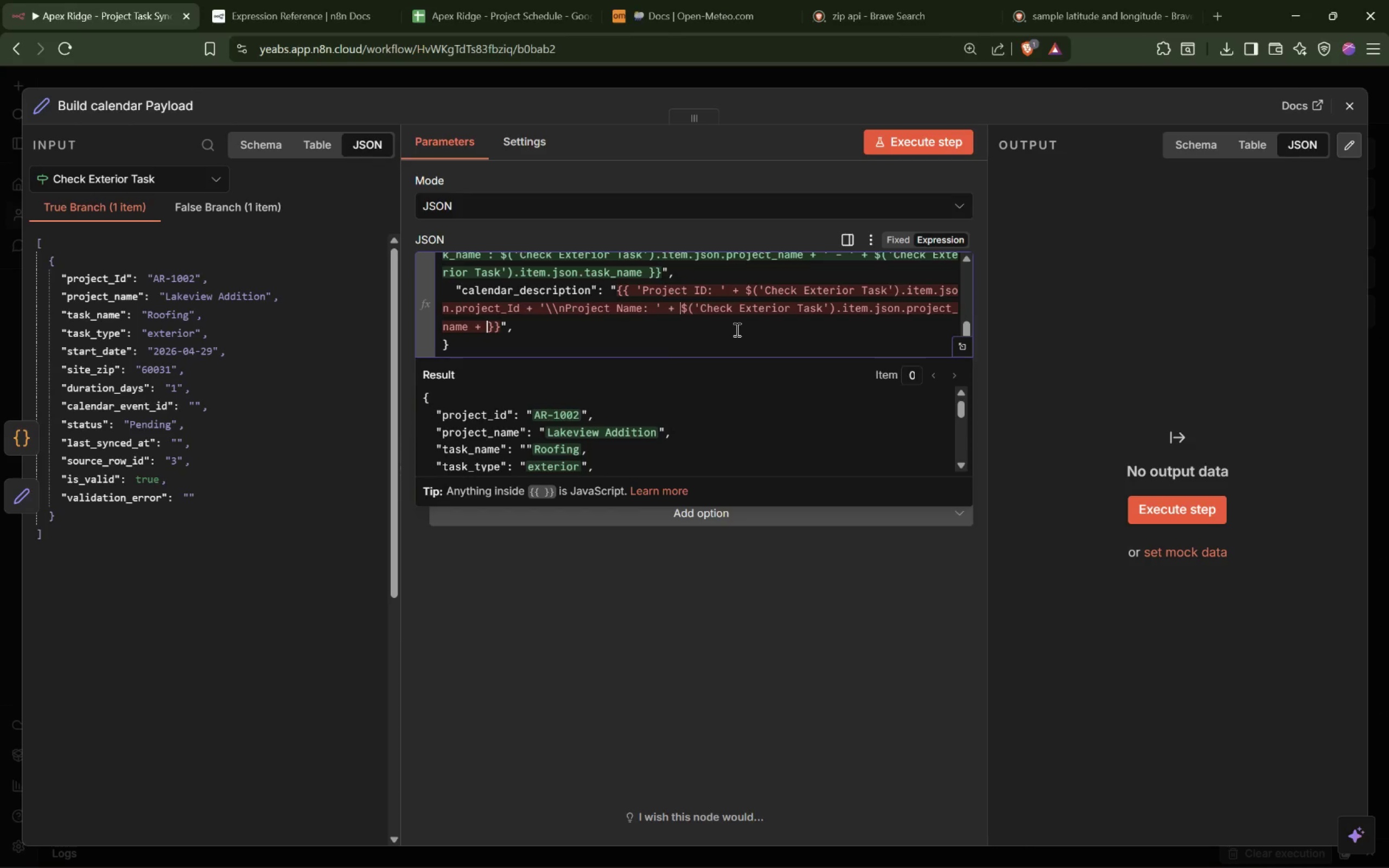 
key(Quote)
 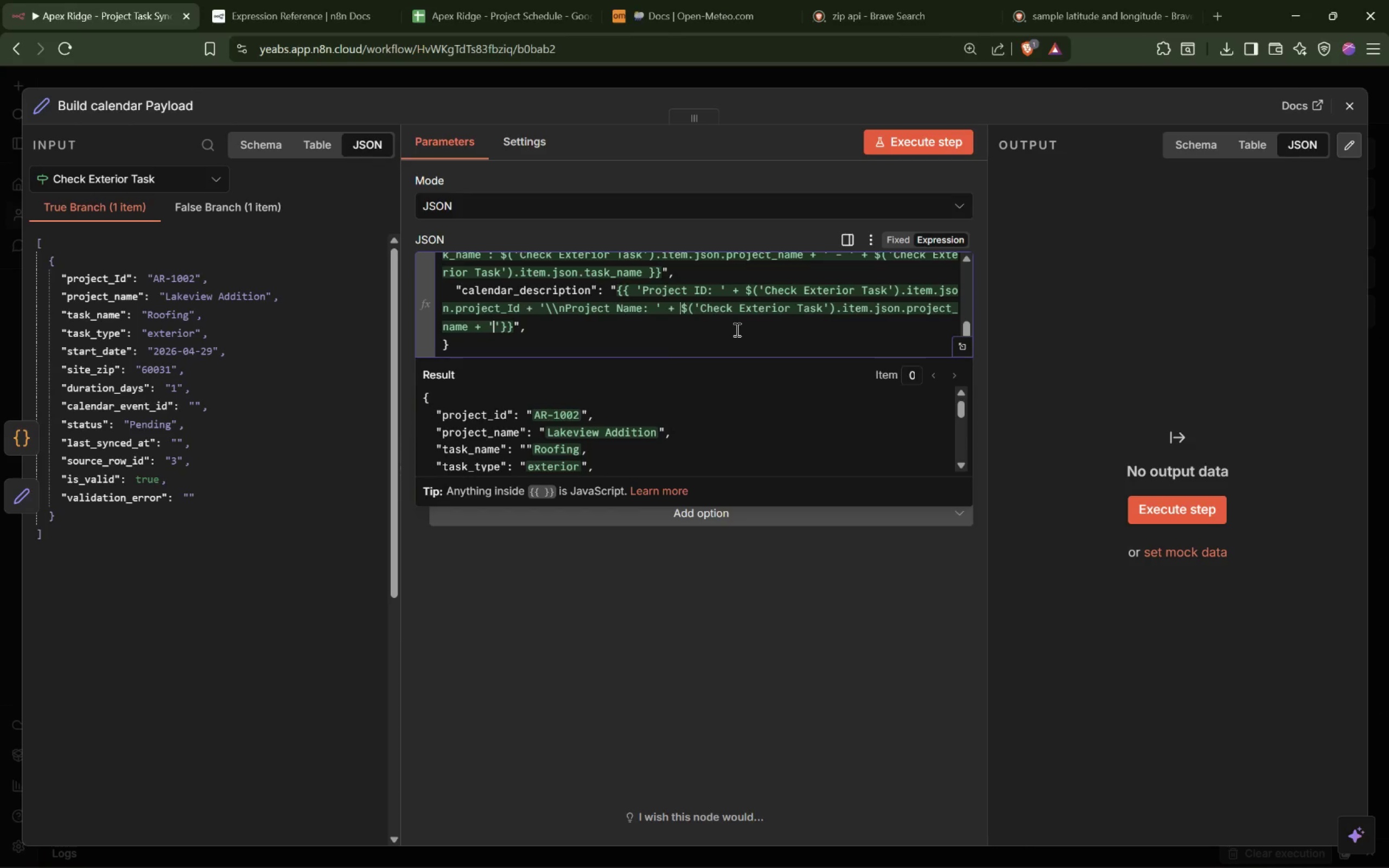 
key(Backspace)
 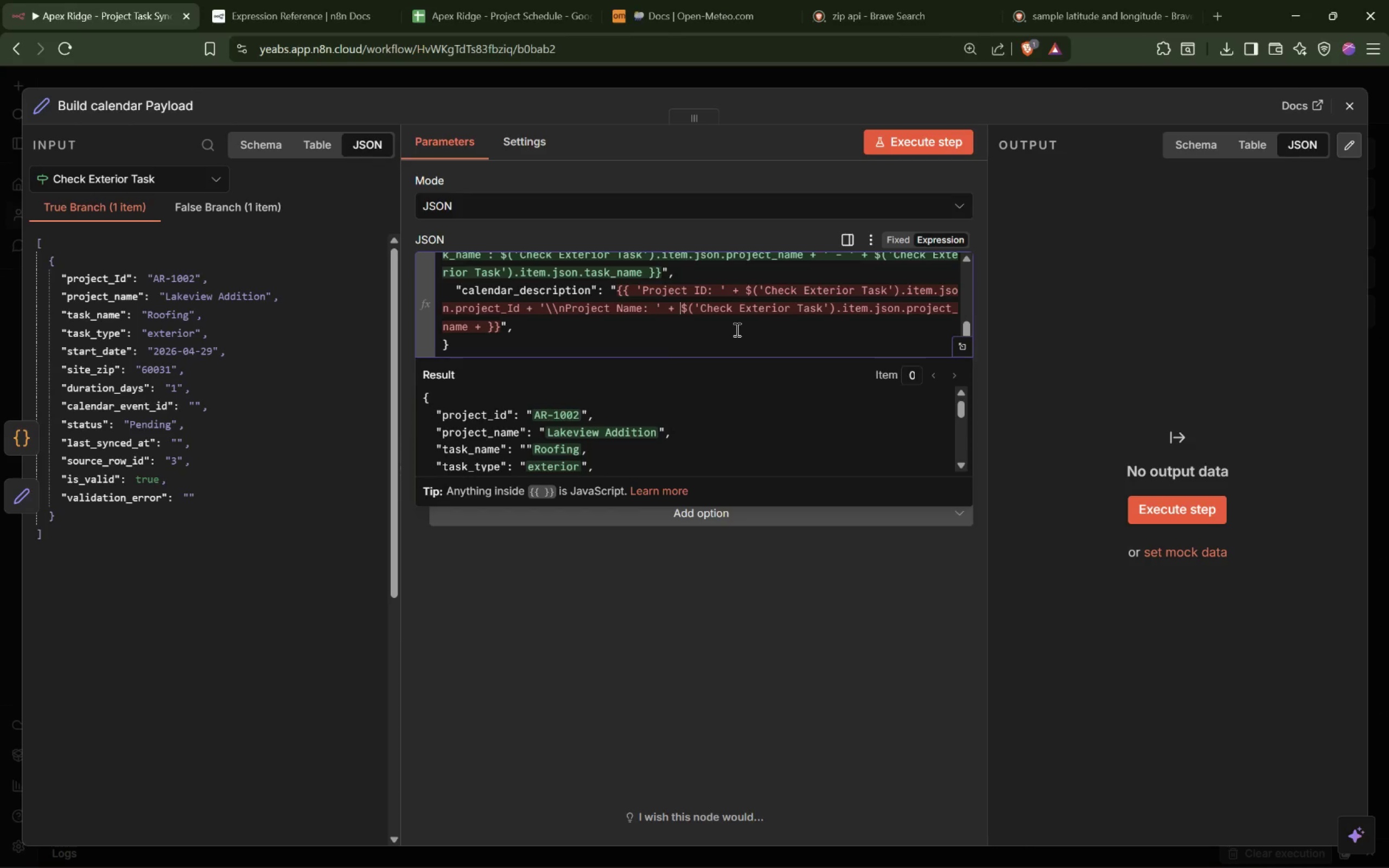 
key(Quote)
 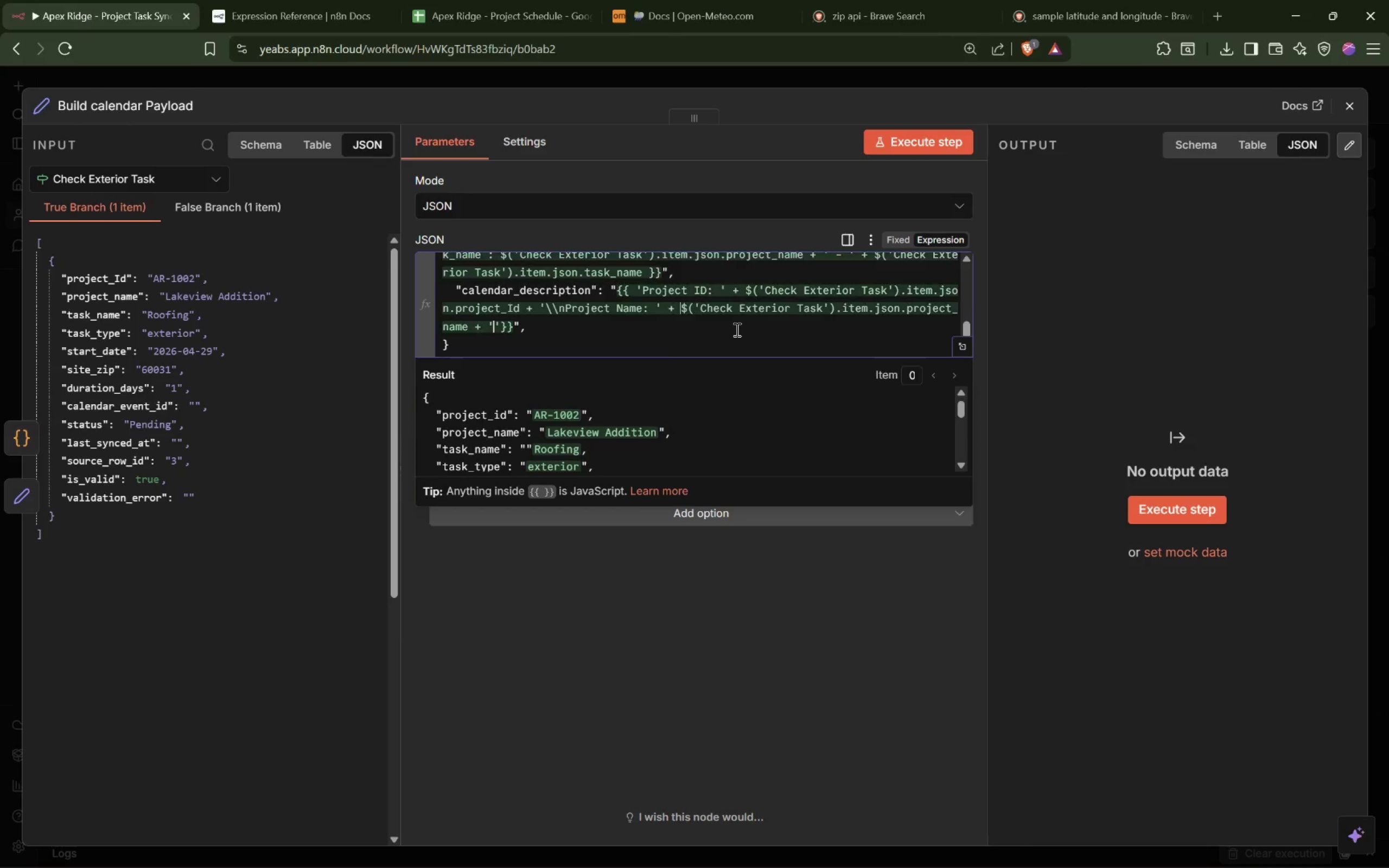 
key(Backslash)
 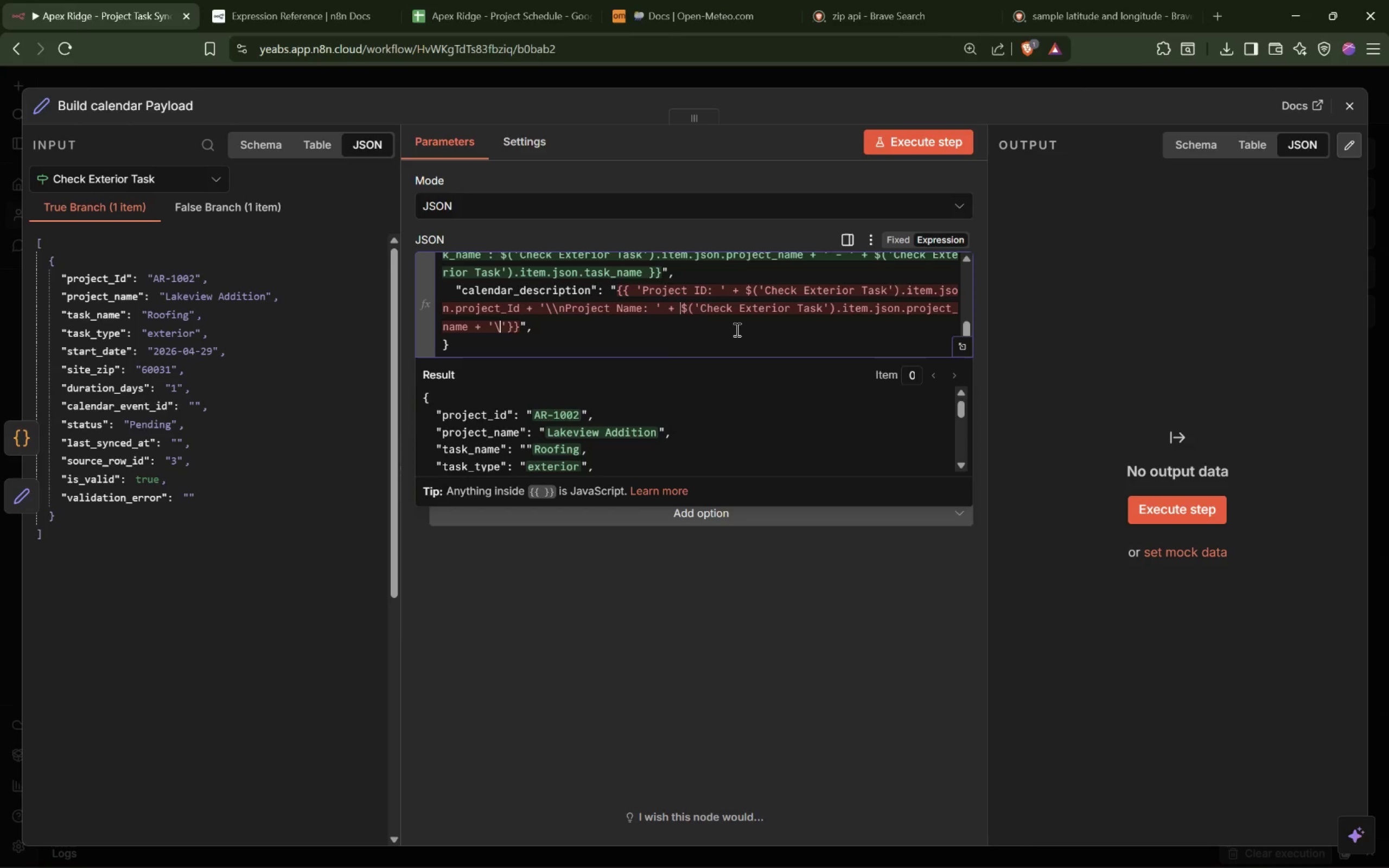 
key(Backslash)
 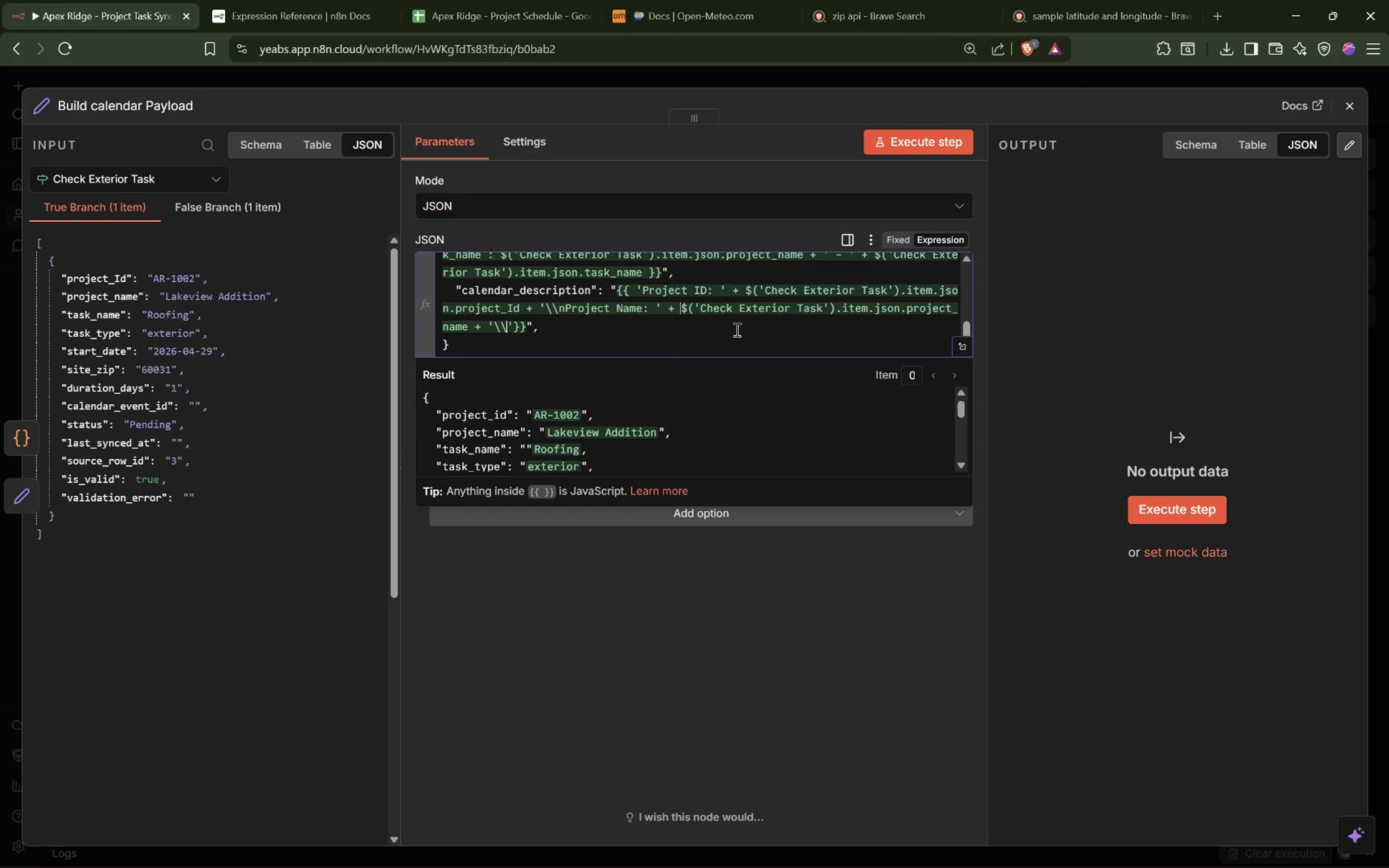 
key(N)
 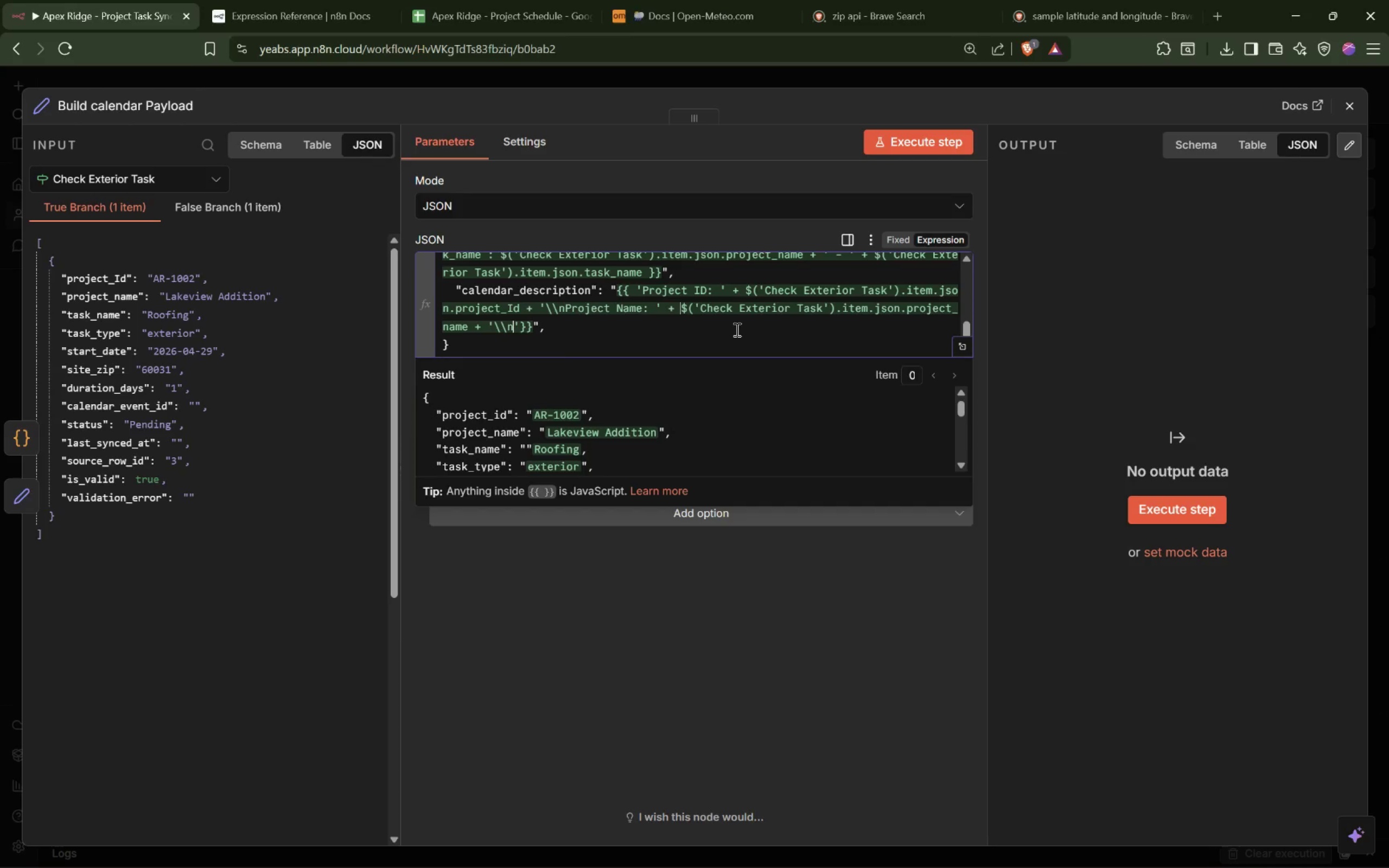 
type(Task Name: )
 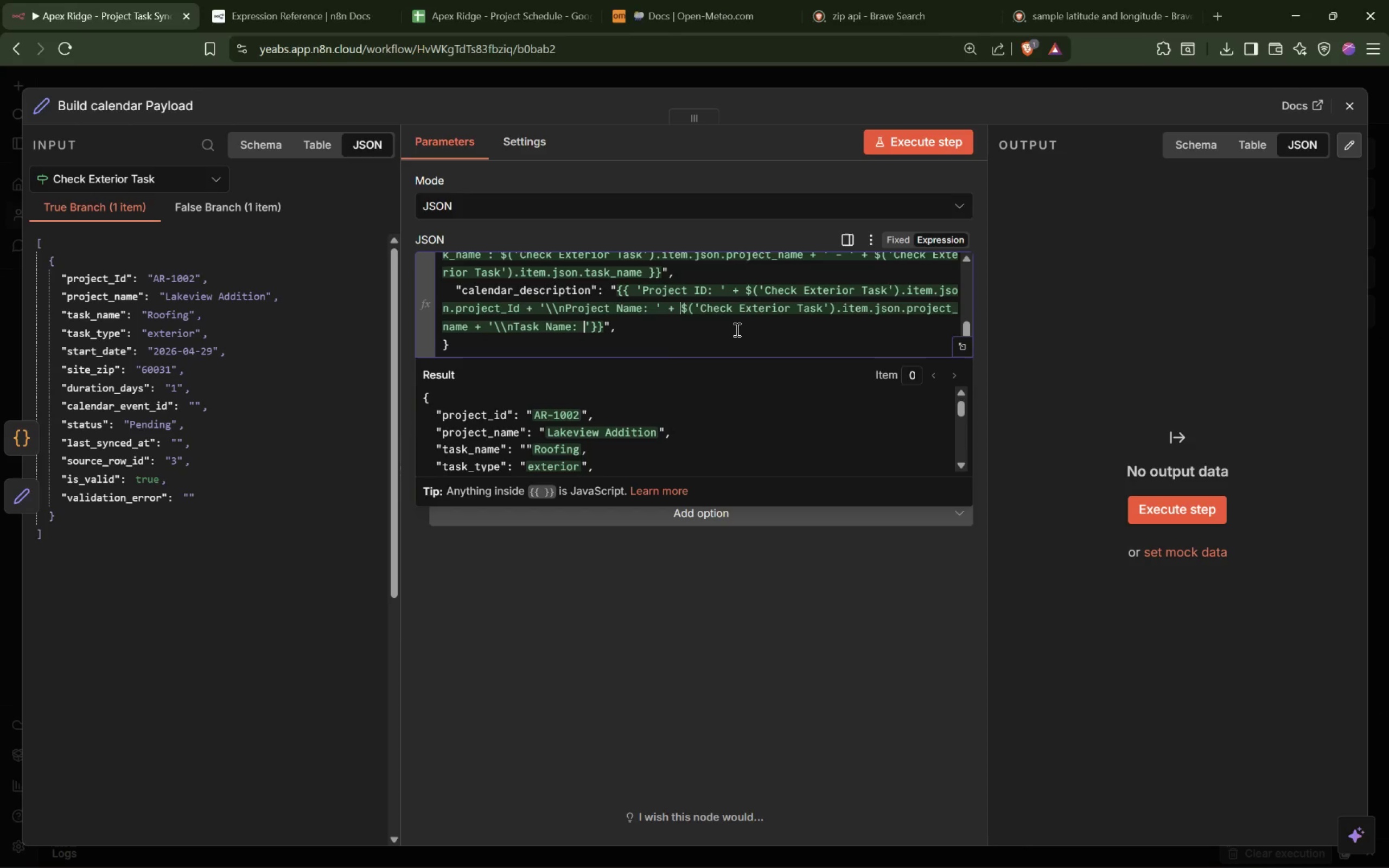 
key(ArrowRight)
 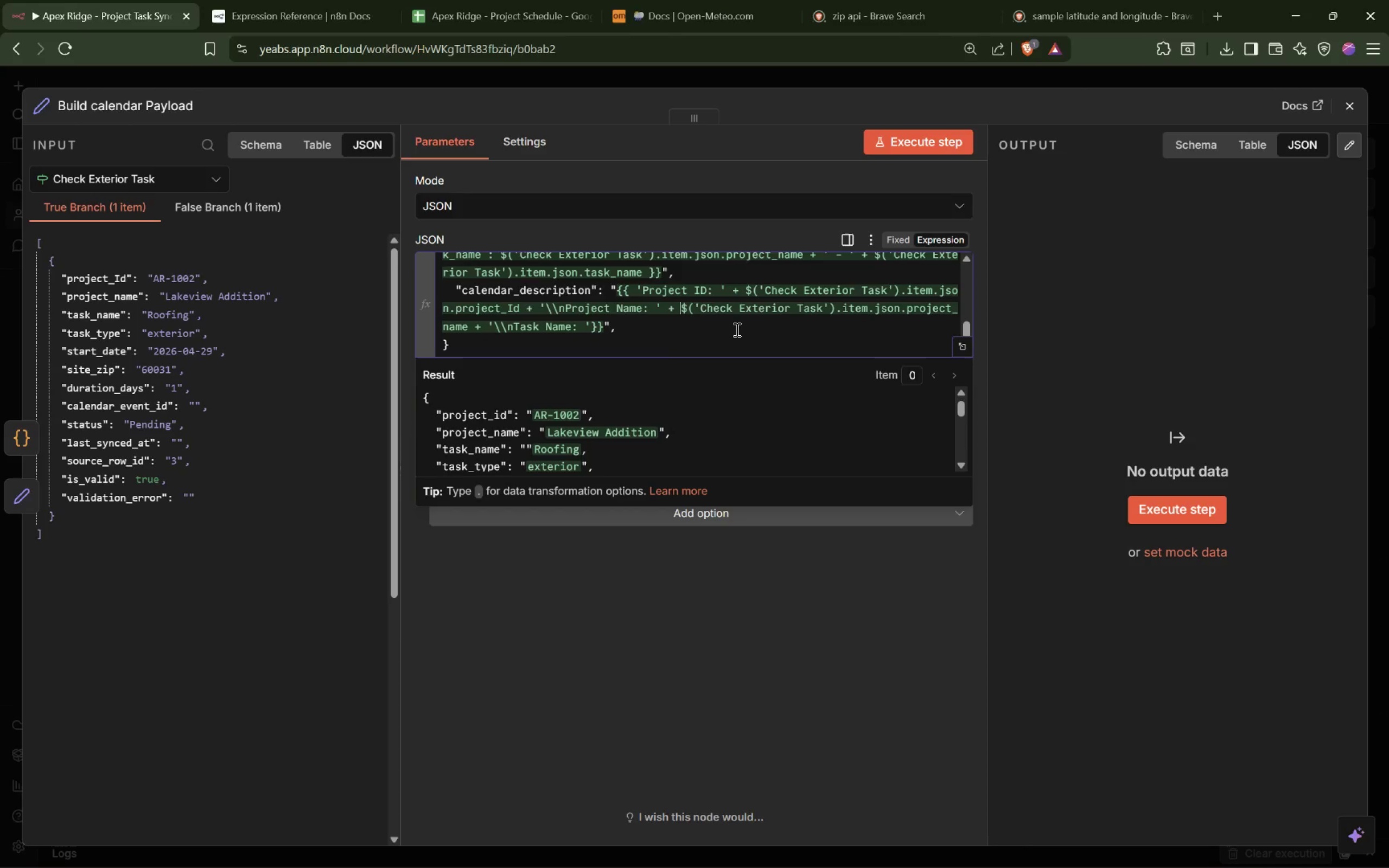 
key(Space)
 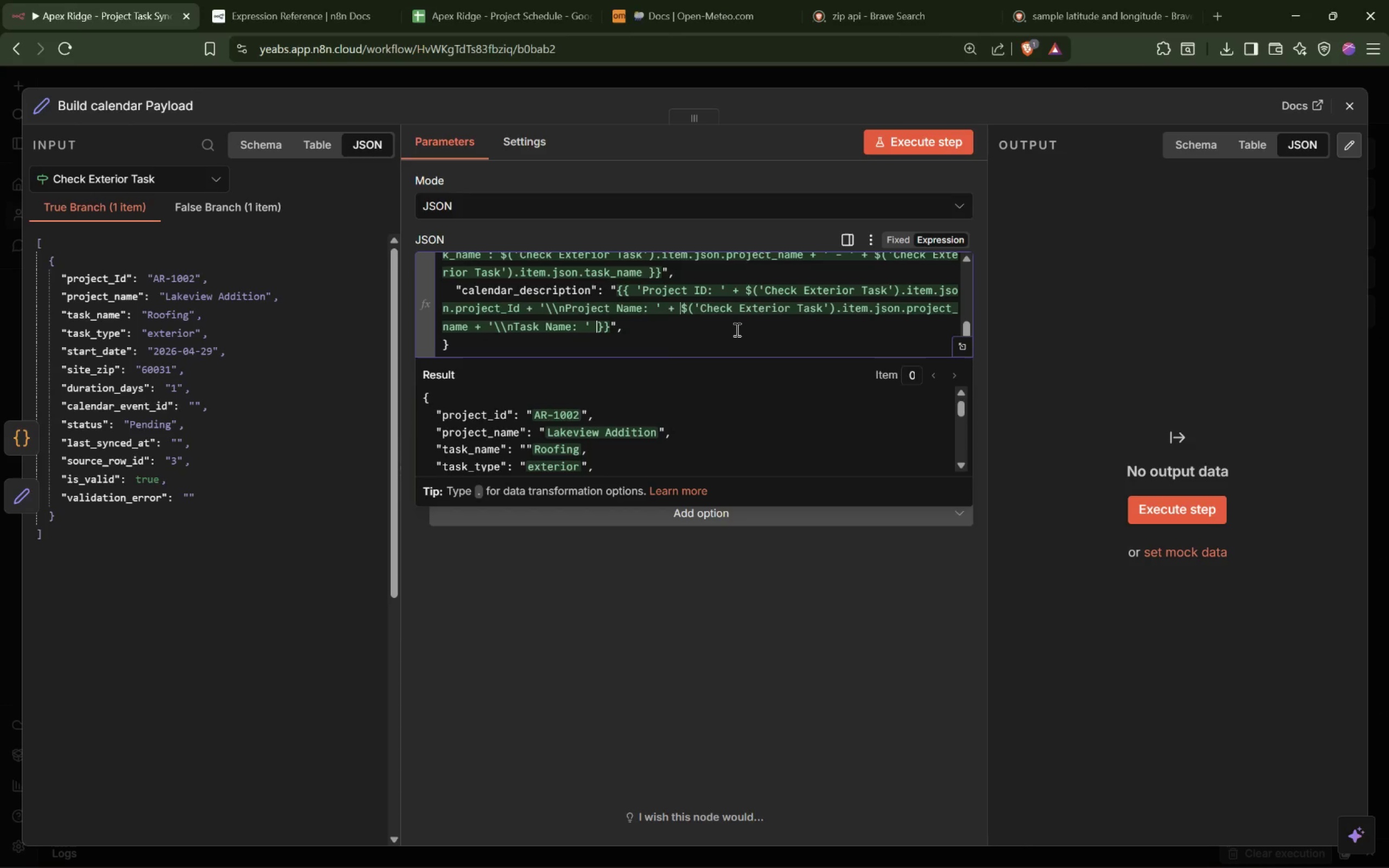 
key(Shift+Equal)
 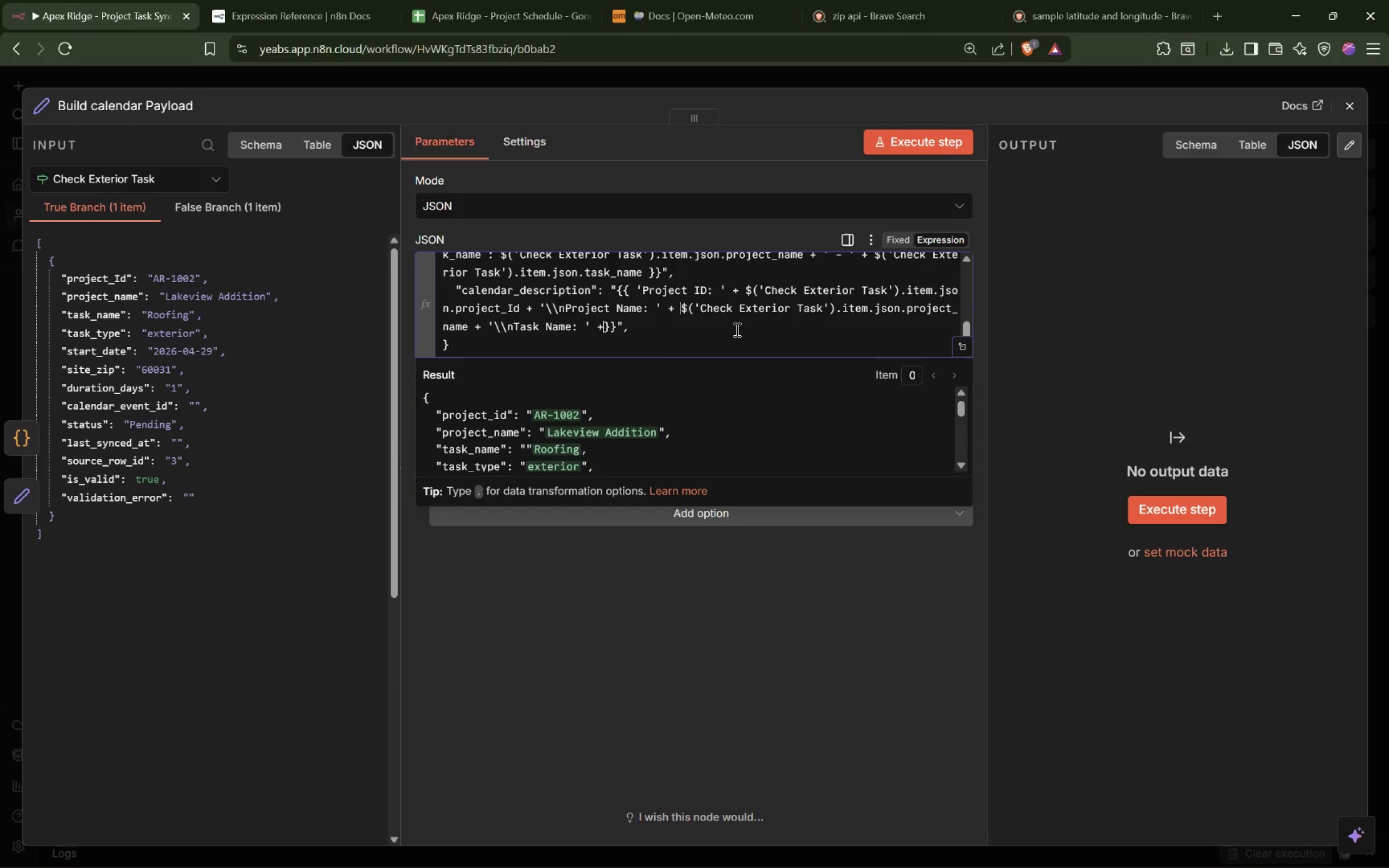 
key(Space)
 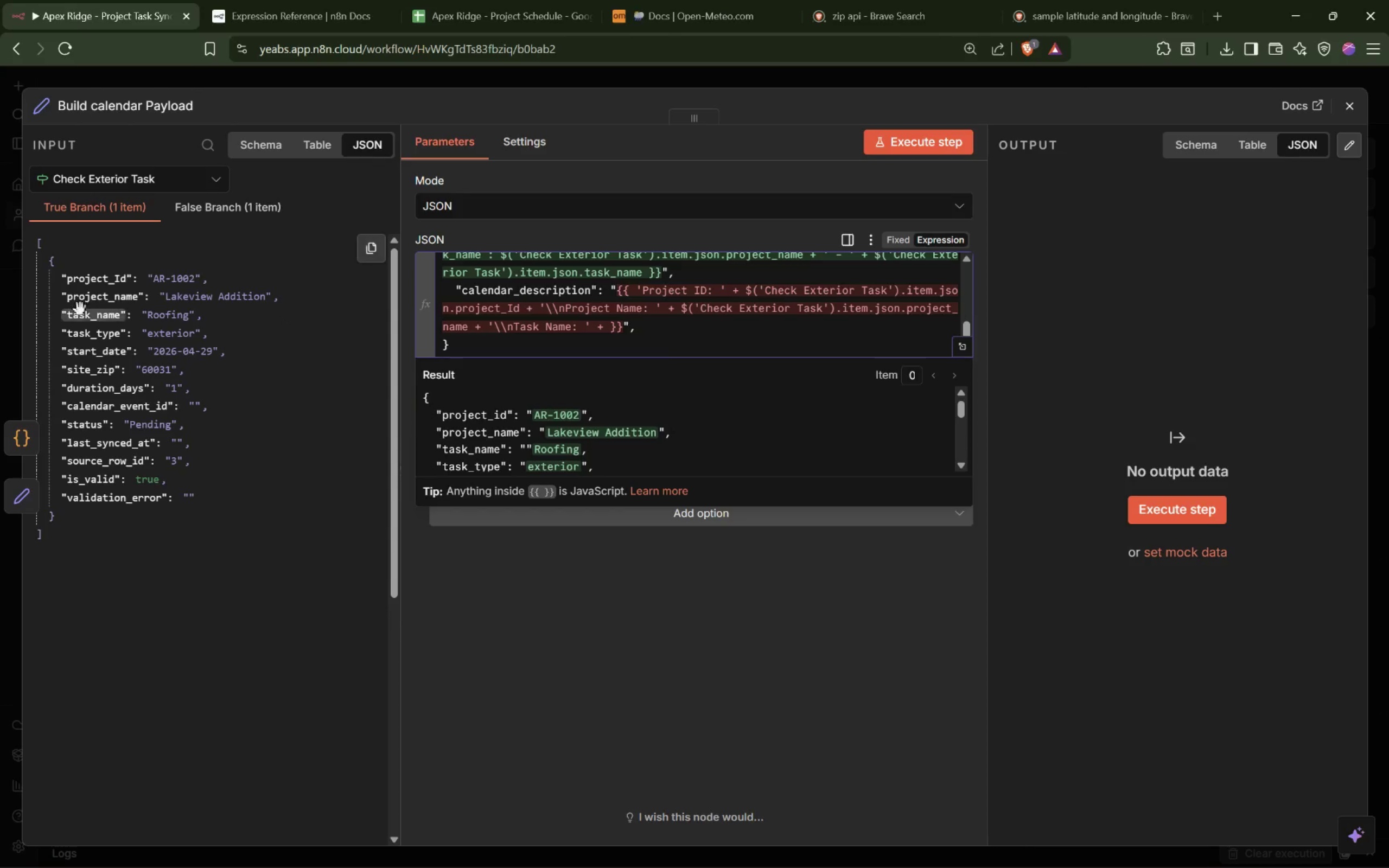 
left_click_drag(start_coordinate=[79, 317], to_coordinate=[609, 334])
 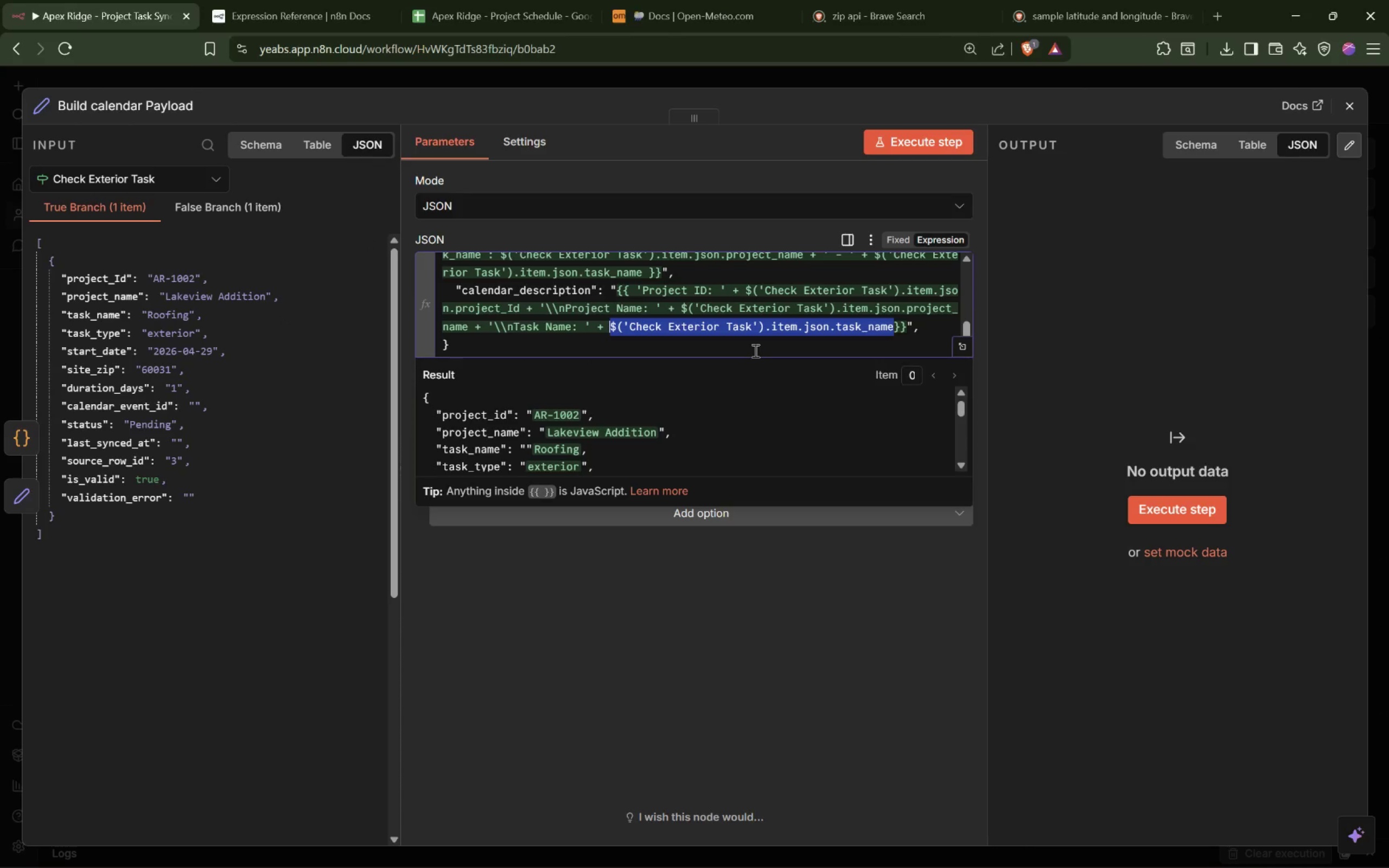 
key(ArrowRight)
 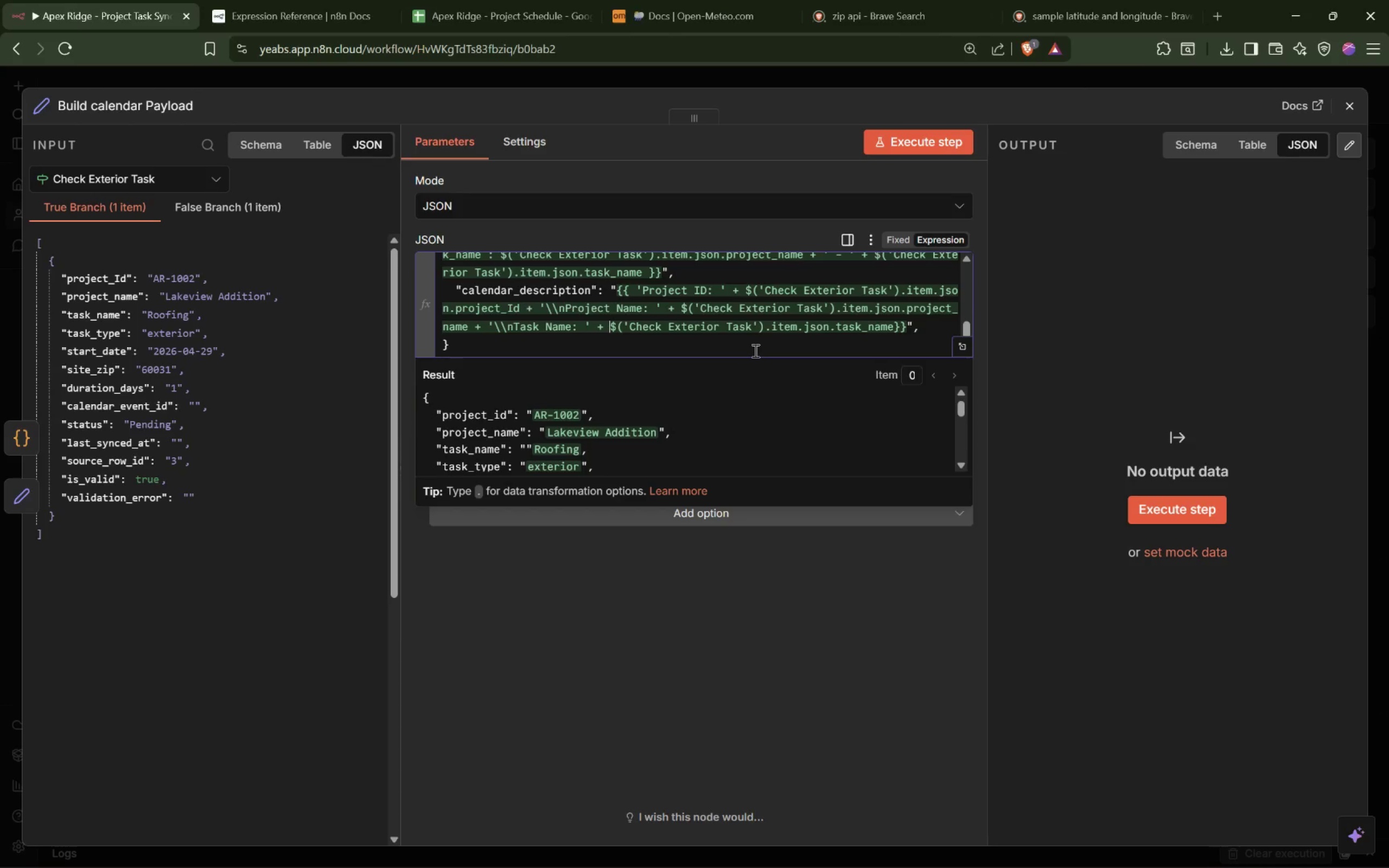 
type( + '\\n Task Type)
 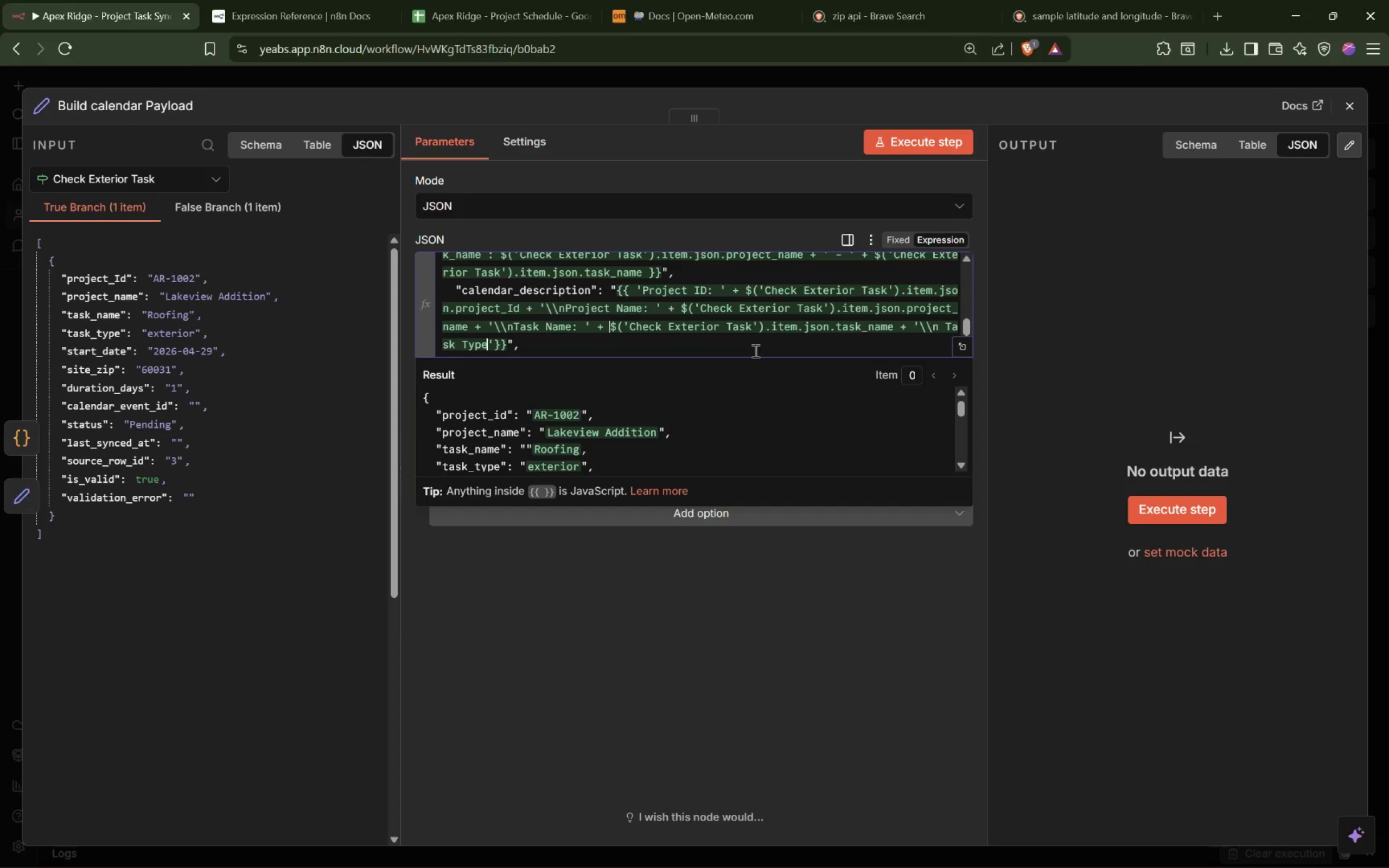 
key(ArrowLeft)
 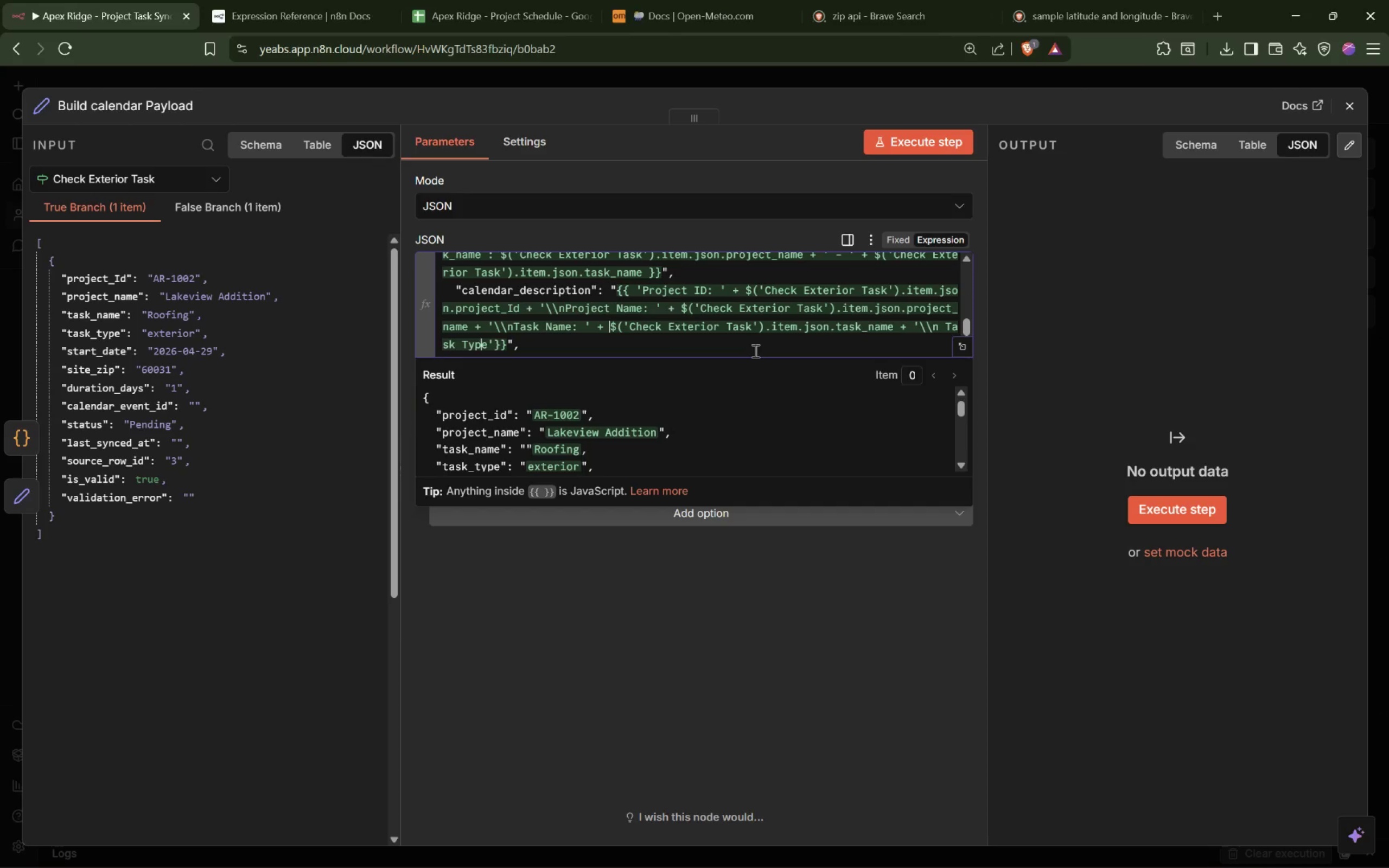 
key(ArrowLeft)
 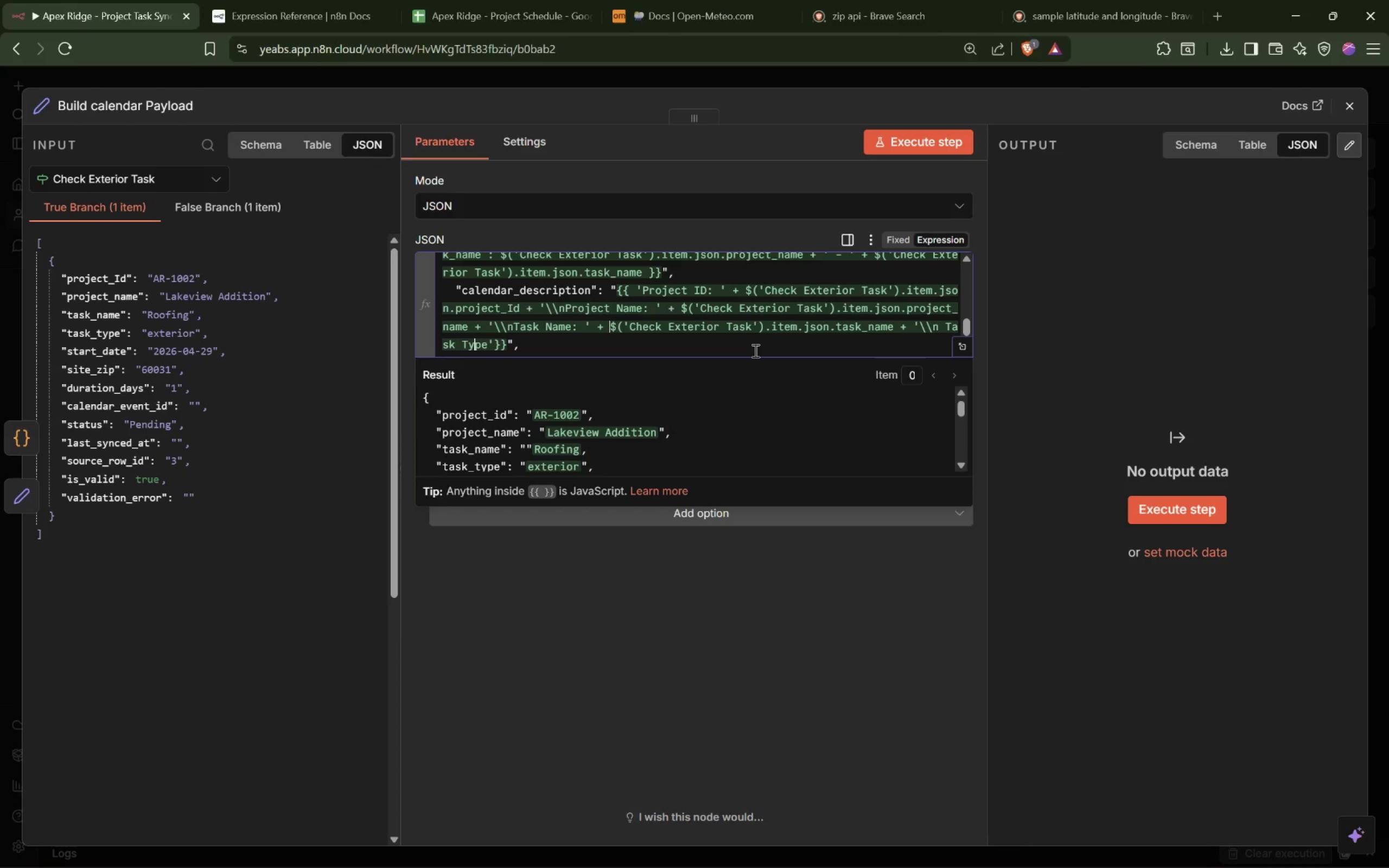 
key(ArrowLeft)
 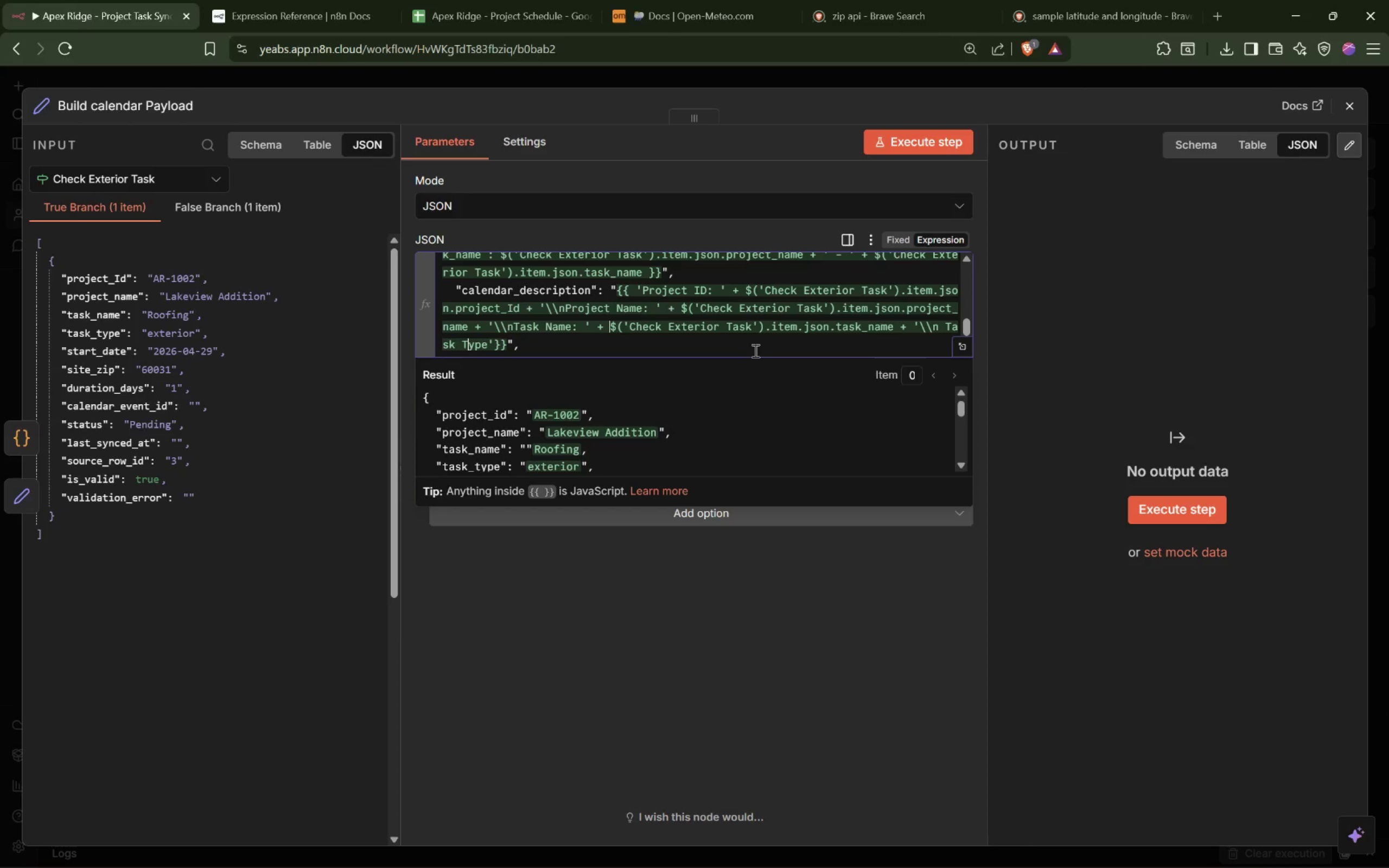 
key(ArrowLeft)
 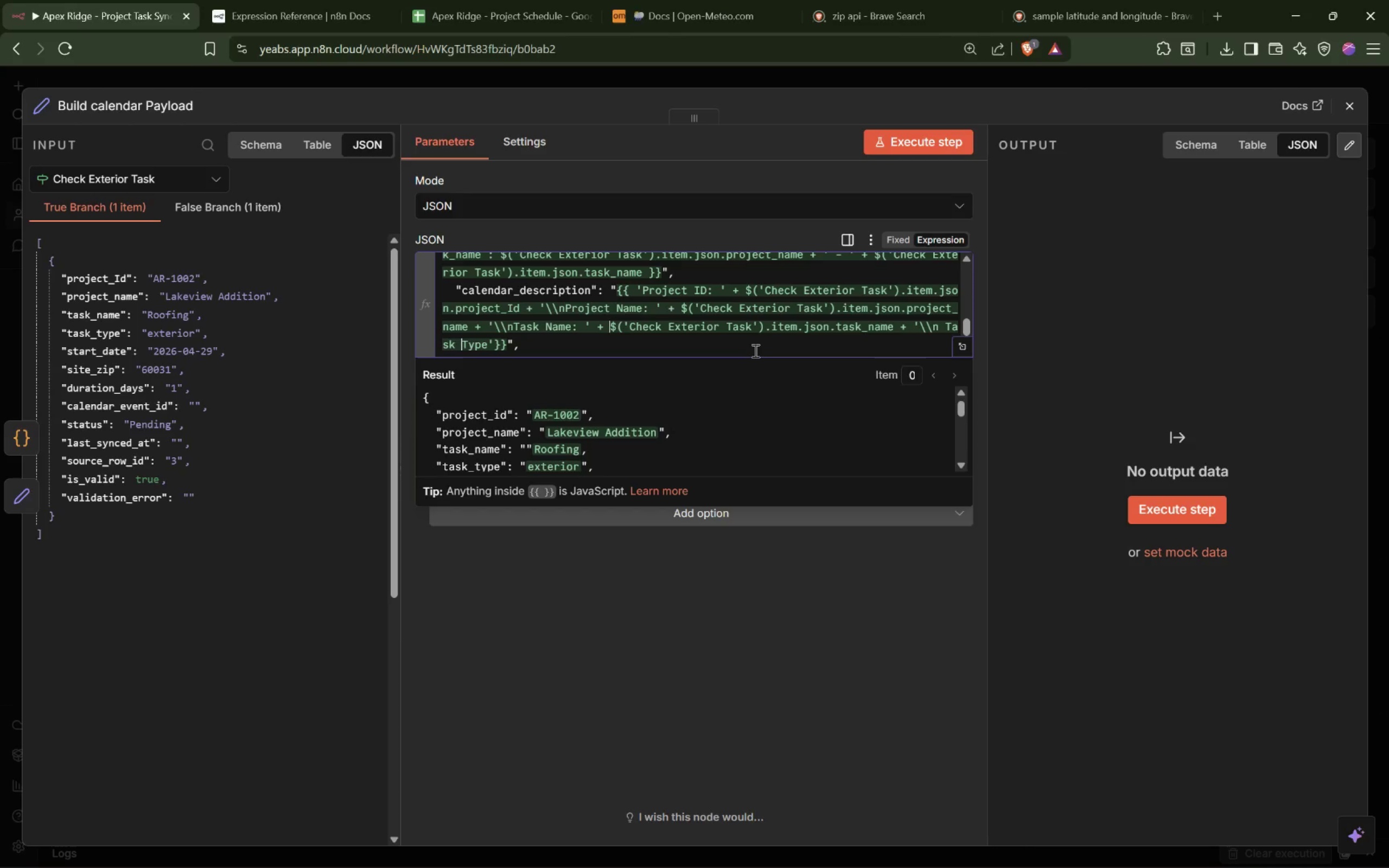 
key(ArrowLeft)
 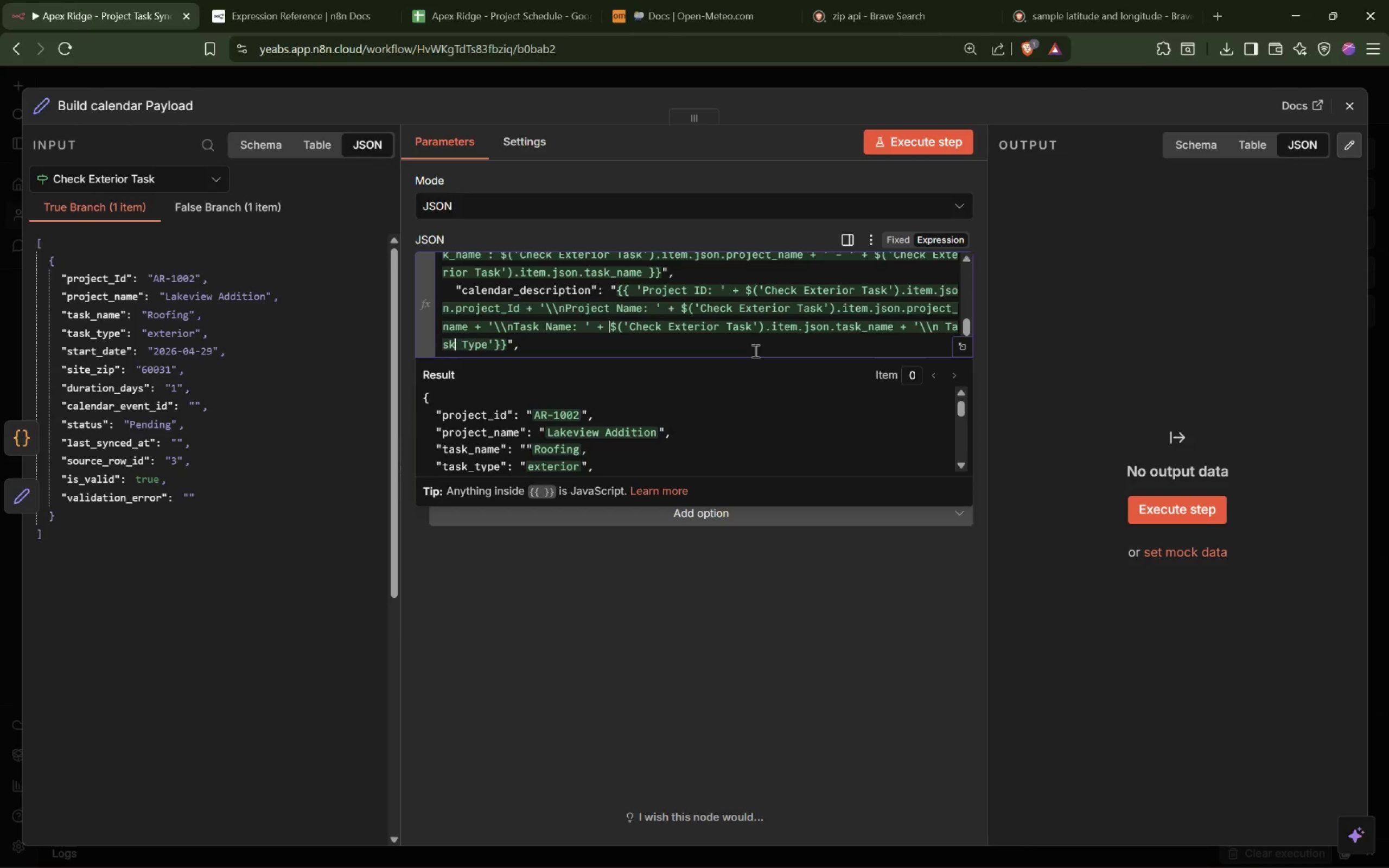 
key(ArrowLeft)
 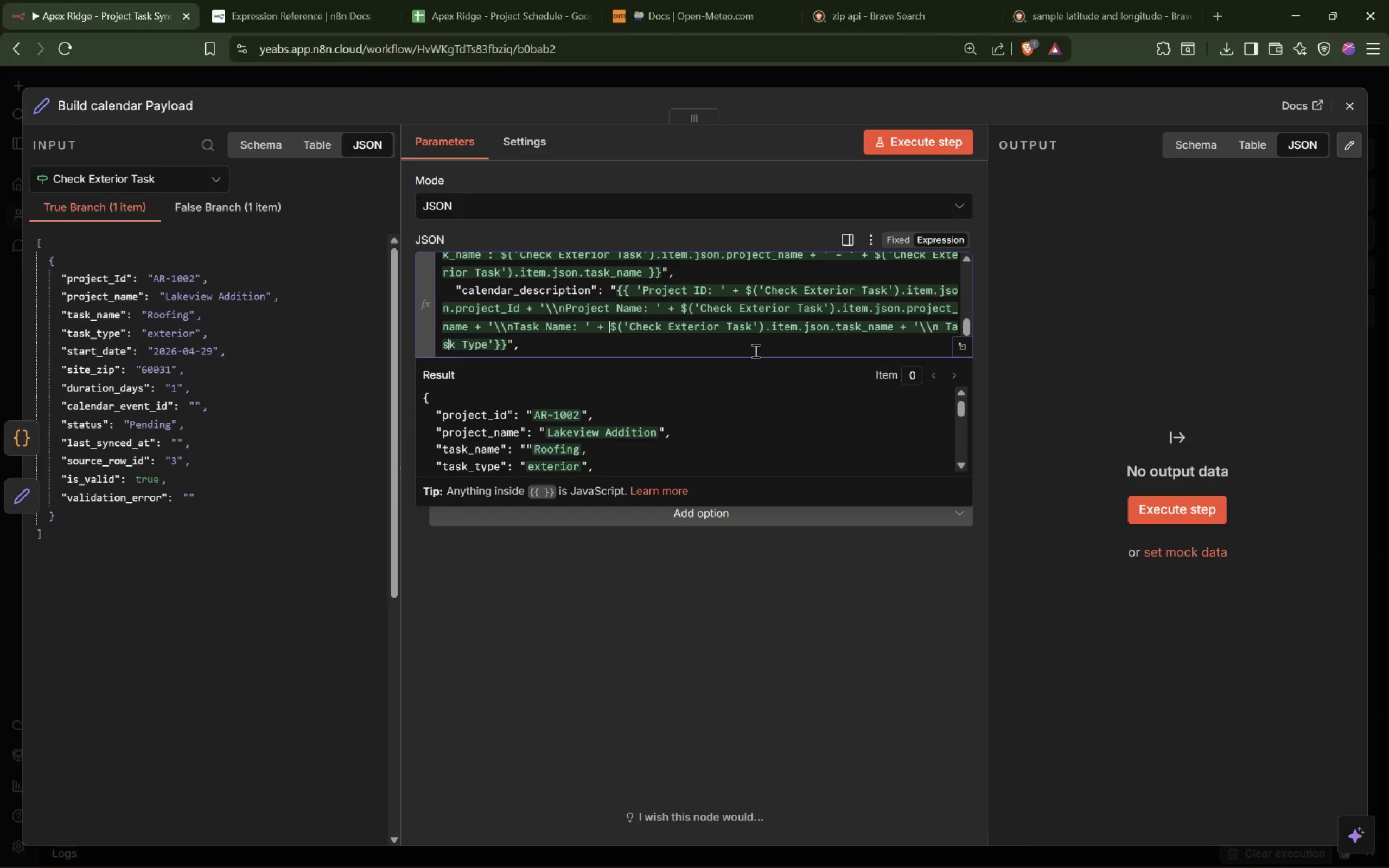 
key(ArrowLeft)
 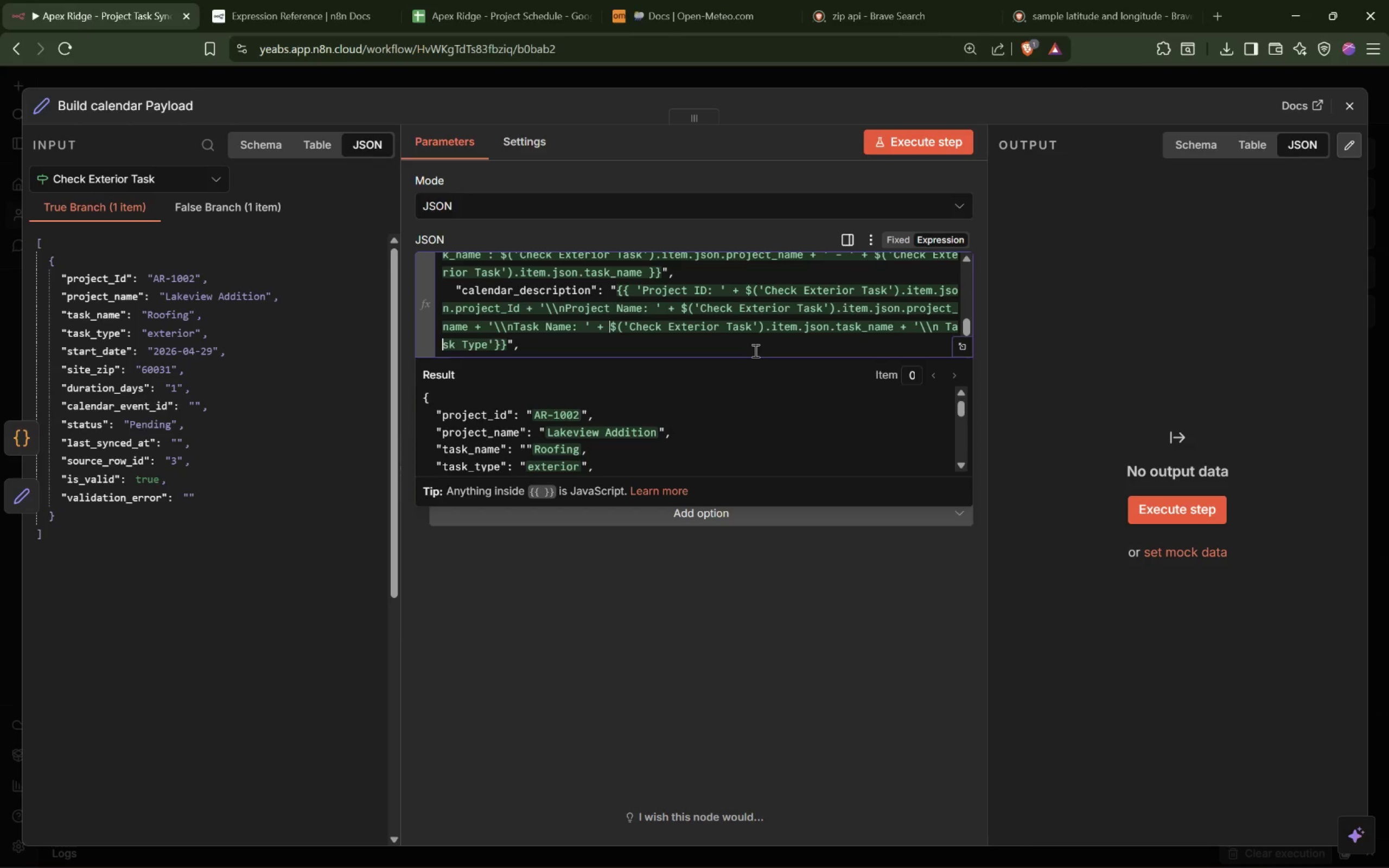 
key(ArrowLeft)
 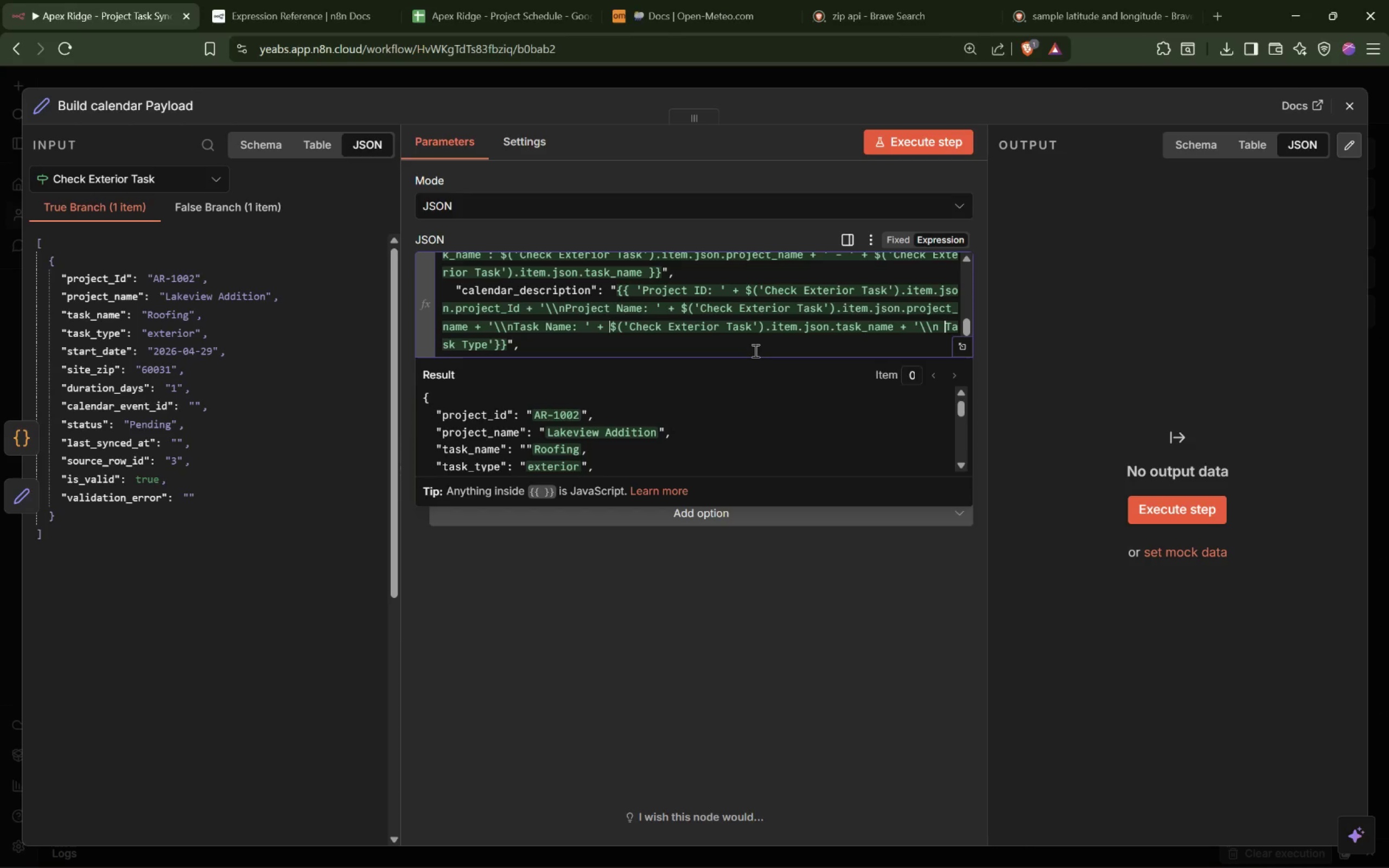 
key(ArrowLeft)
 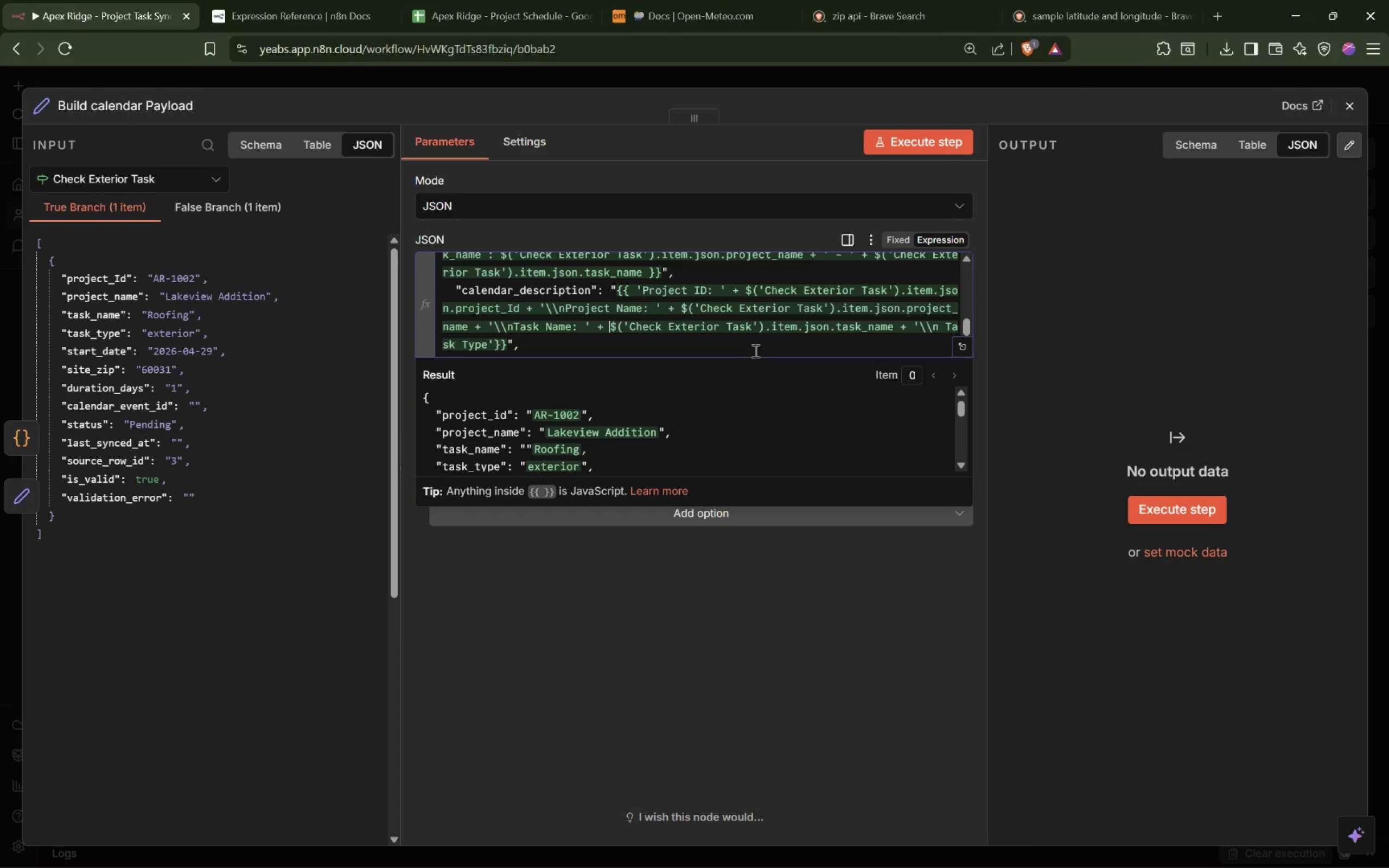 
key(Backspace)
 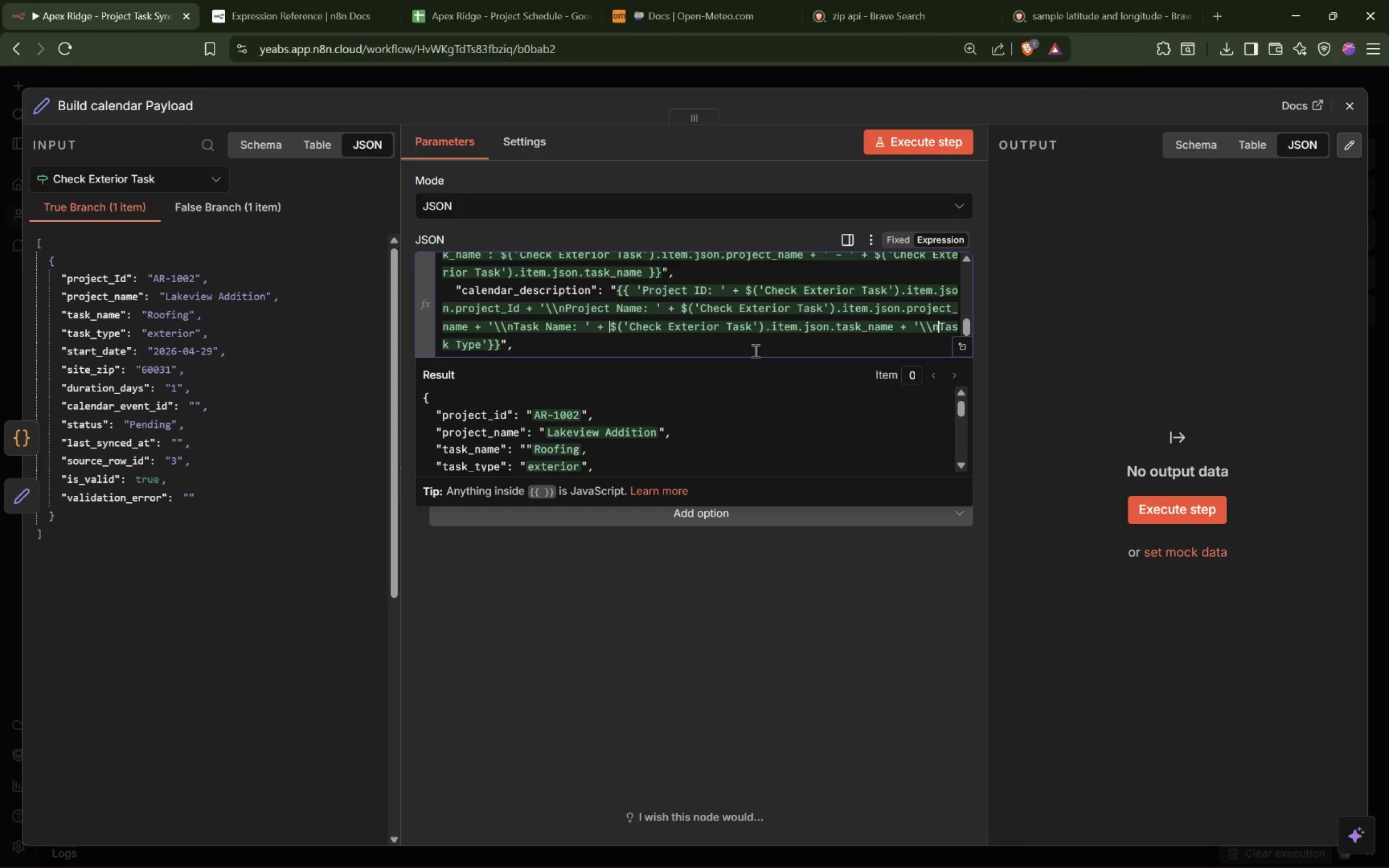 
key(ArrowDown)
 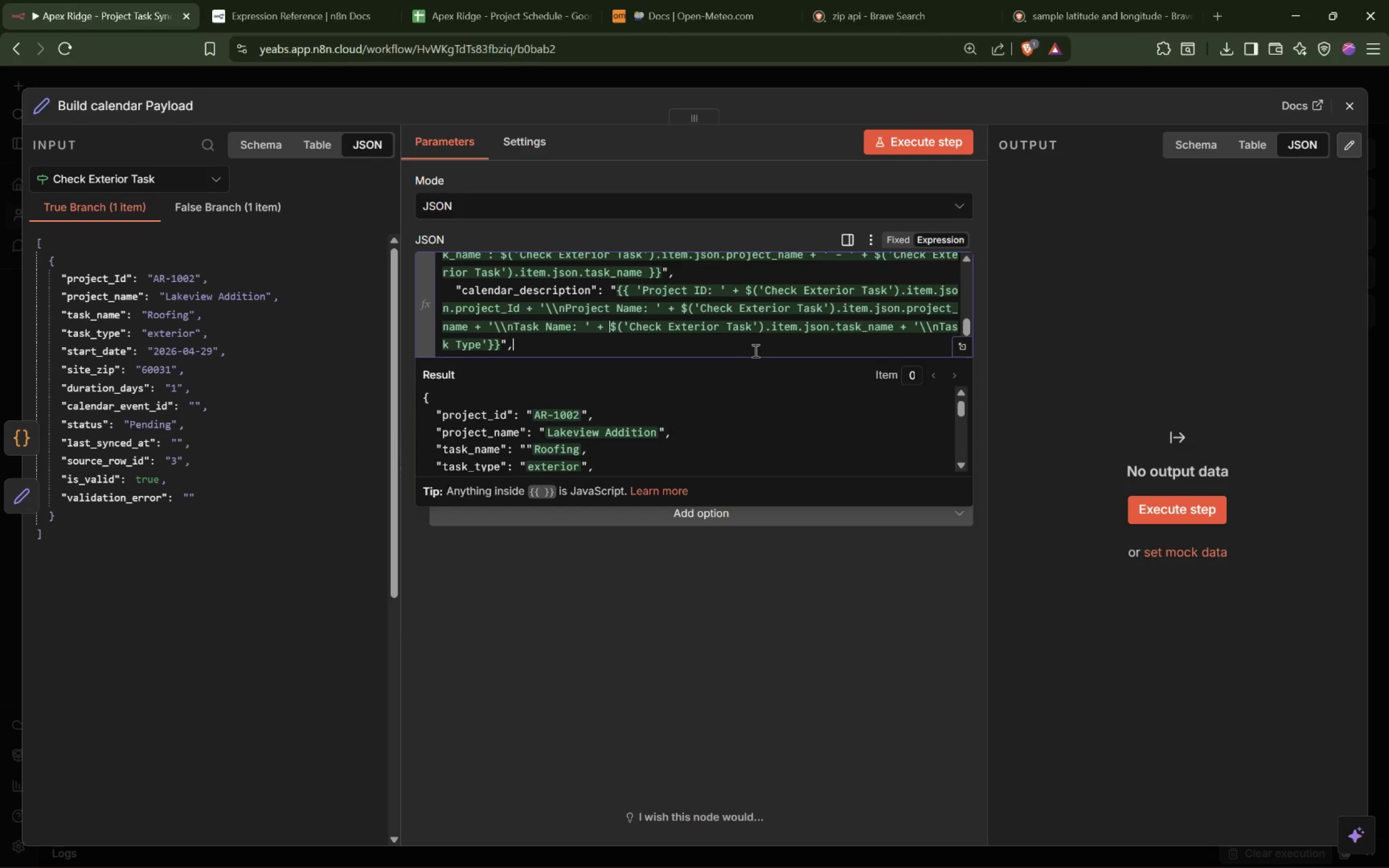 
hold_key(key=ArrowLeft, duration=0.58)
 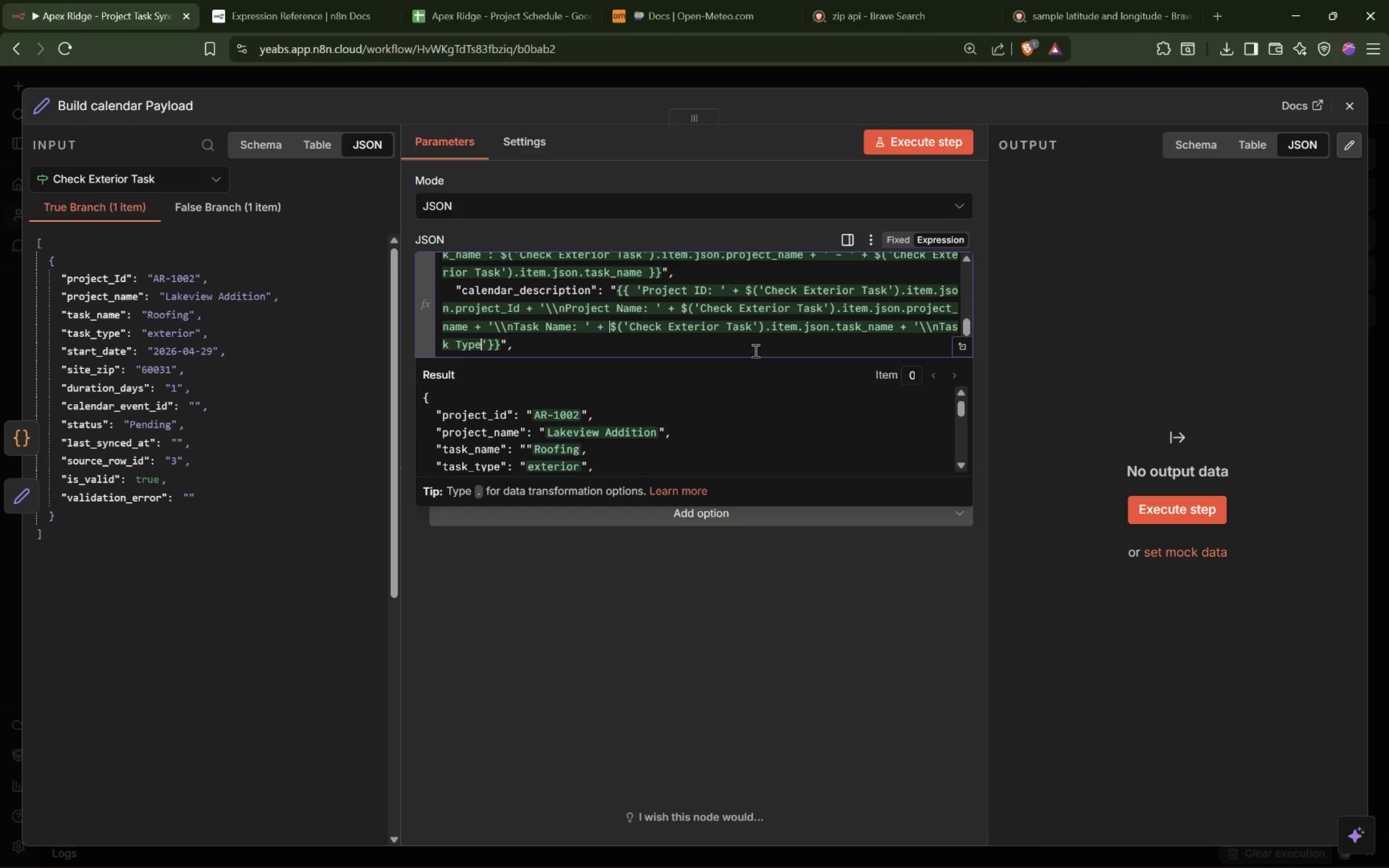 
key(ArrowLeft)
 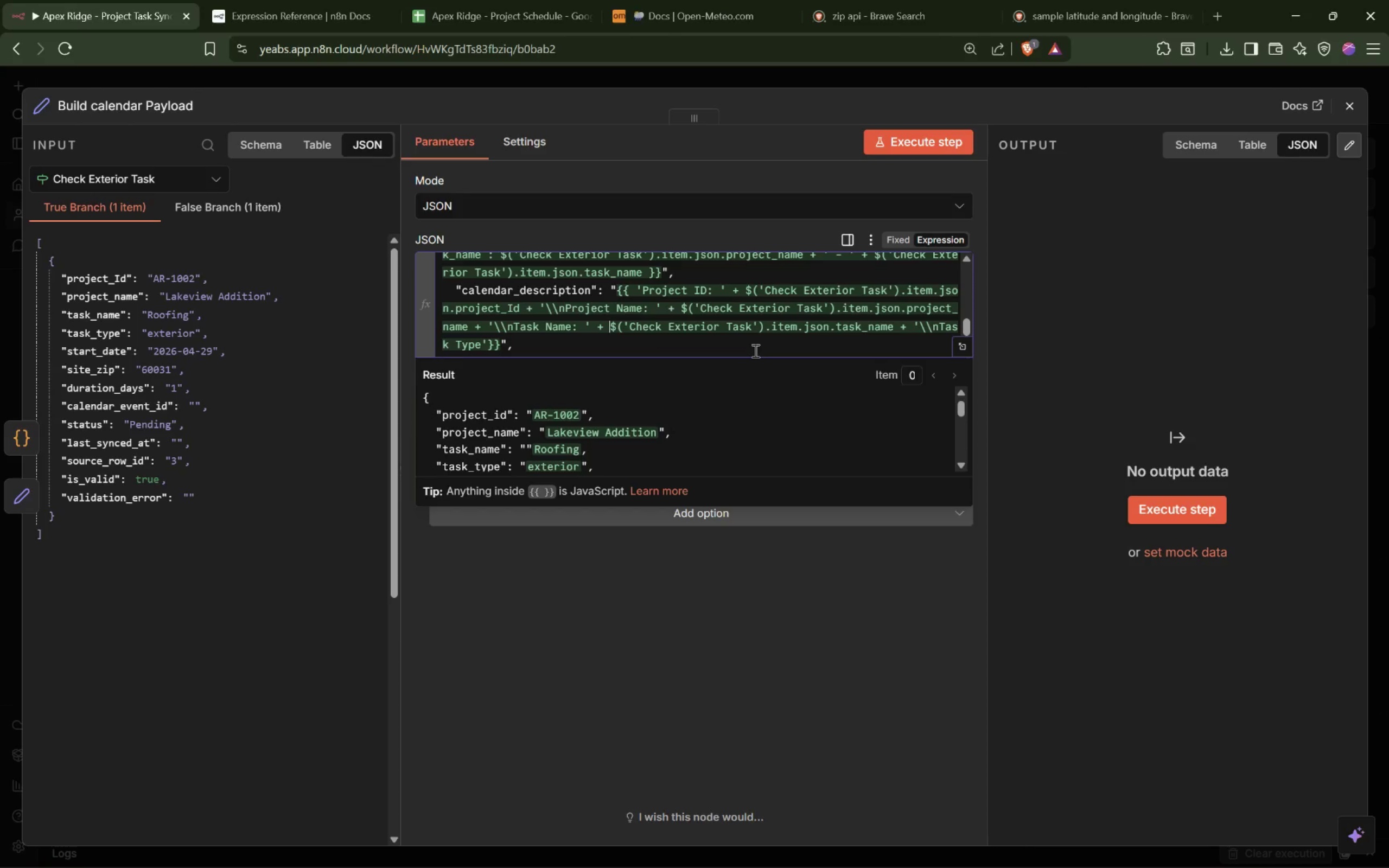 
key(Shift+Semicolon)
 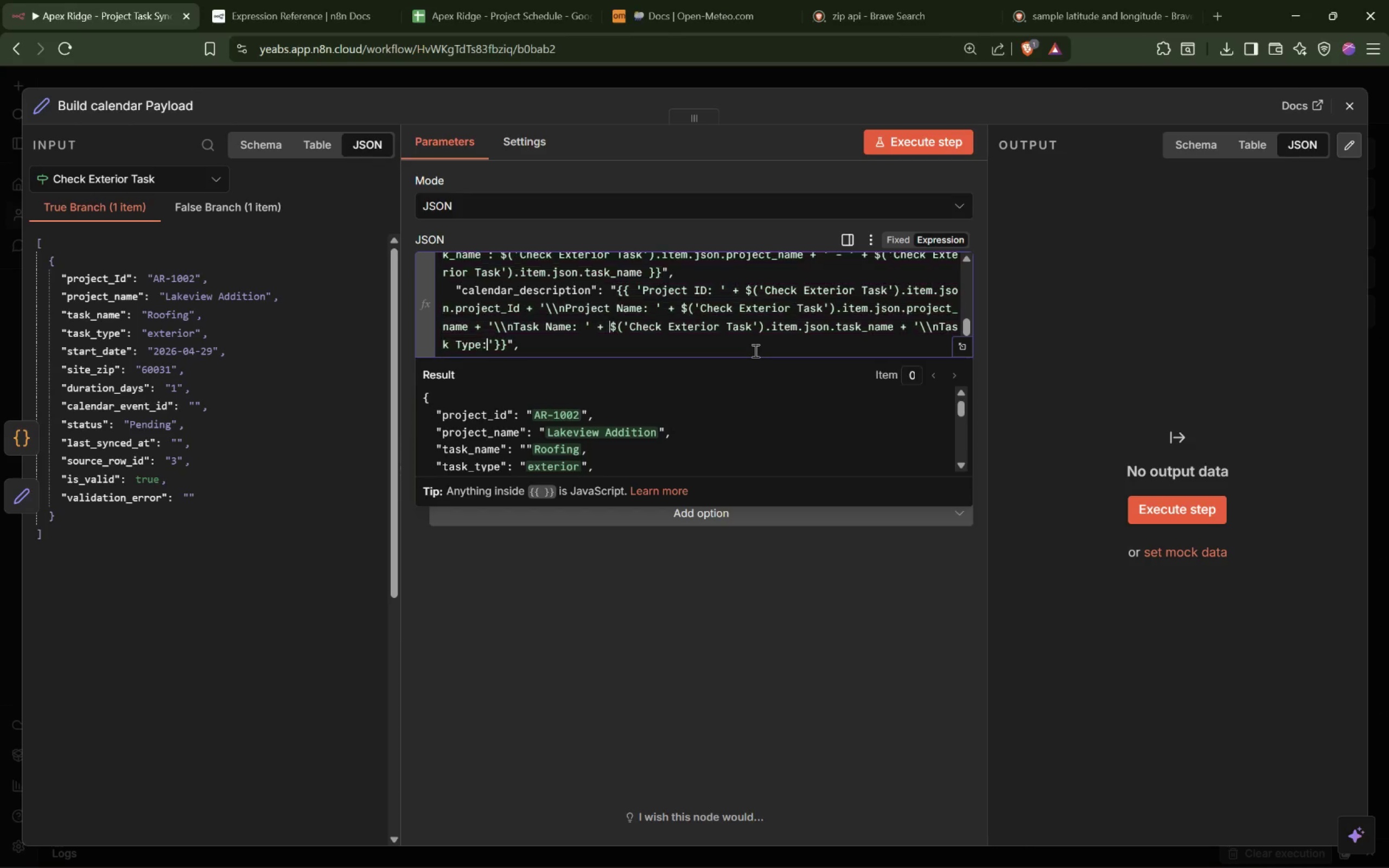 
key(Shift+Space)
 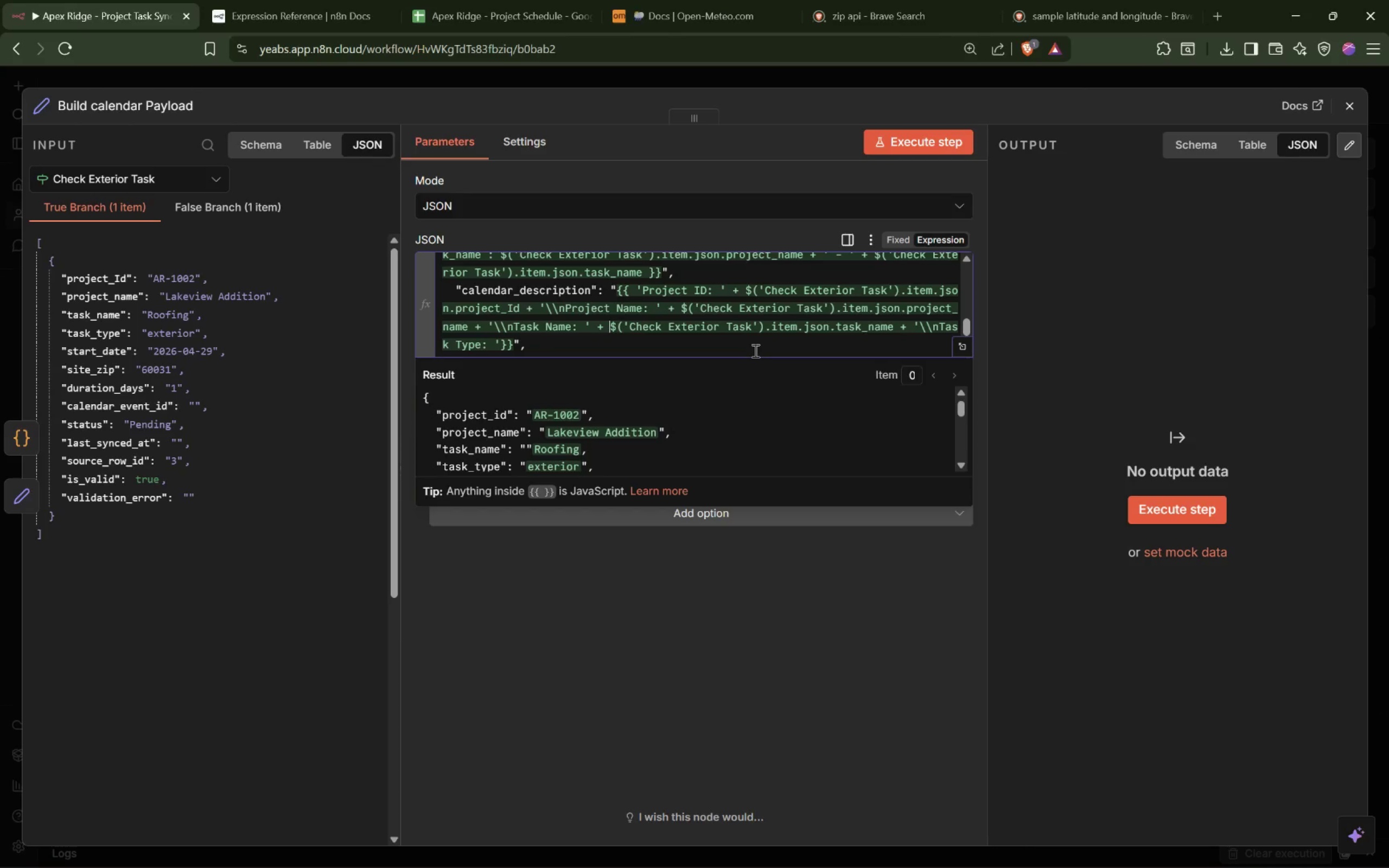 
key(ArrowRight)
 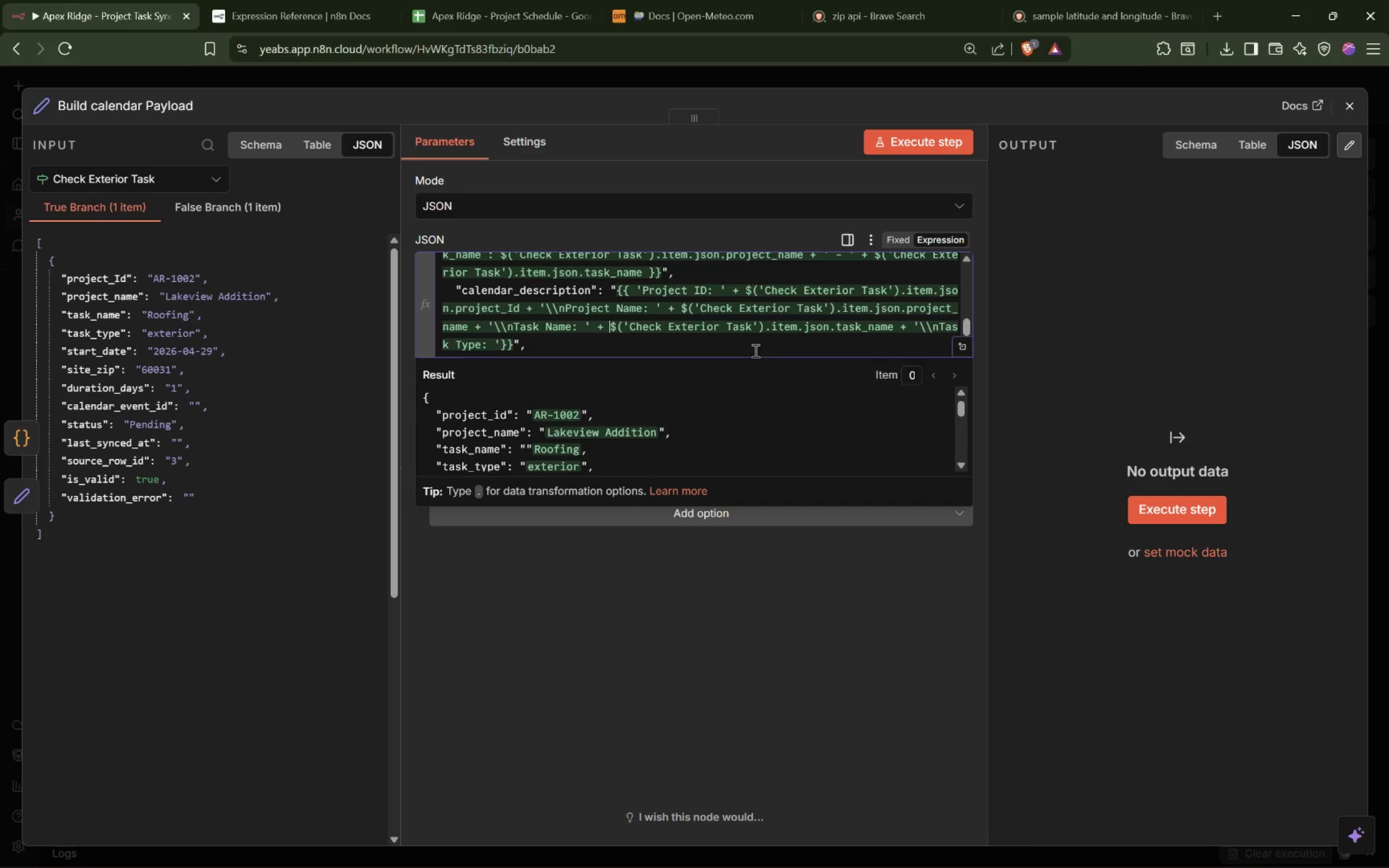 
key(Space)
 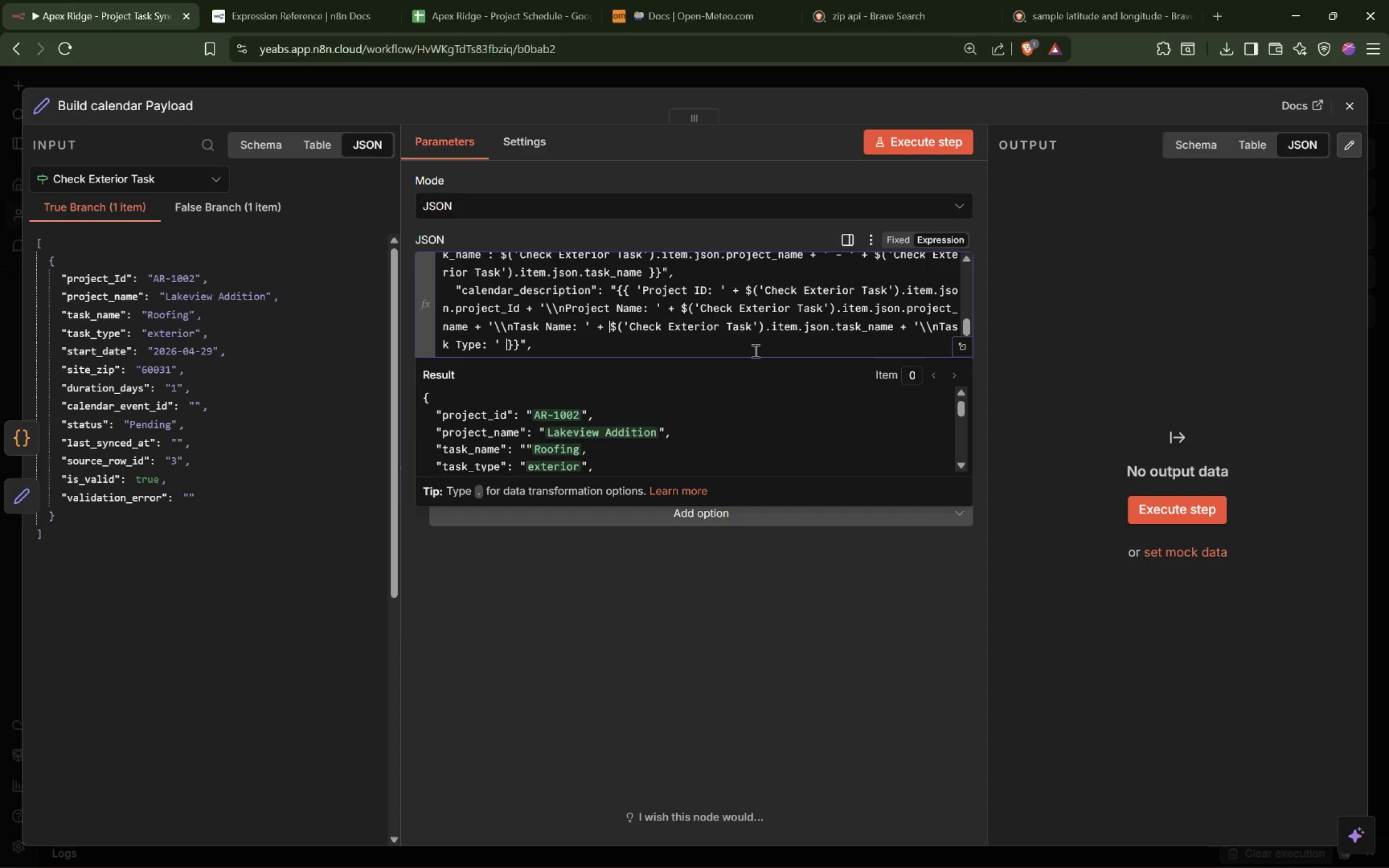 
key(Shift+Equal)
 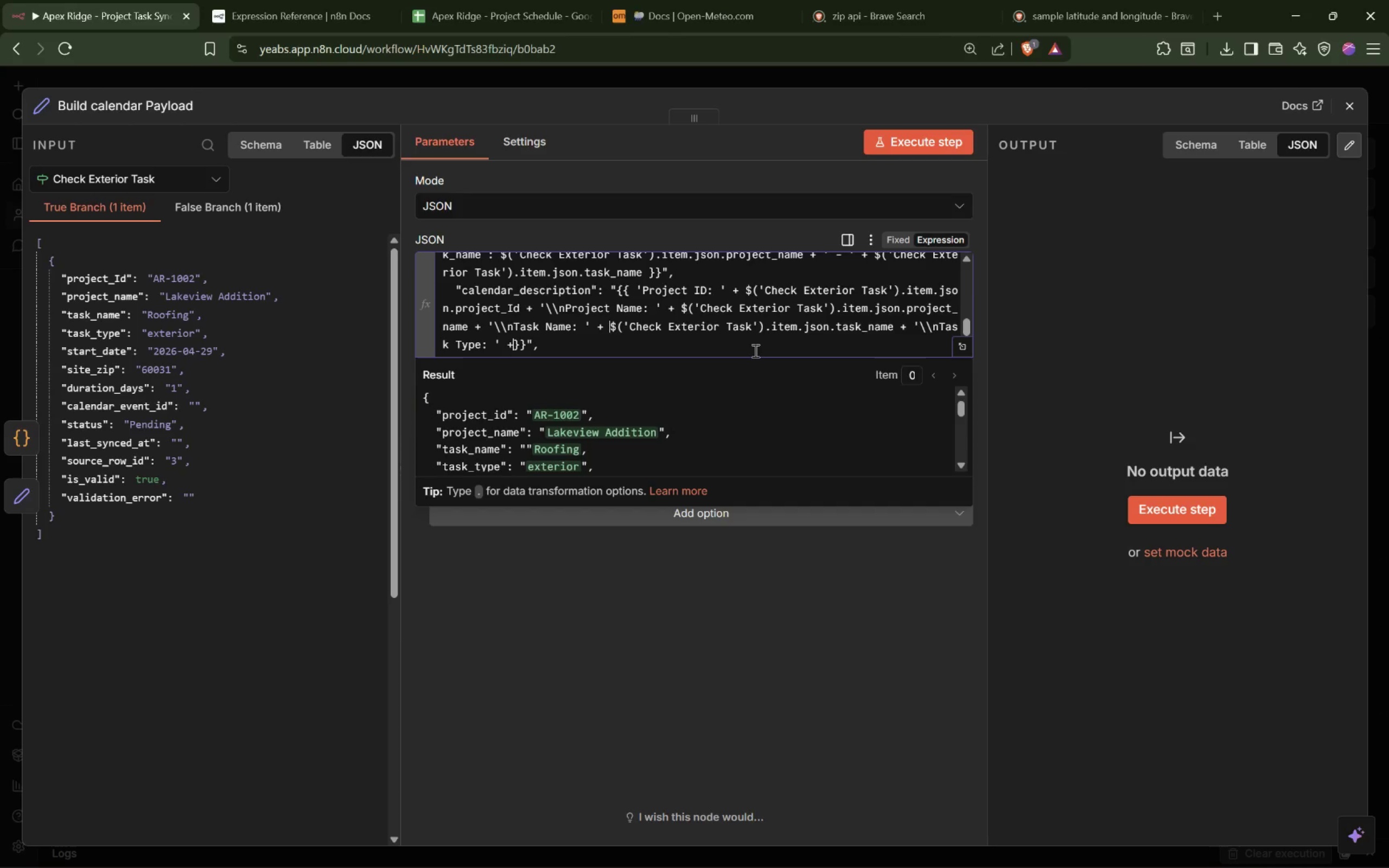 
key(Space)
 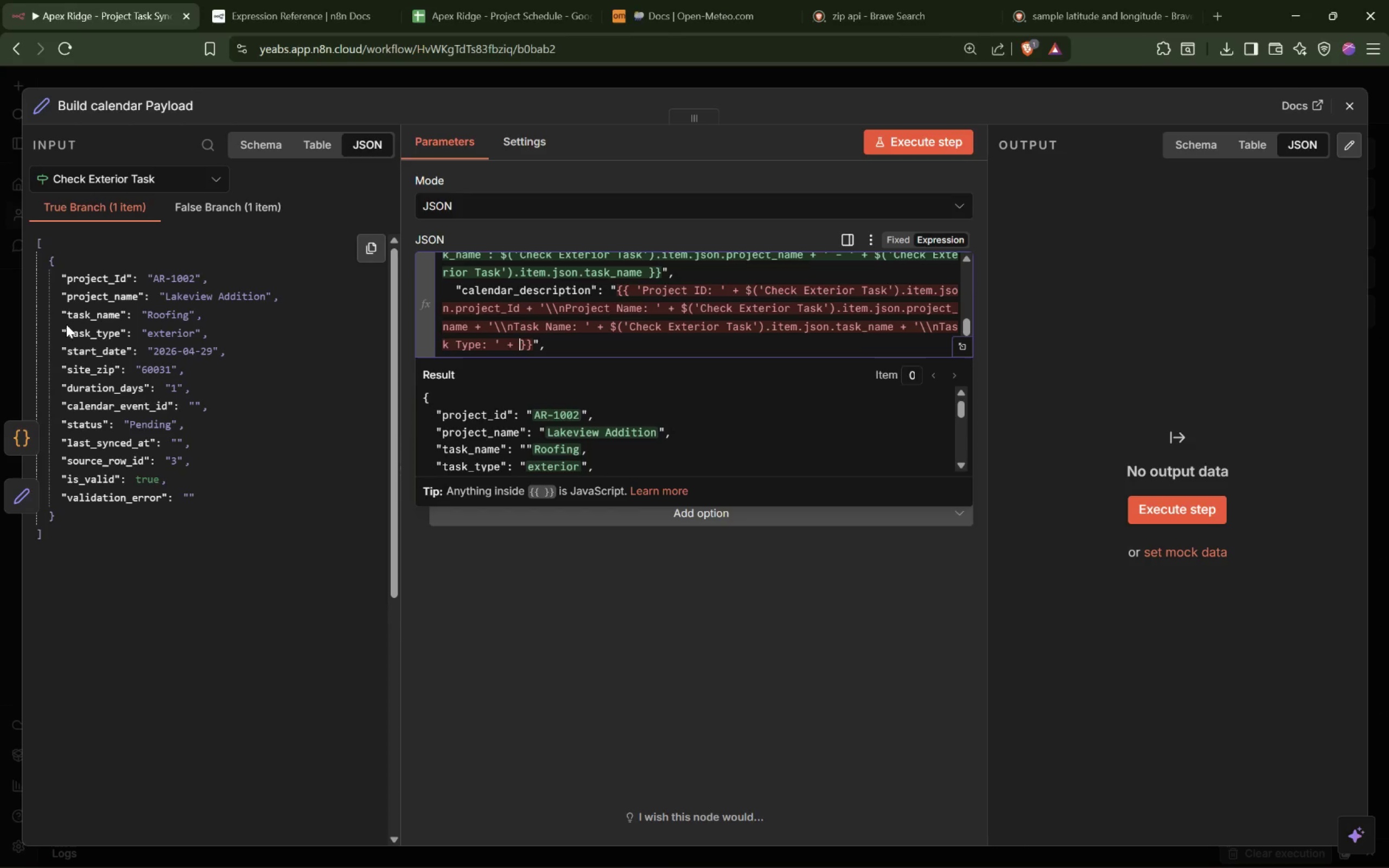 
left_click_drag(start_coordinate=[69, 334], to_coordinate=[523, 349])
 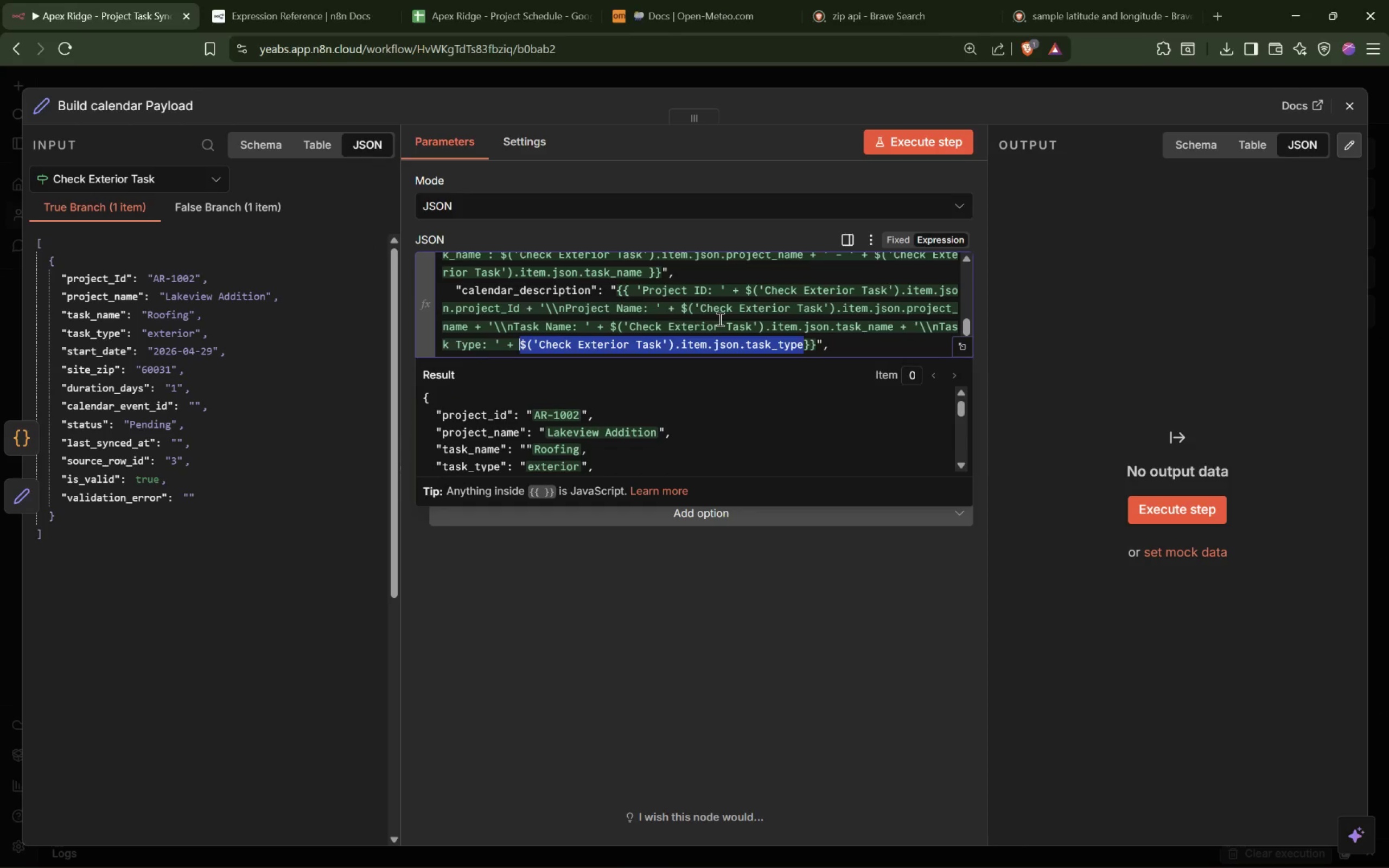 
key(ArrowRight)
 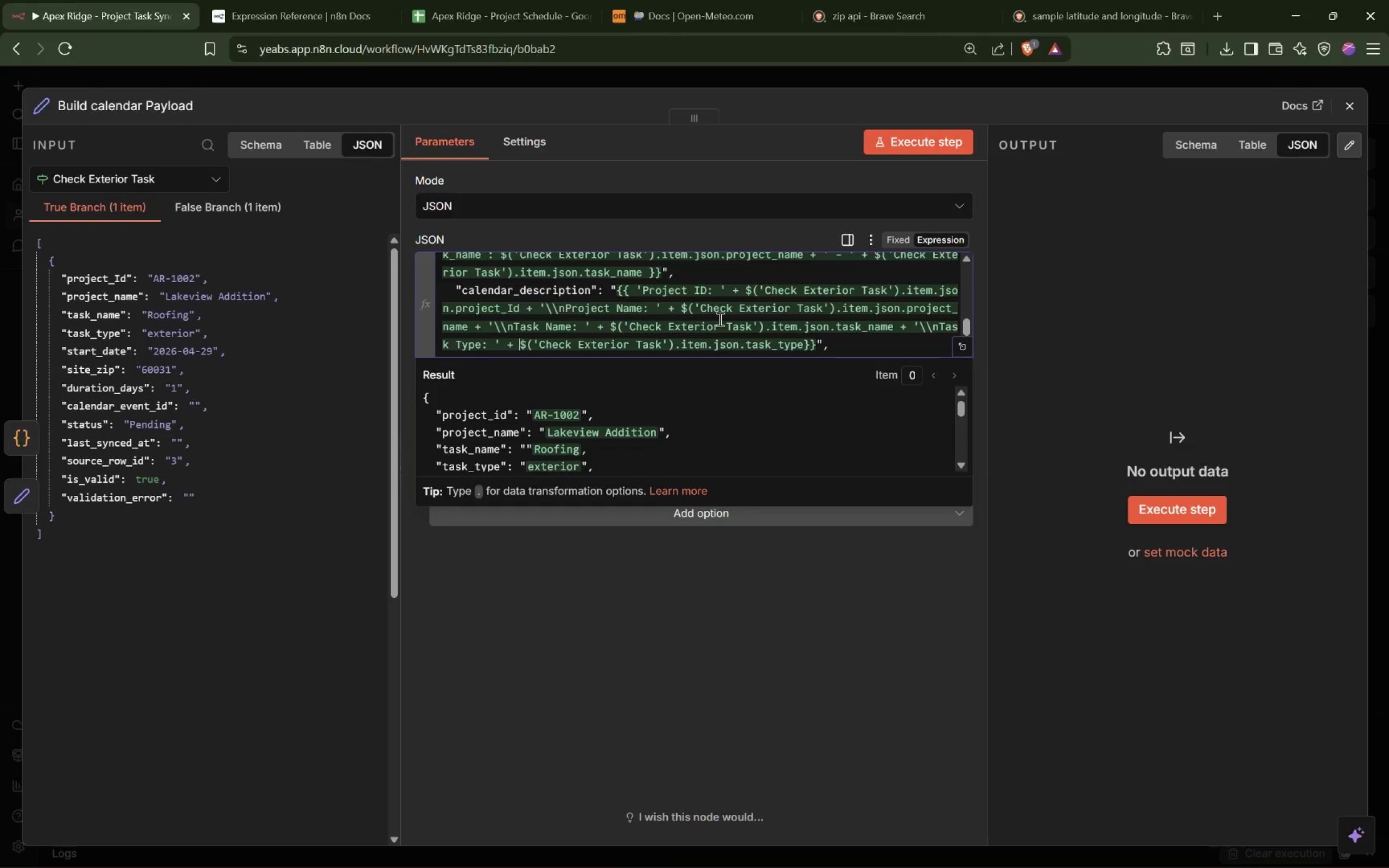 
type( + '\\n )
key(Backspace)
type(Site Zip: )
 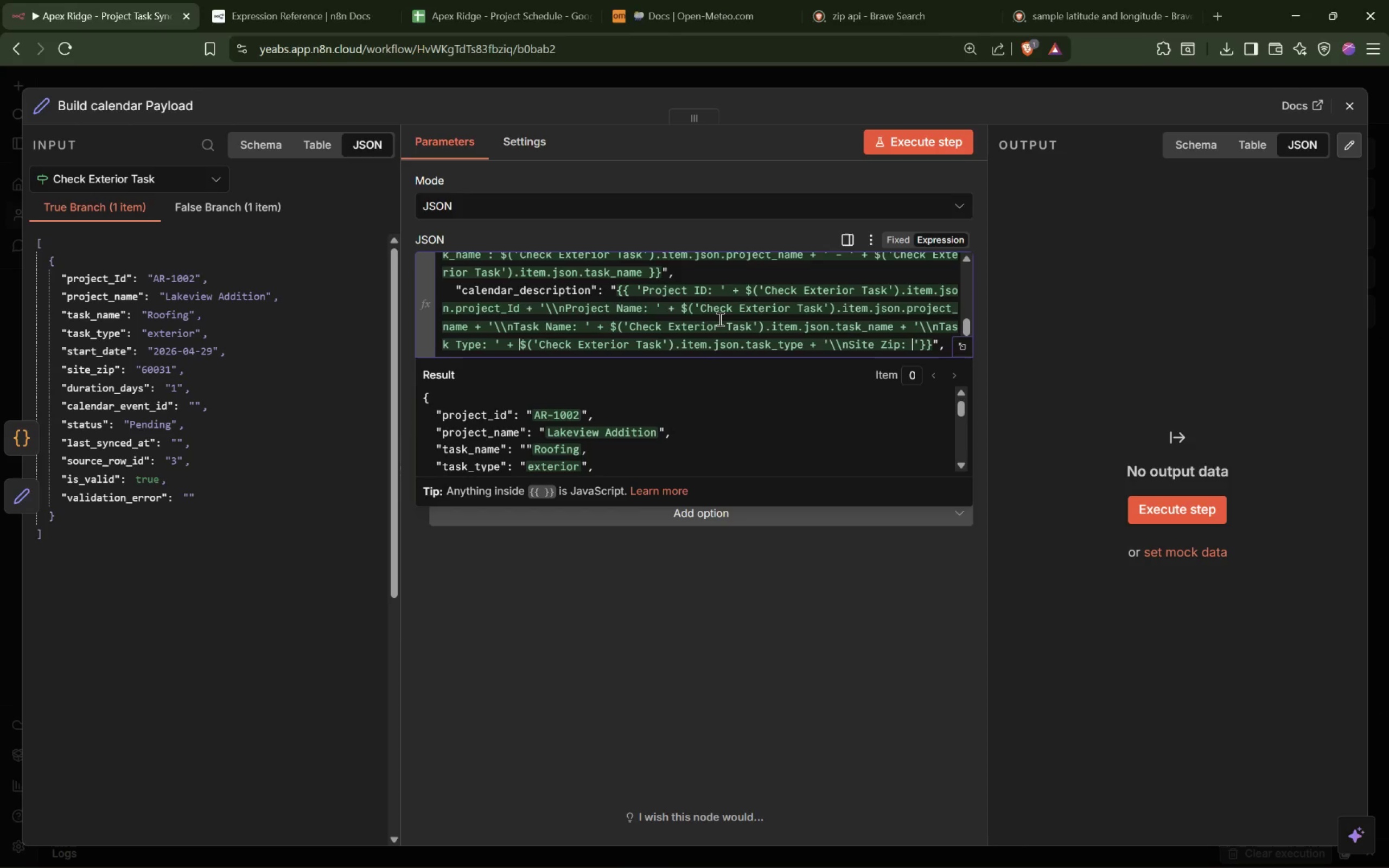 
key(ArrowRight)
 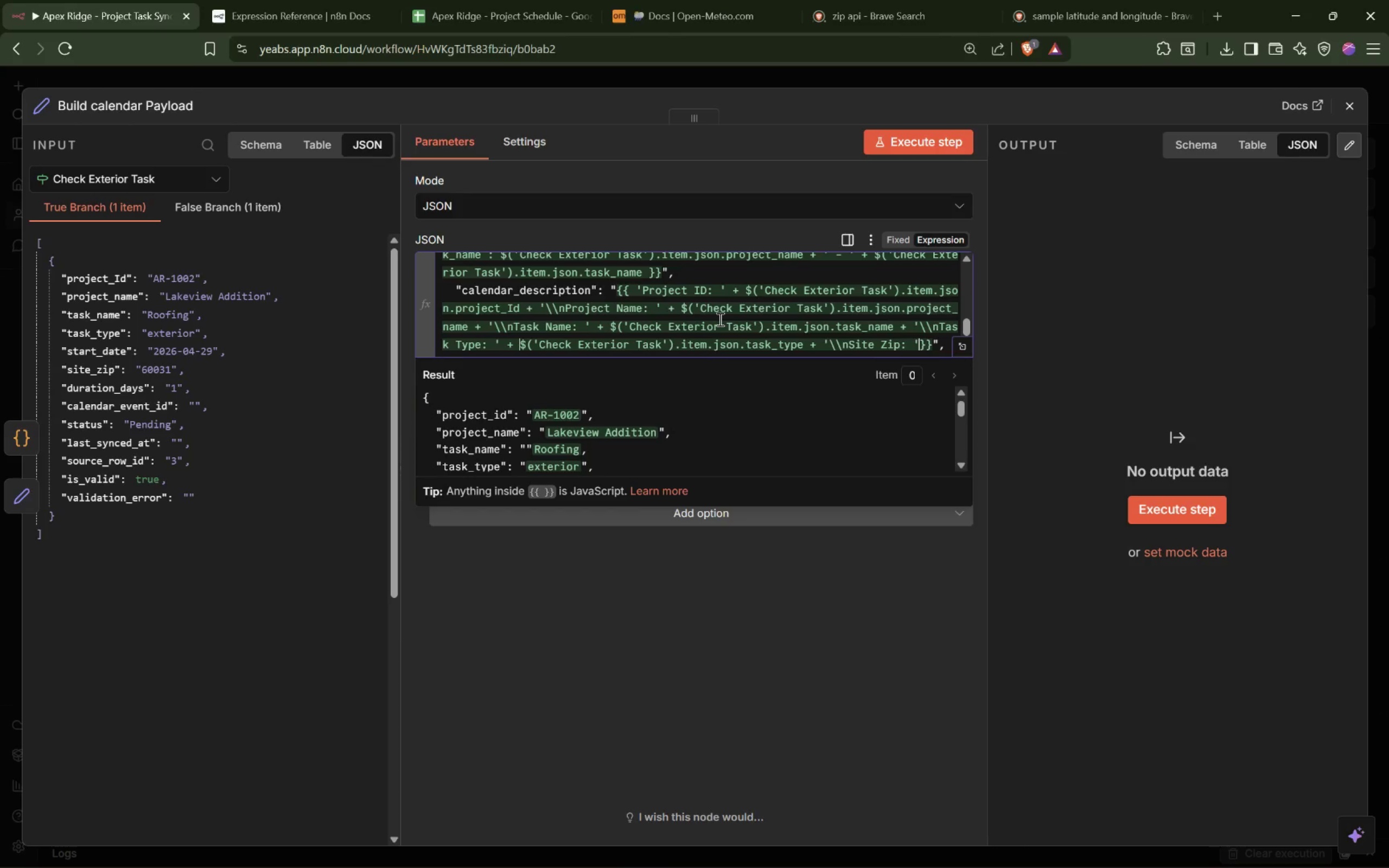 
key(Space)
 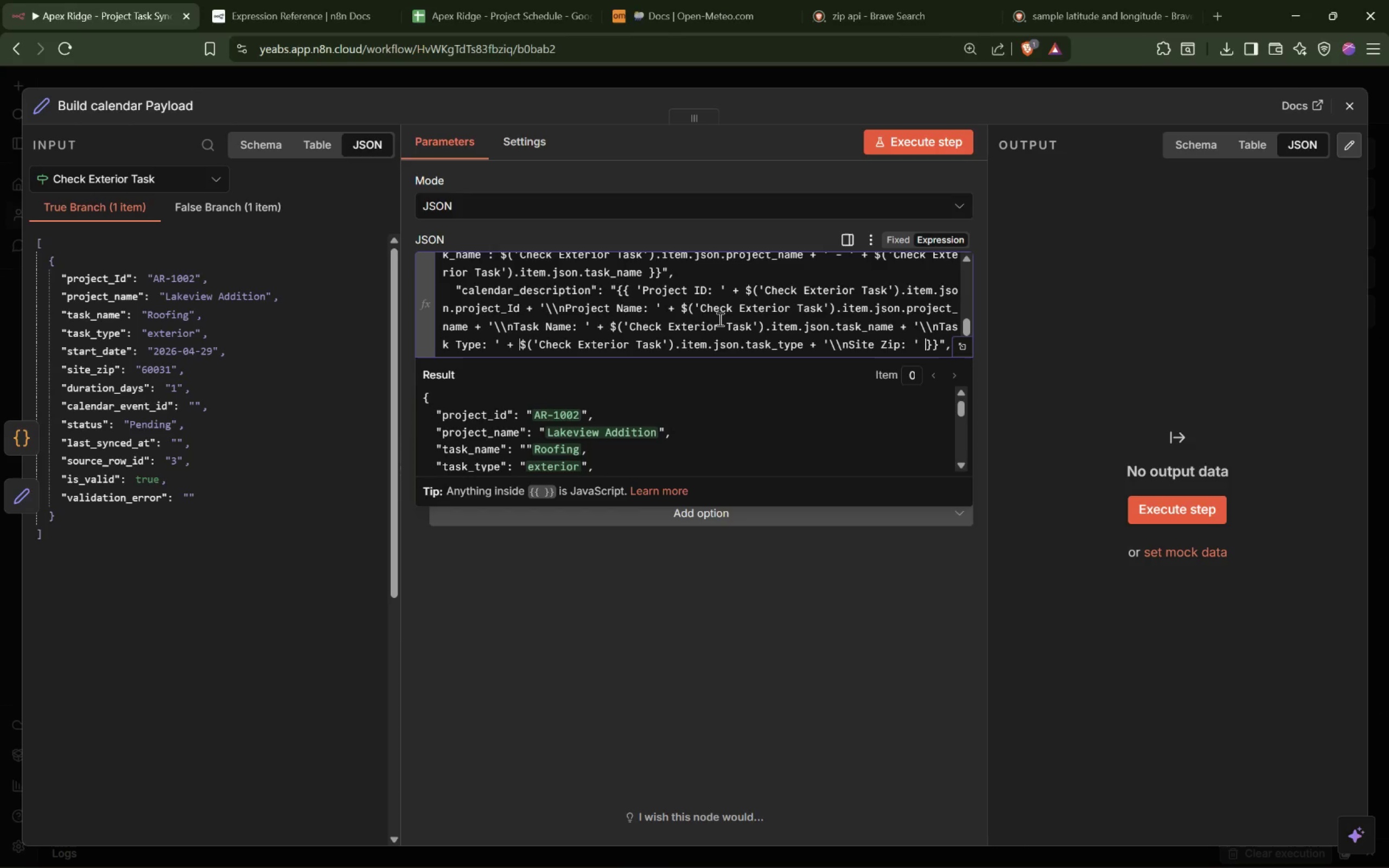 
key(Shift+Equal)
 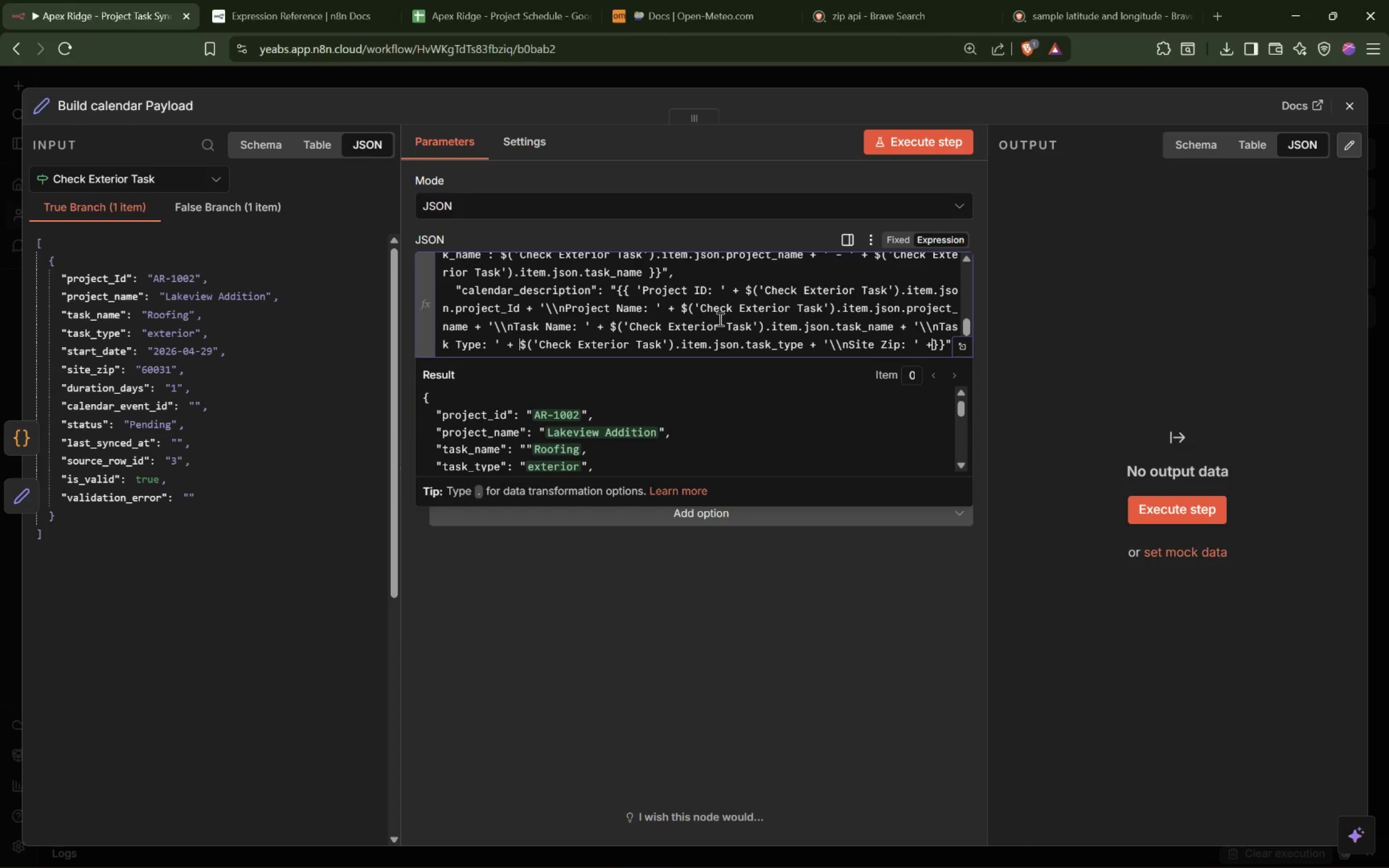 
key(Space)
 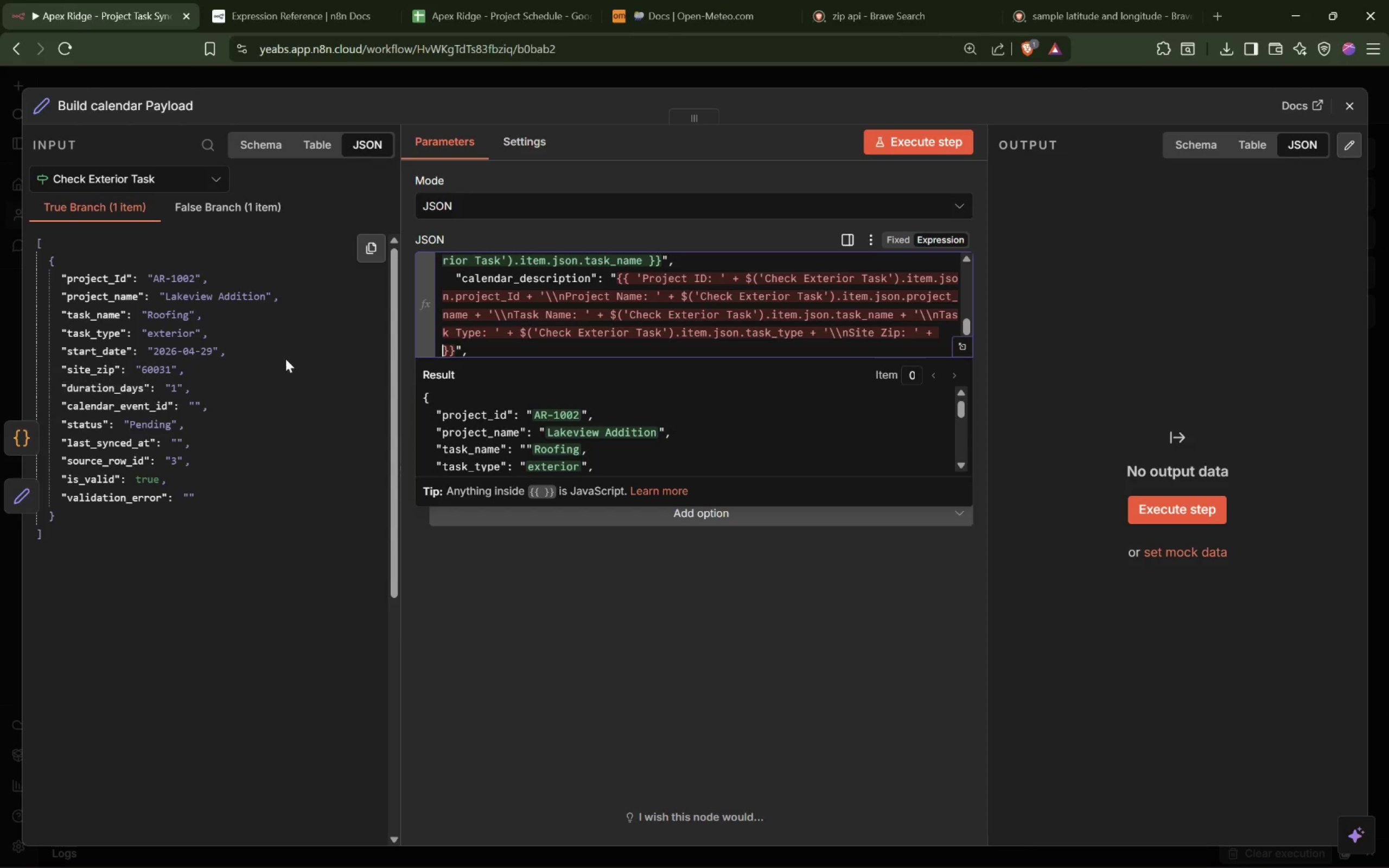 
wait(5.34)
 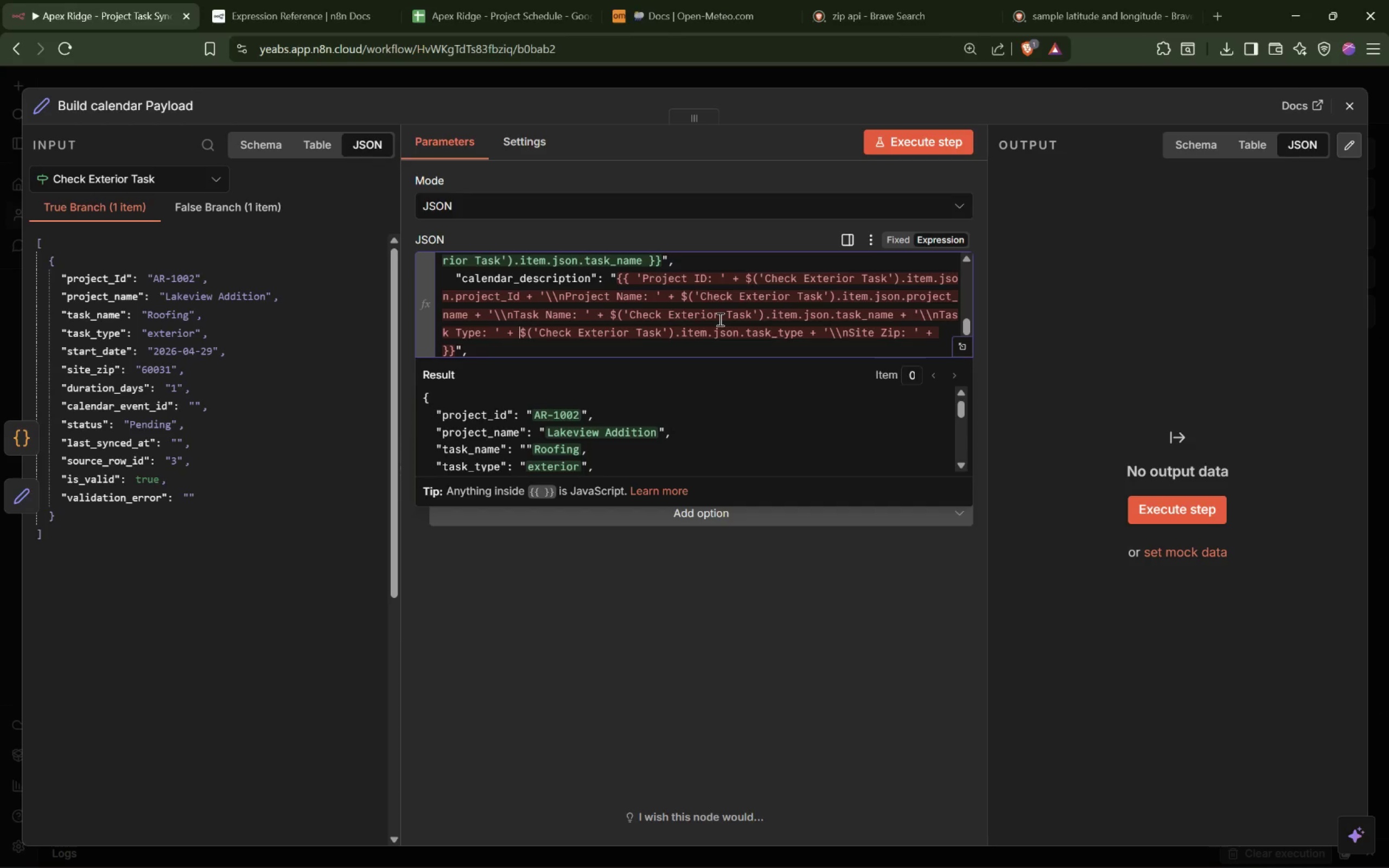 
key(Shift+9)
 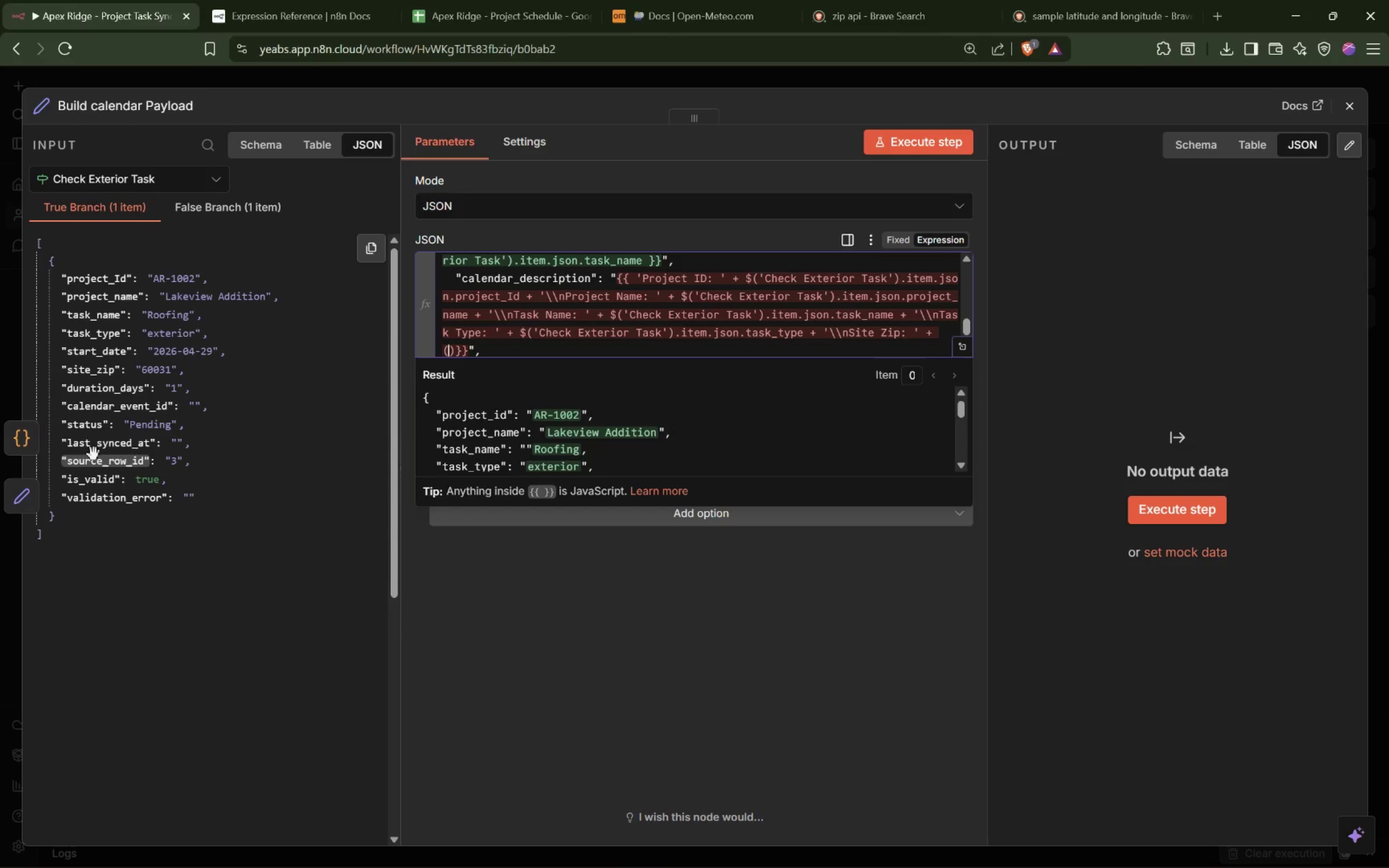 
wait(6.68)
 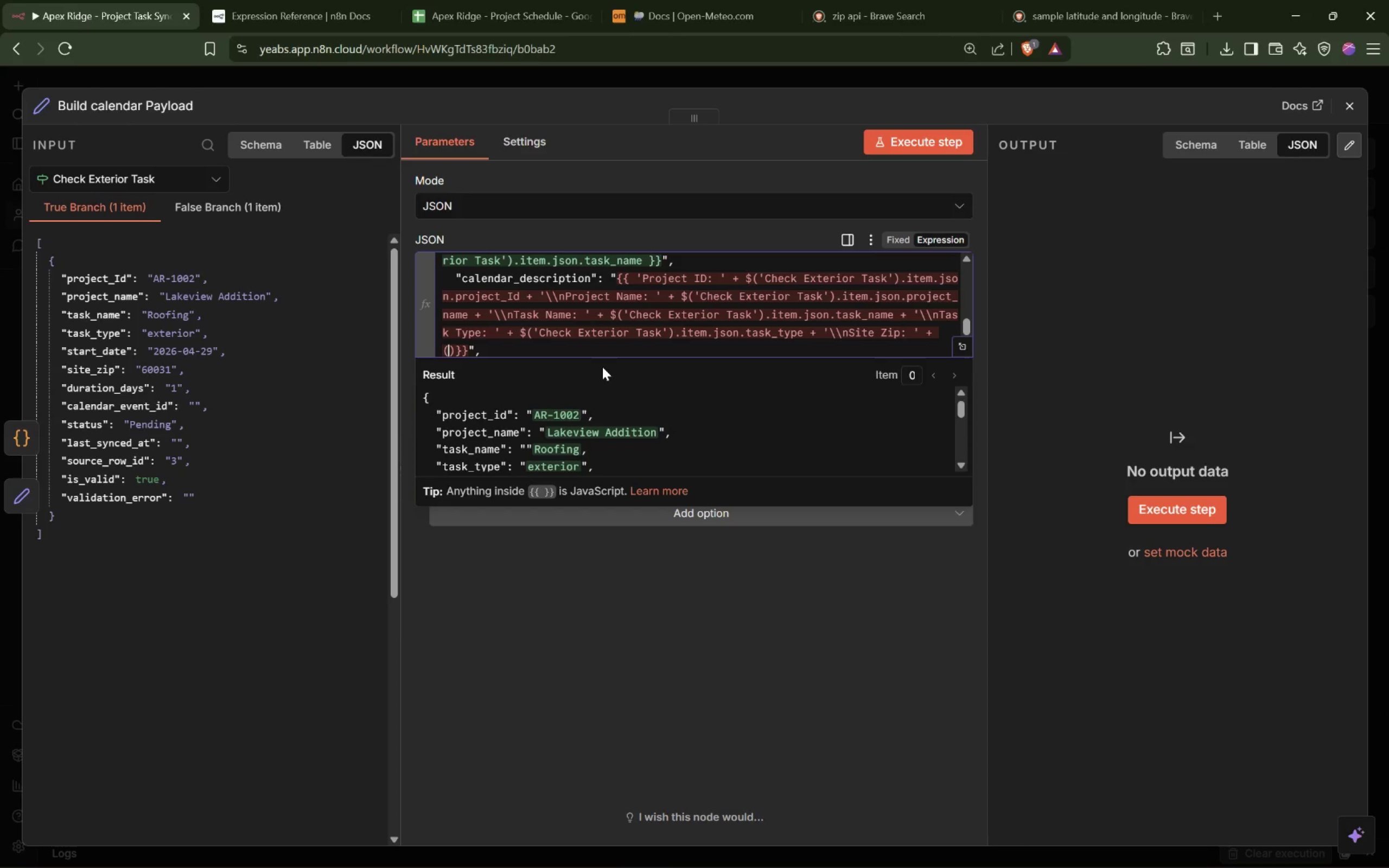 
left_click([88, 369])
 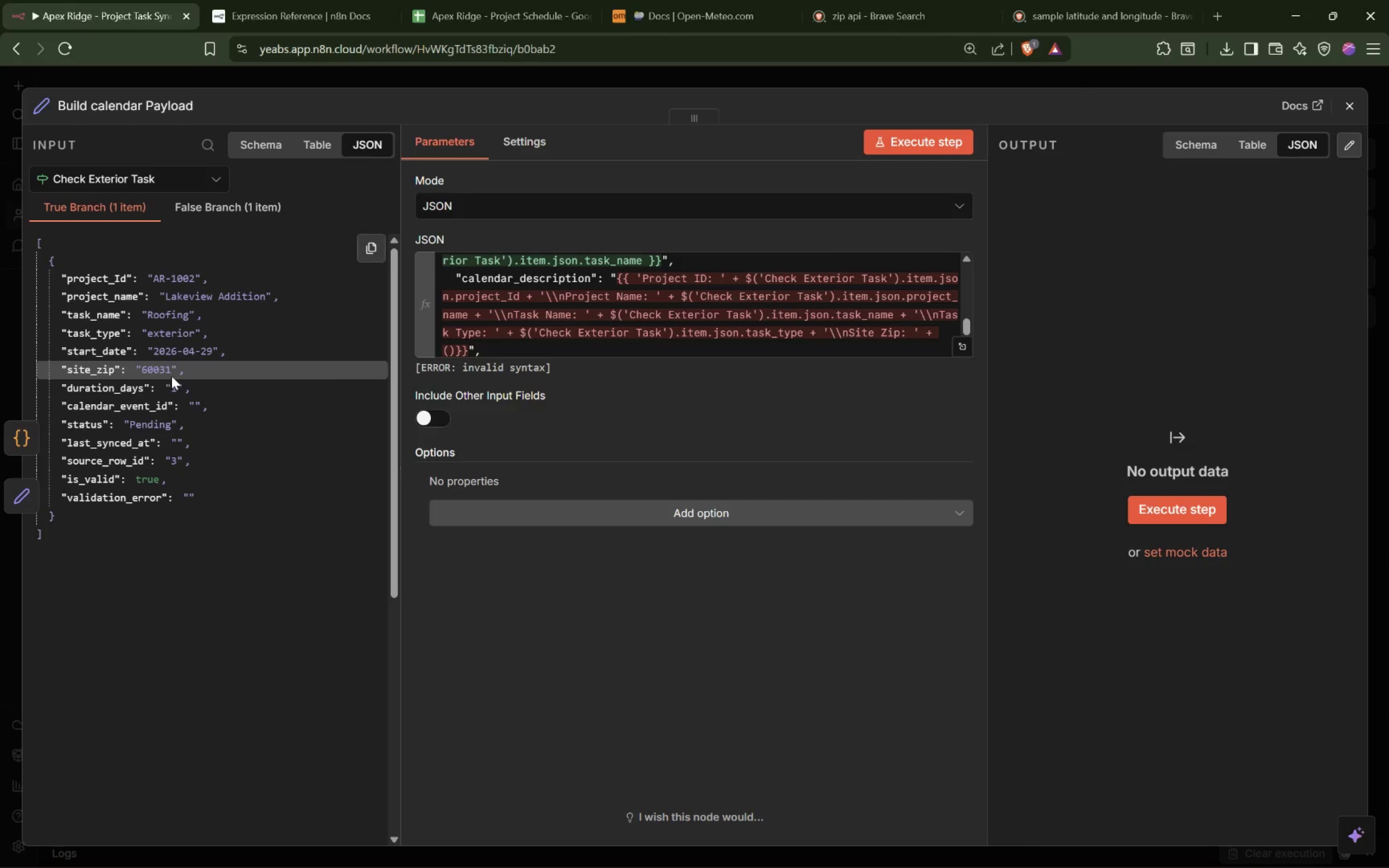 
left_click_drag(start_coordinate=[91, 375], to_coordinate=[527, 372])
 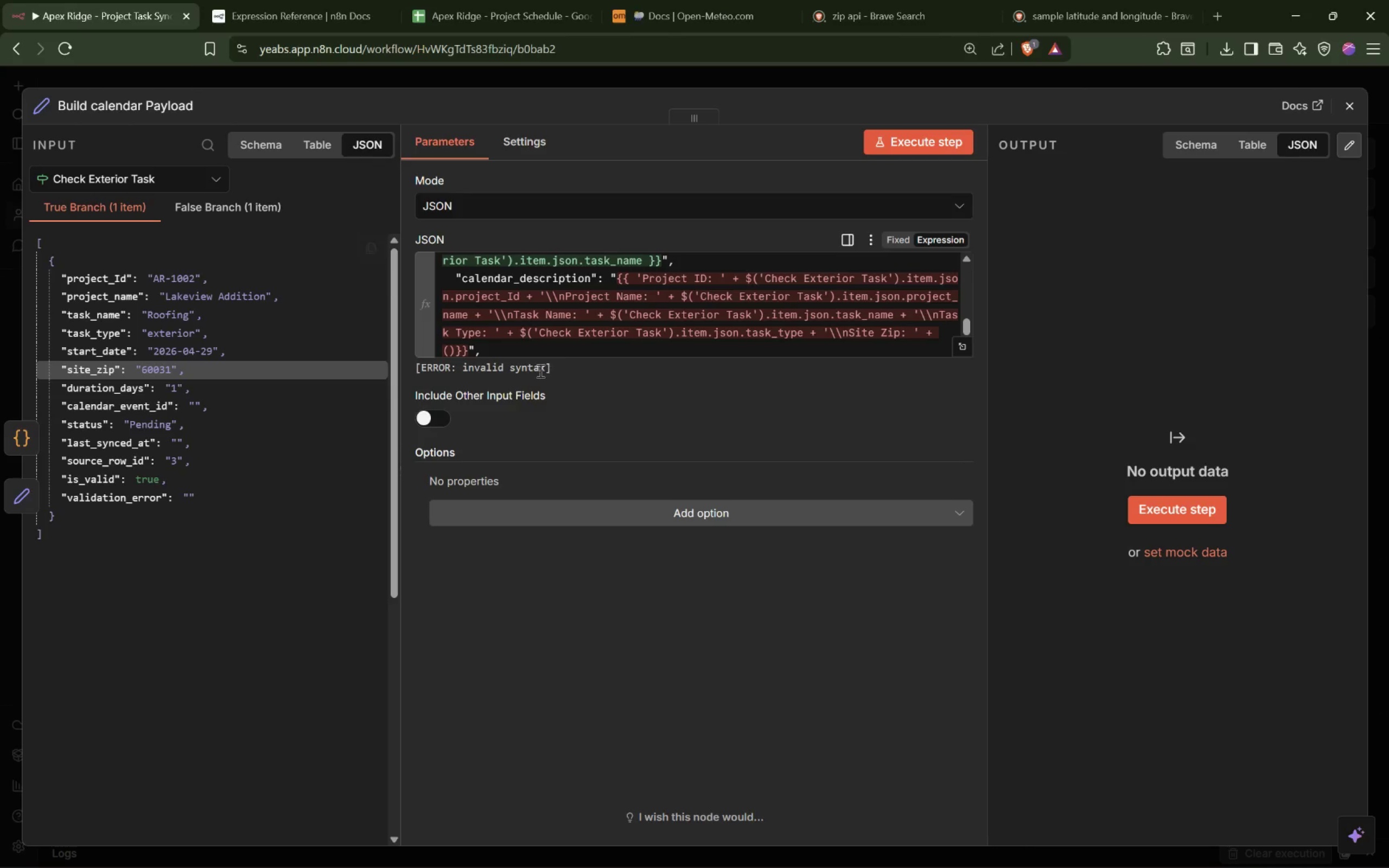 
left_click_drag(start_coordinate=[539, 371], to_coordinate=[483, 361])
 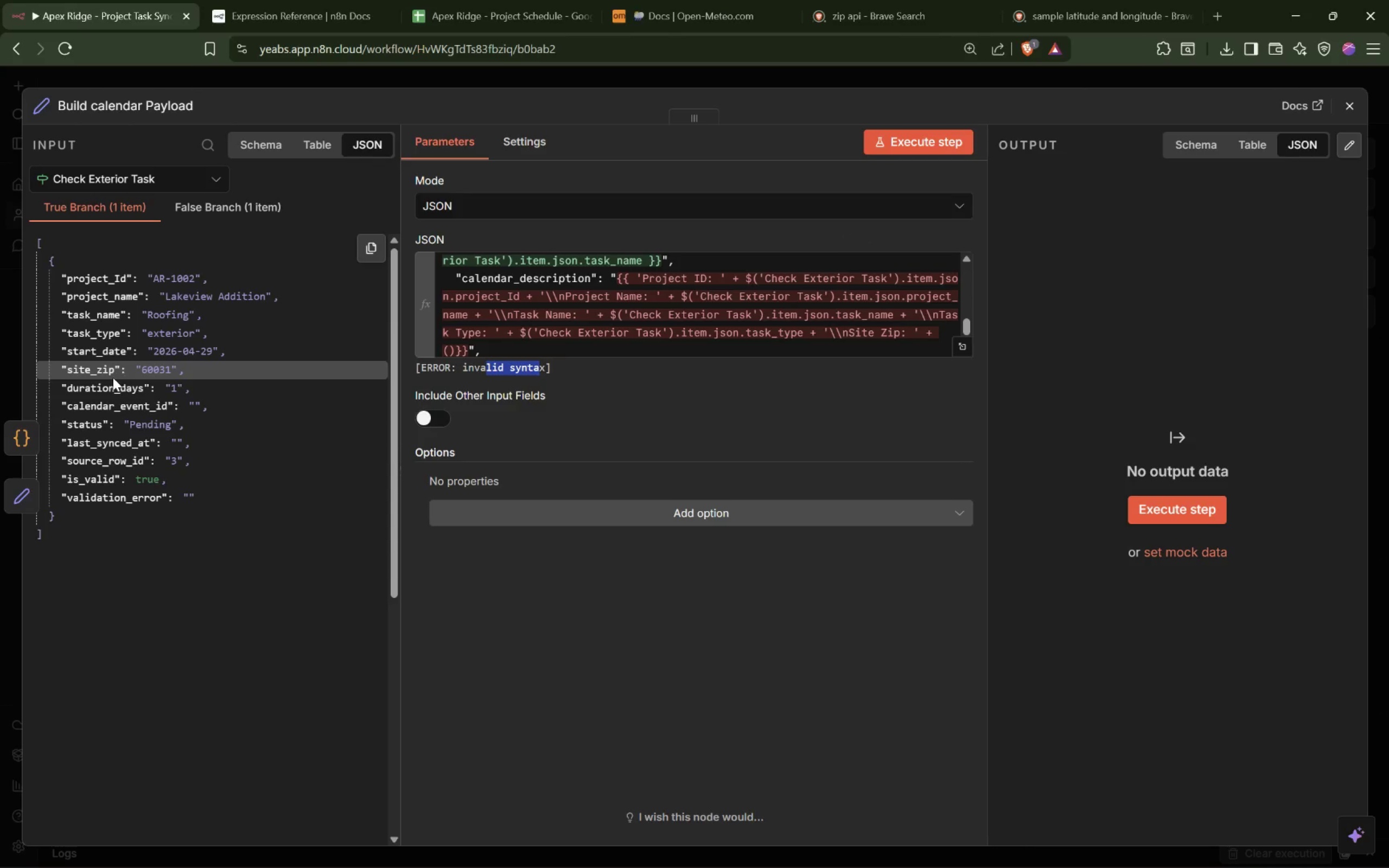 
left_click_drag(start_coordinate=[88, 371], to_coordinate=[449, 356])
 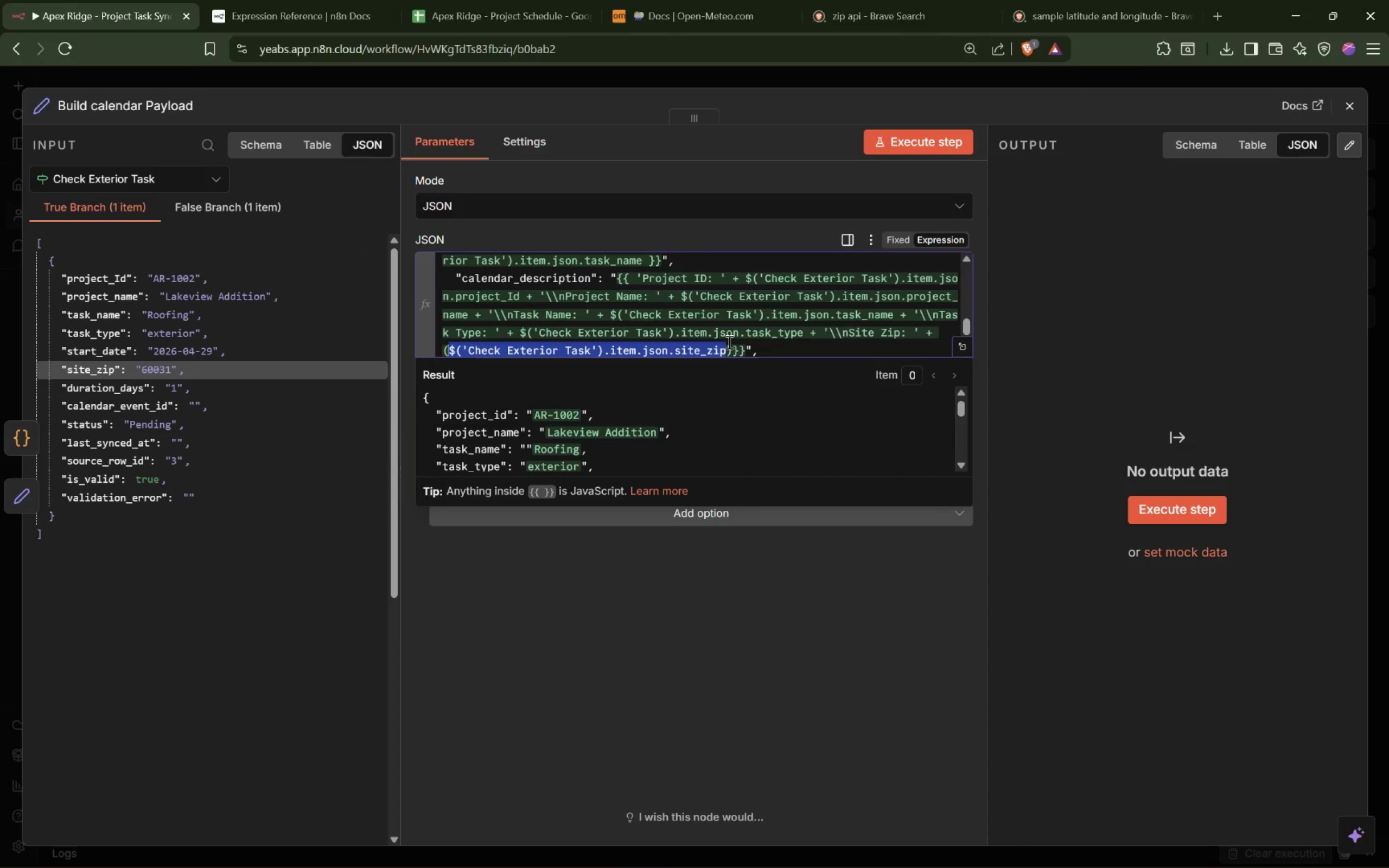 
key(ArrowRight)
 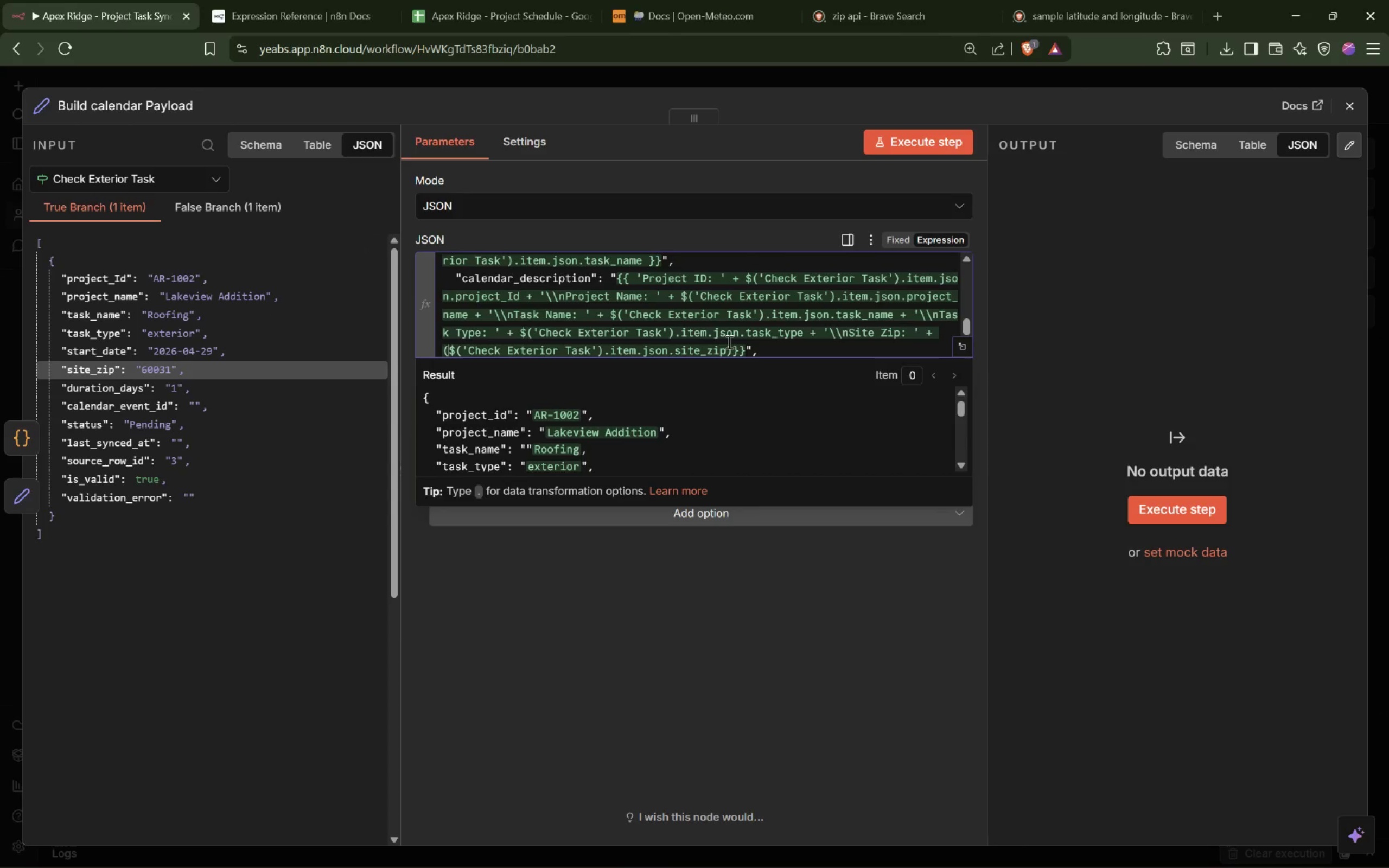 
key(Space)
 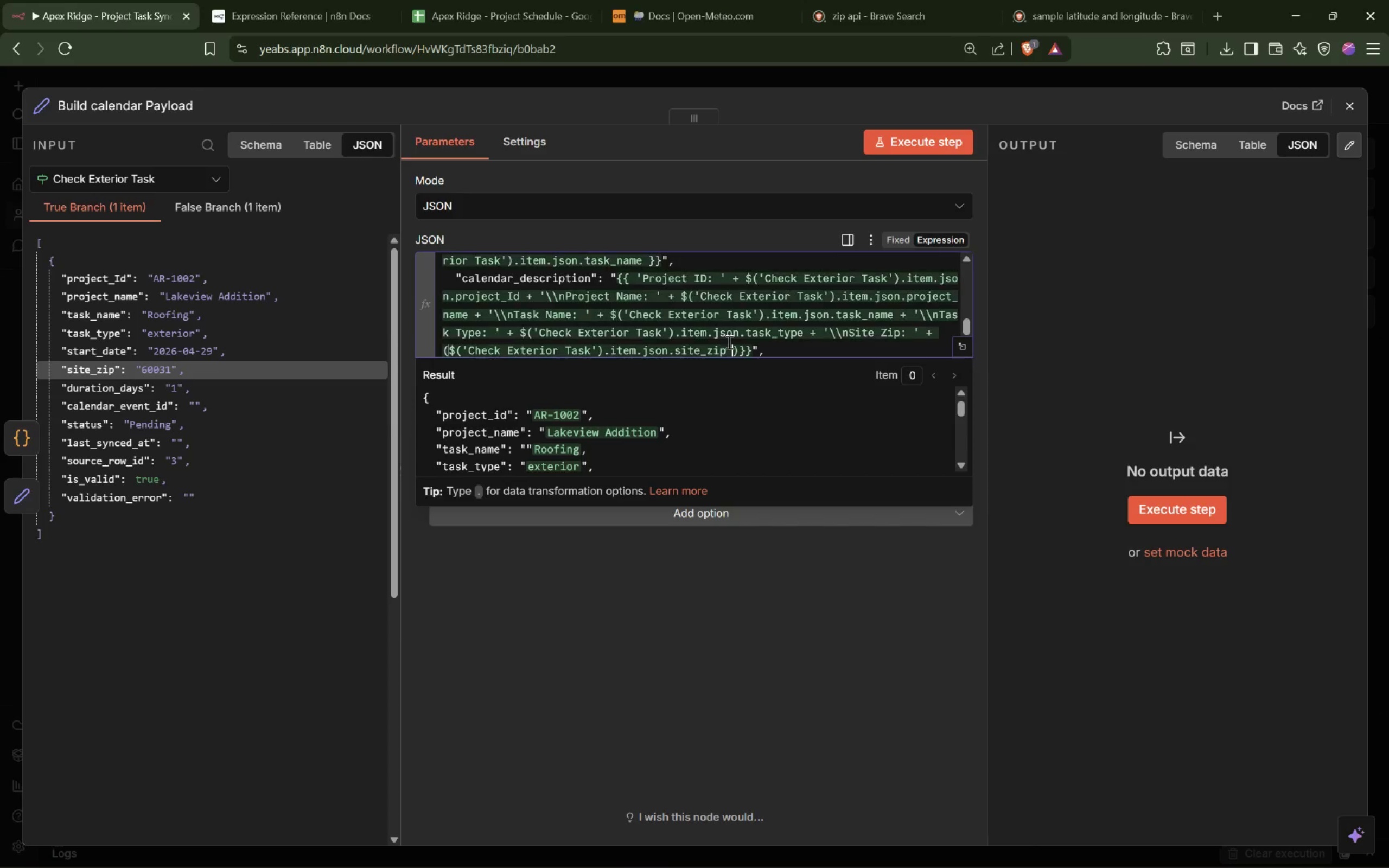 
key(Shift+Backslash)
 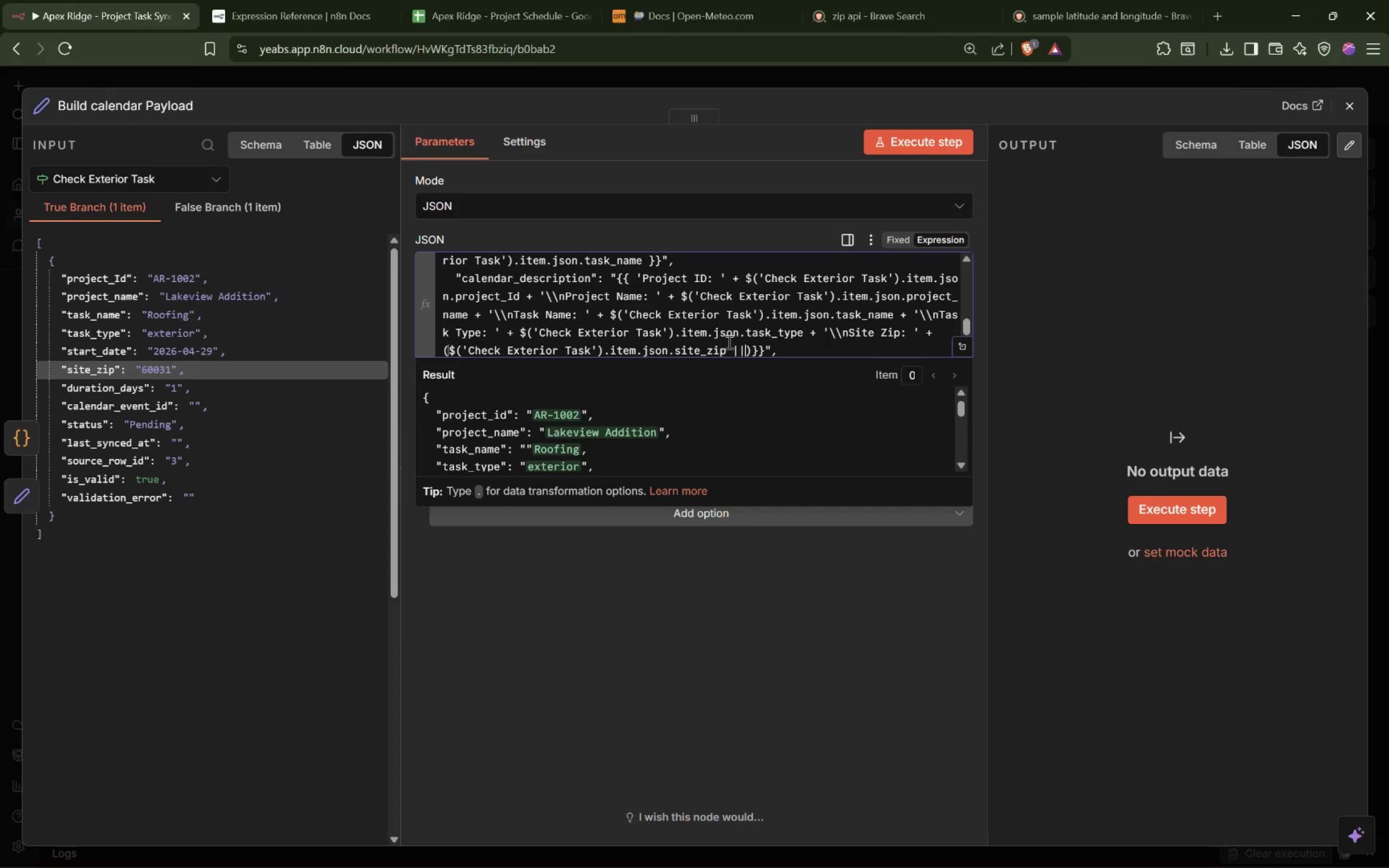 
key(Shift+Backslash)
 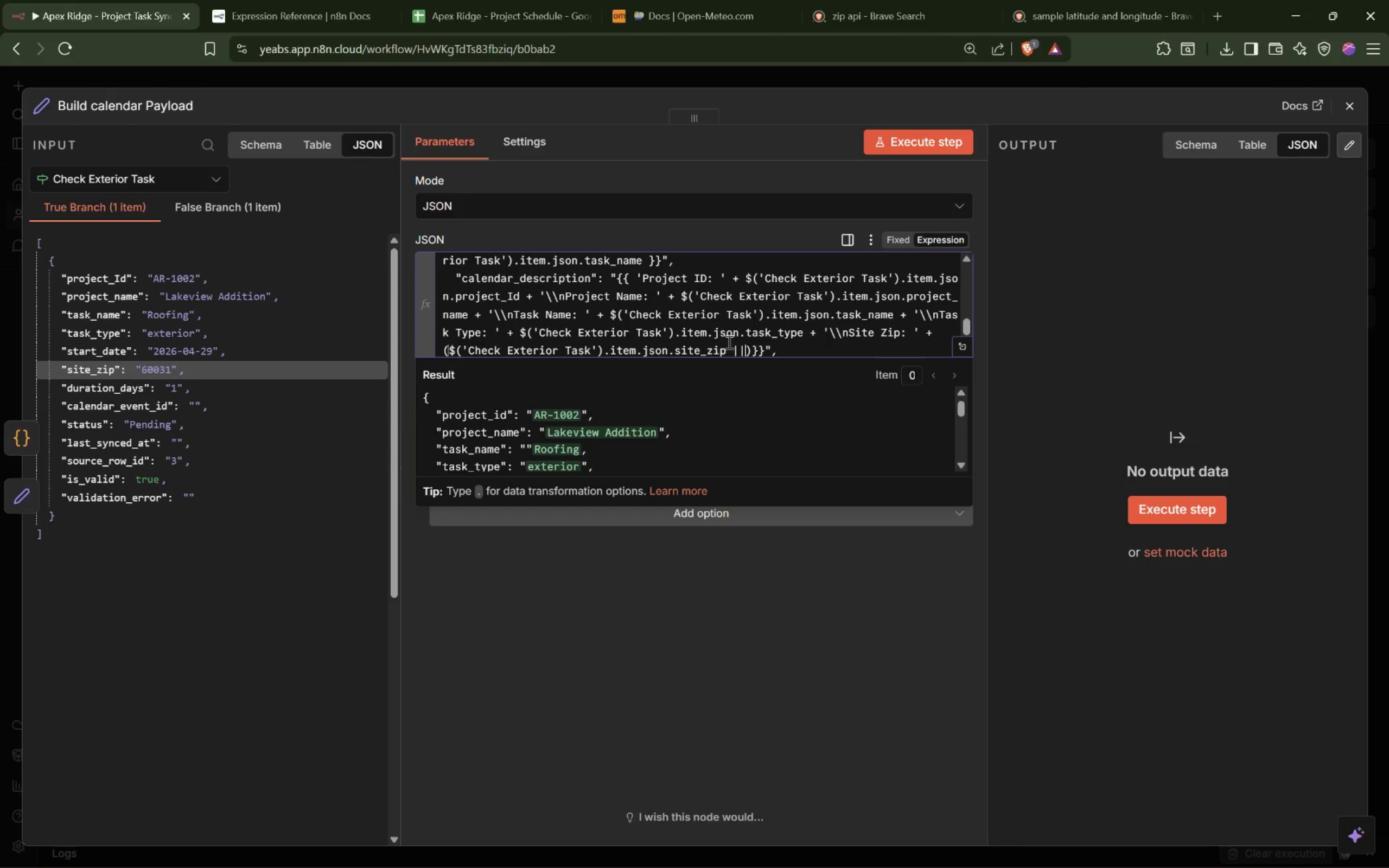 
key(Shift+Space)
 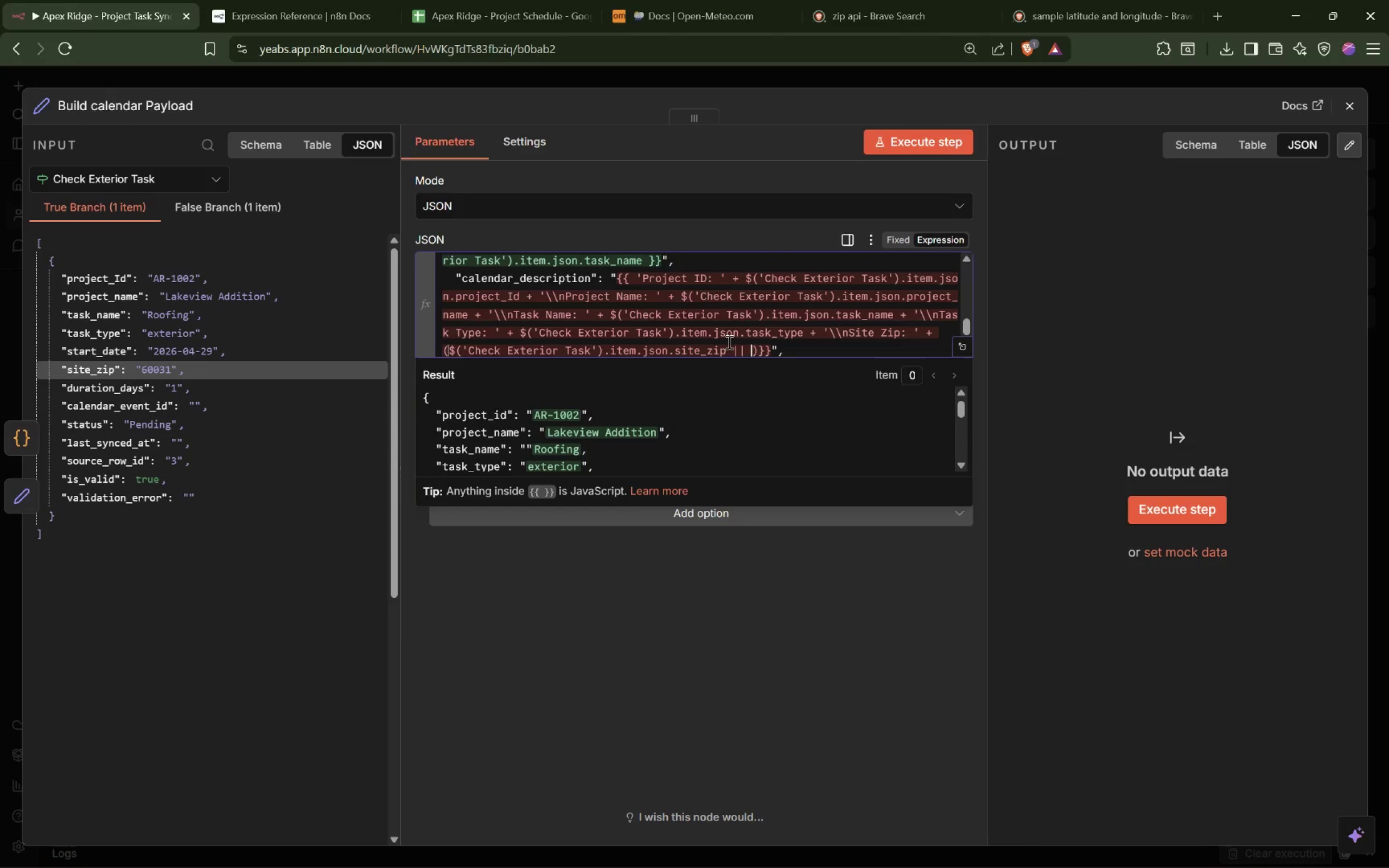 
key(Quote)
 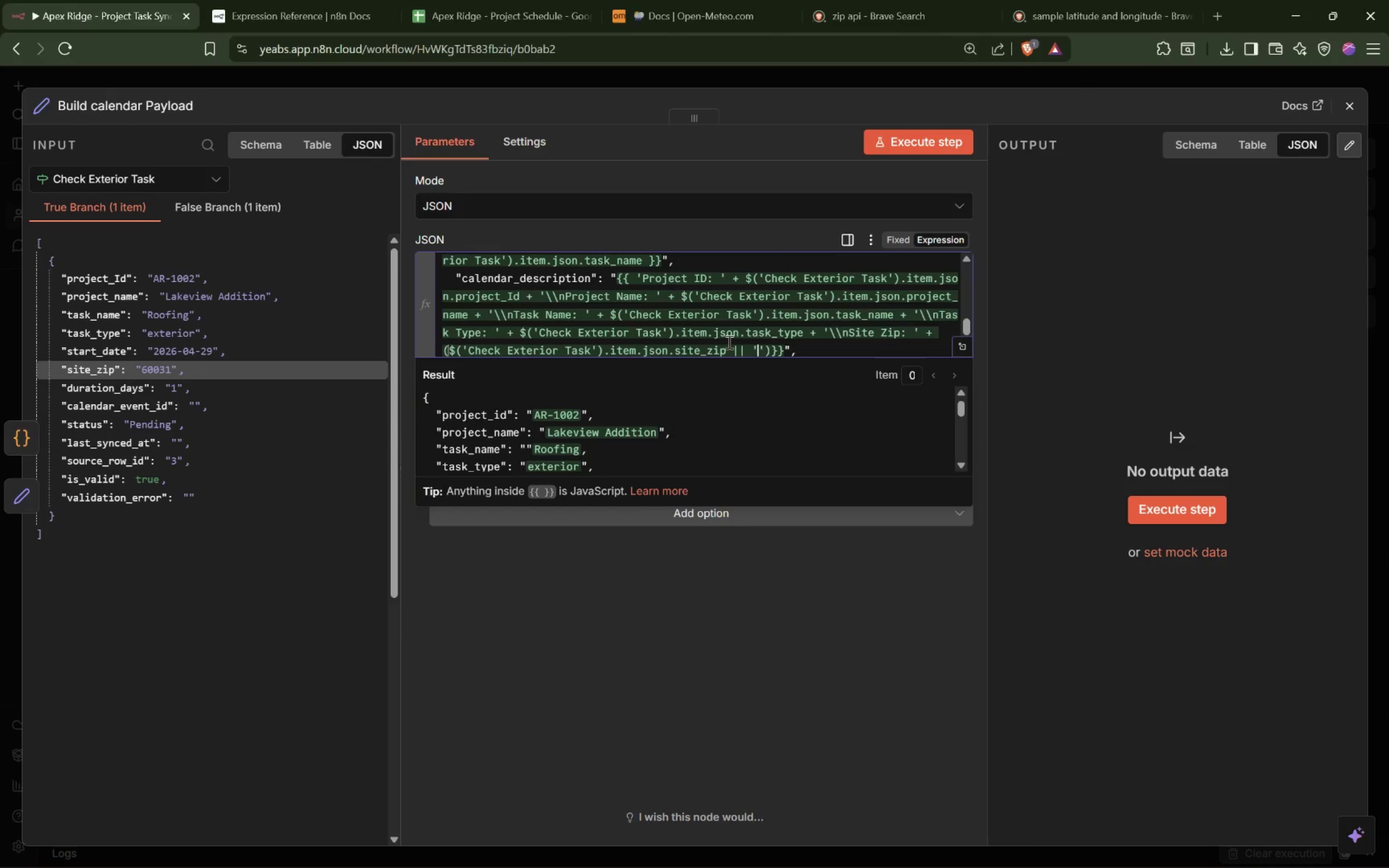 
key(Shift+ShiftLeft)
 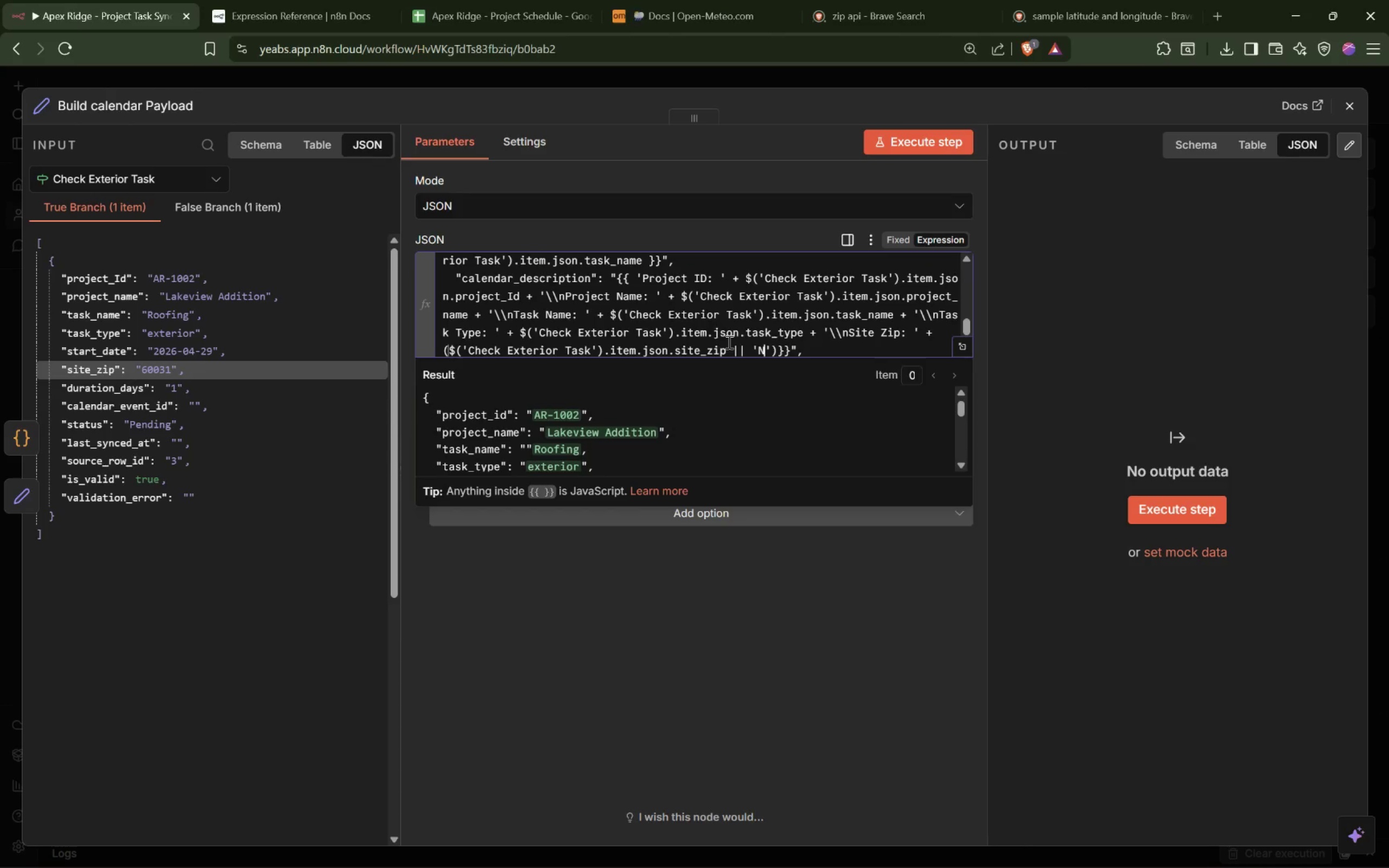 
key(Shift+N)
 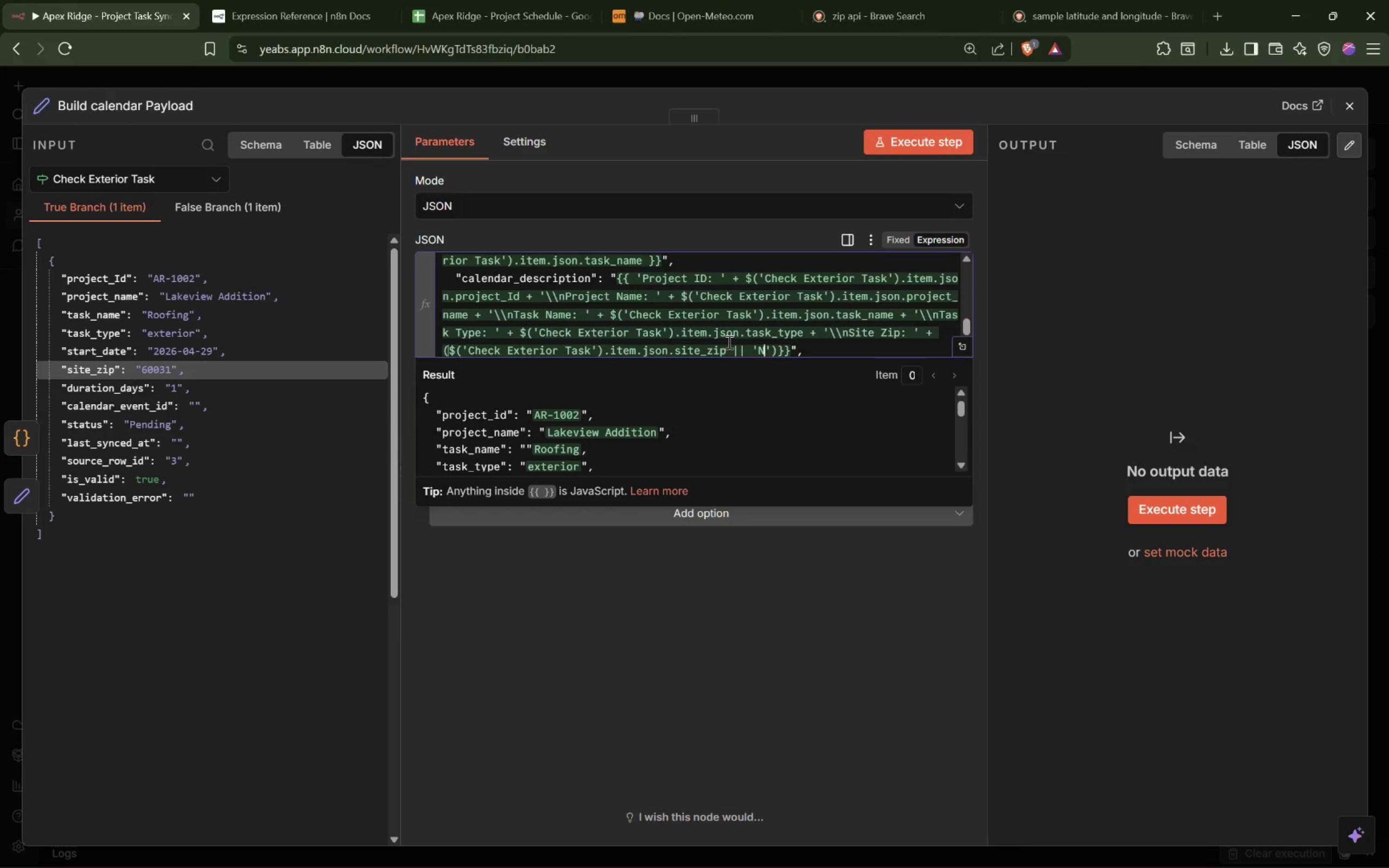 
key(Slash)
 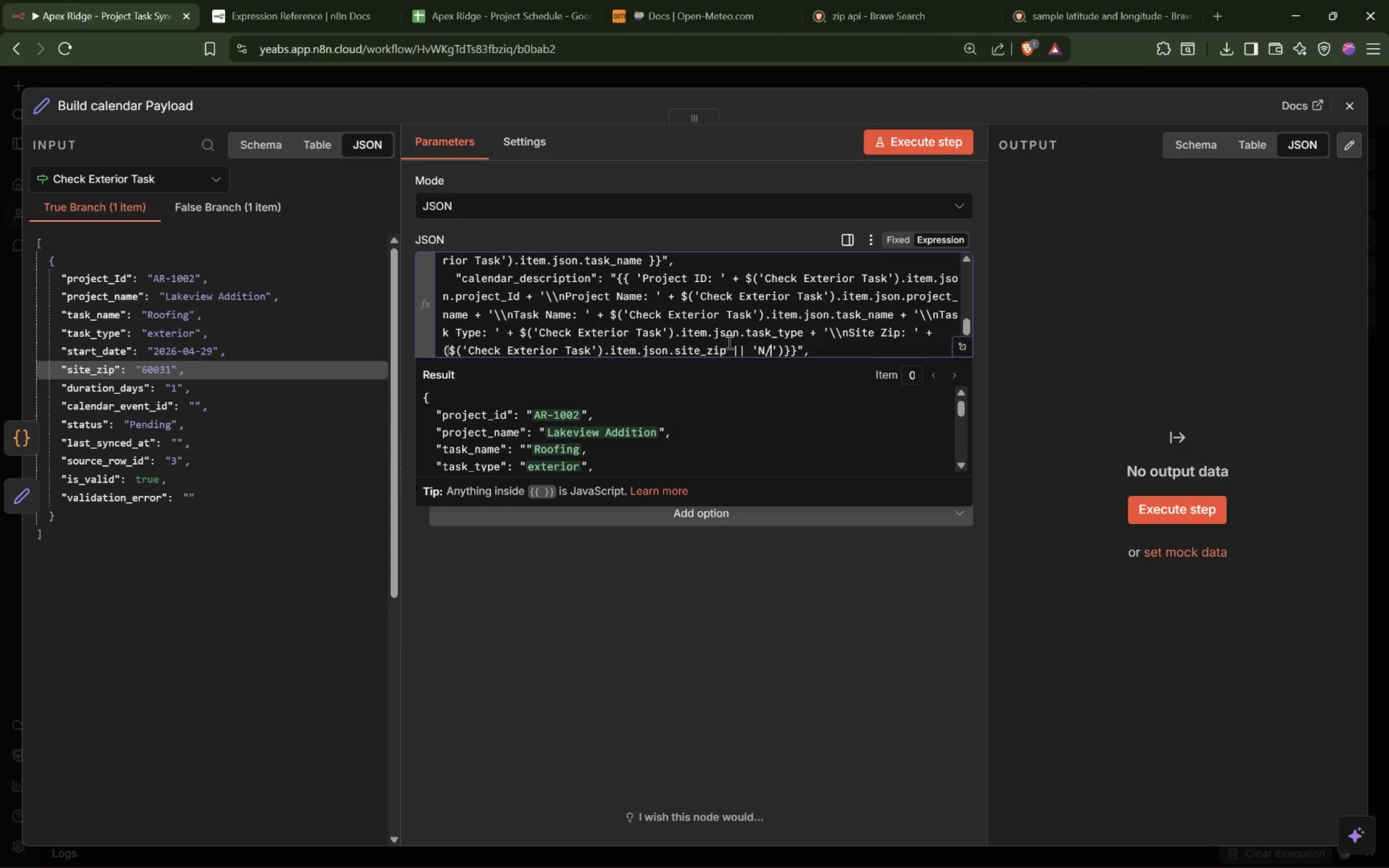 
key(Shift+ShiftRight)
 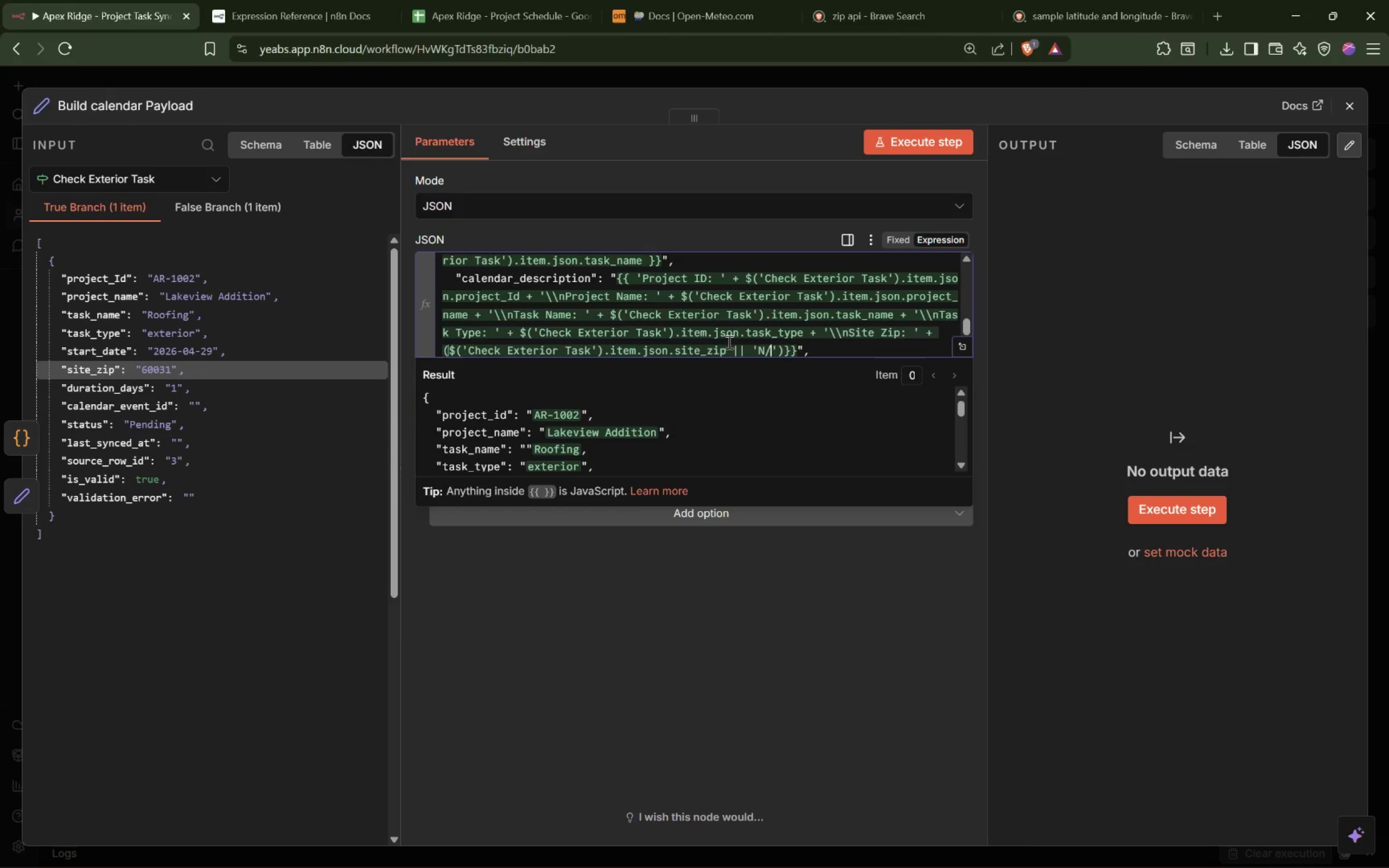 
key(Shift+A)
 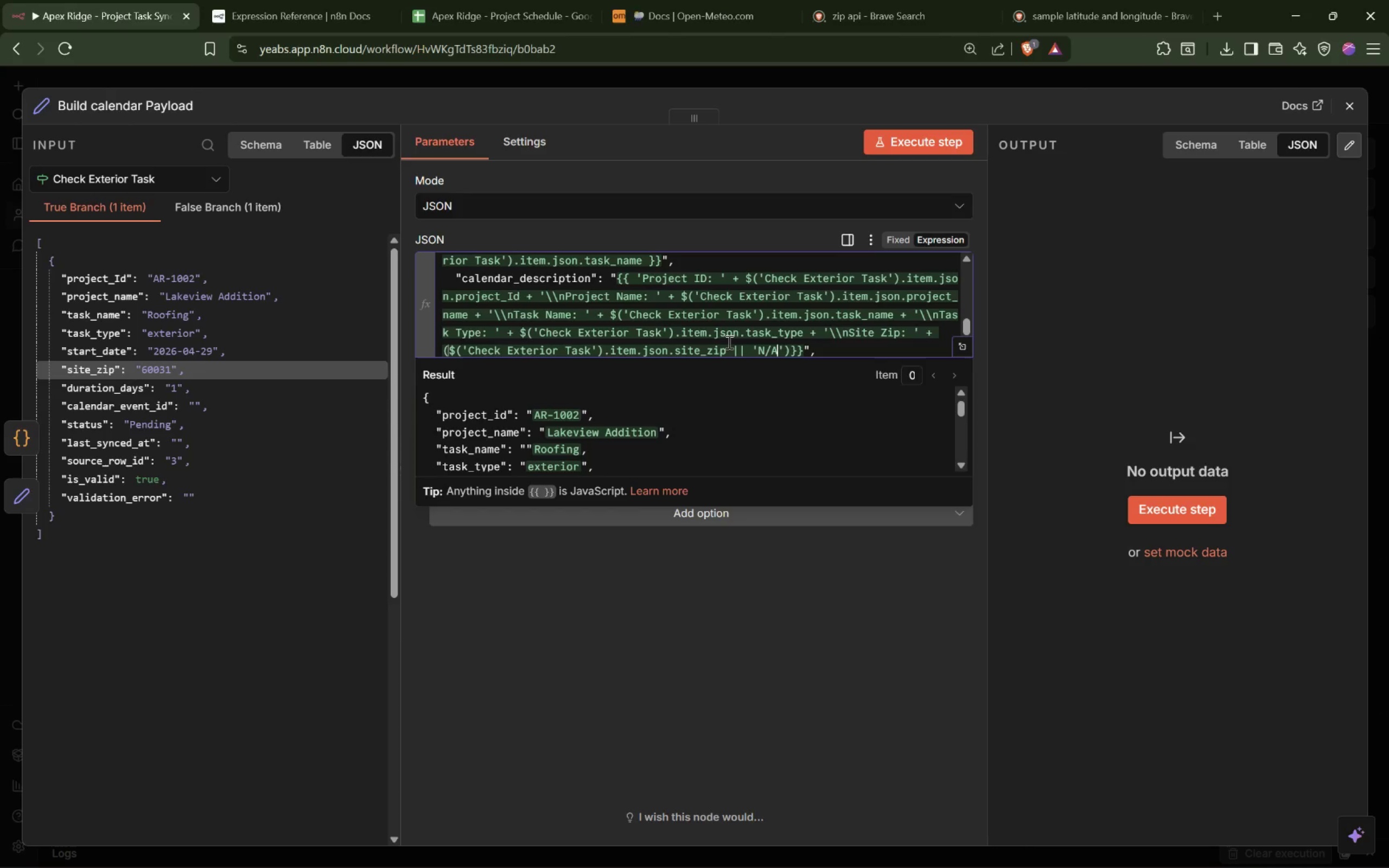 
key(ArrowRight)
 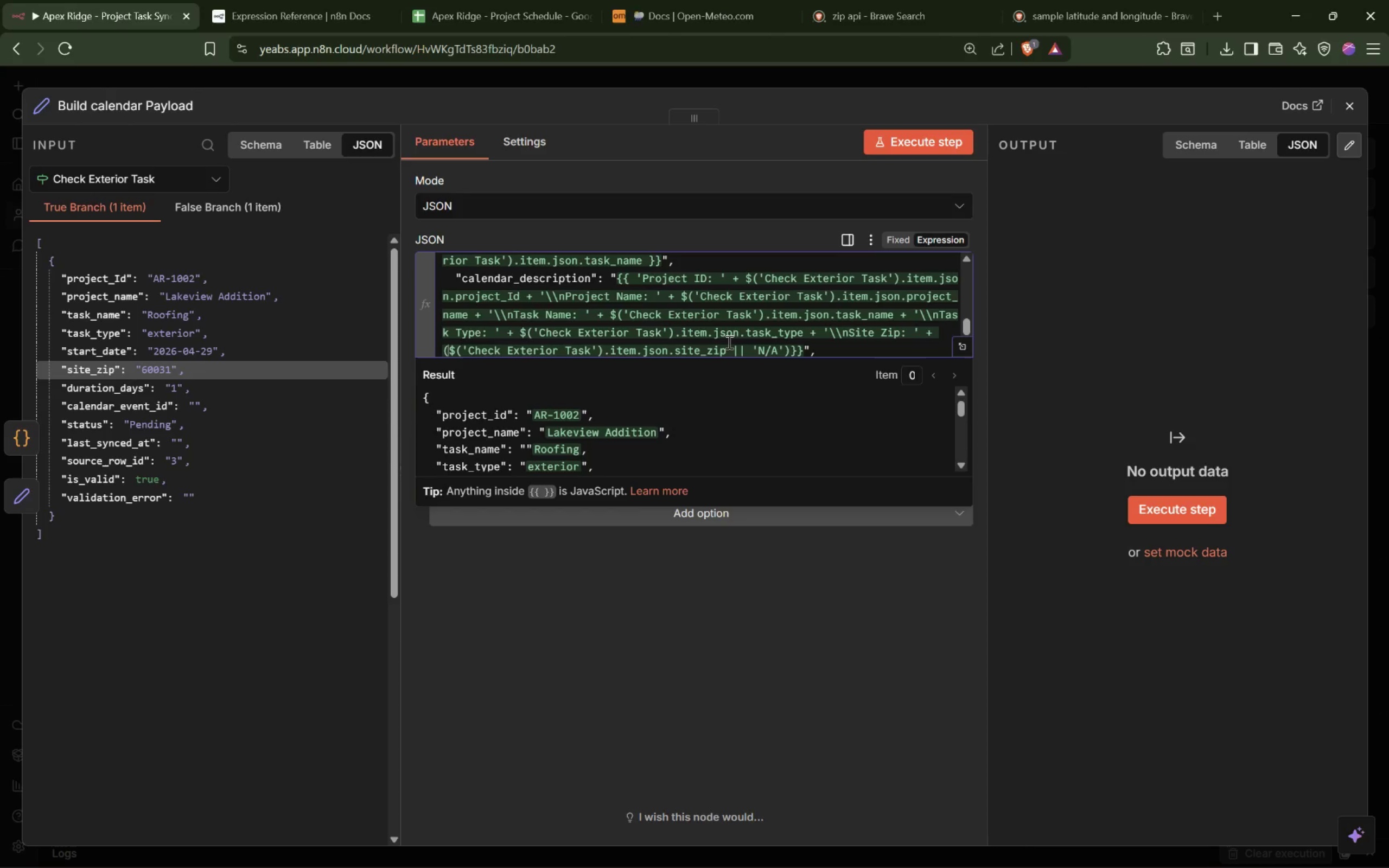 
key(ArrowRight)
 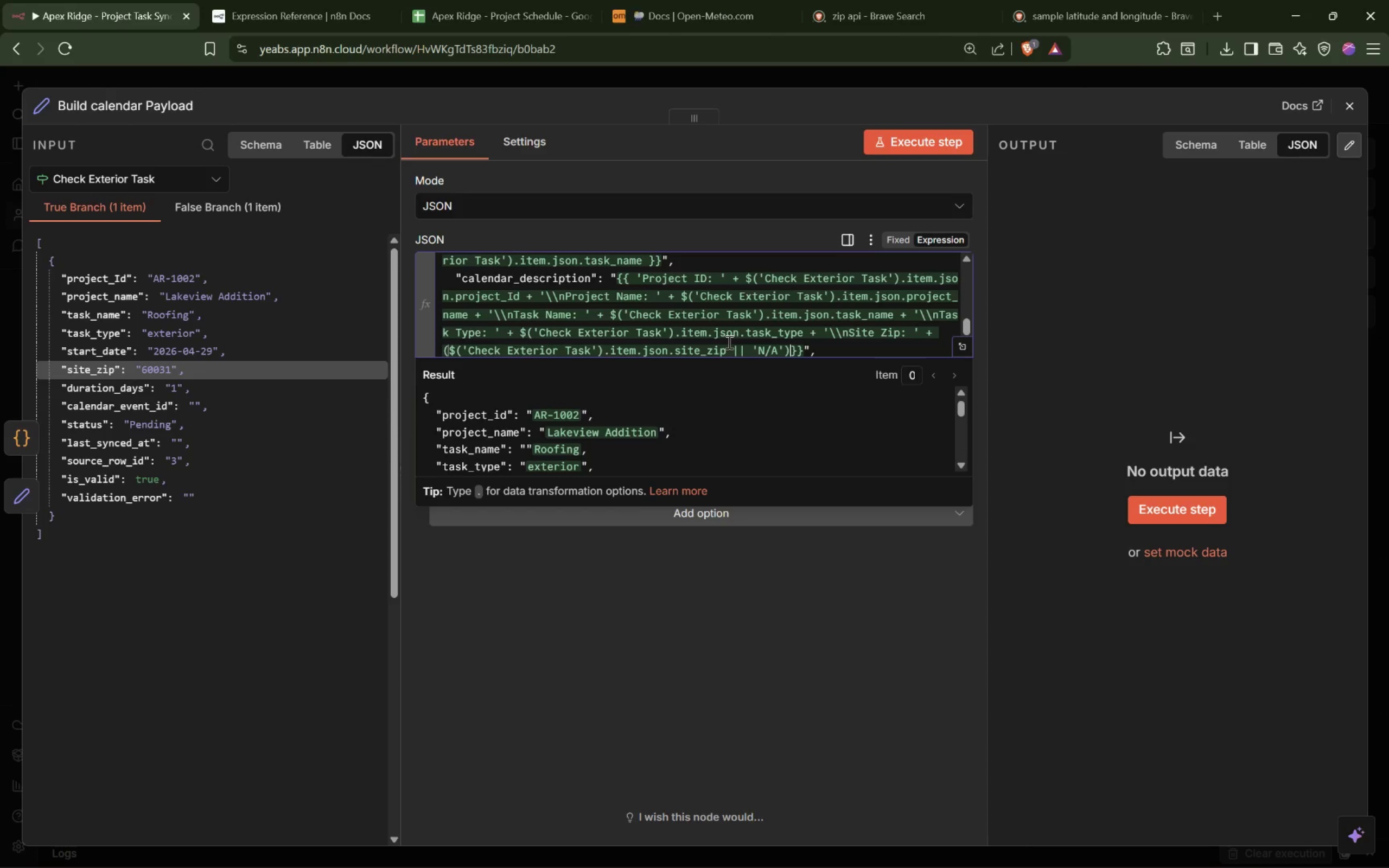 
type( + '\\nForecast Summary: )
 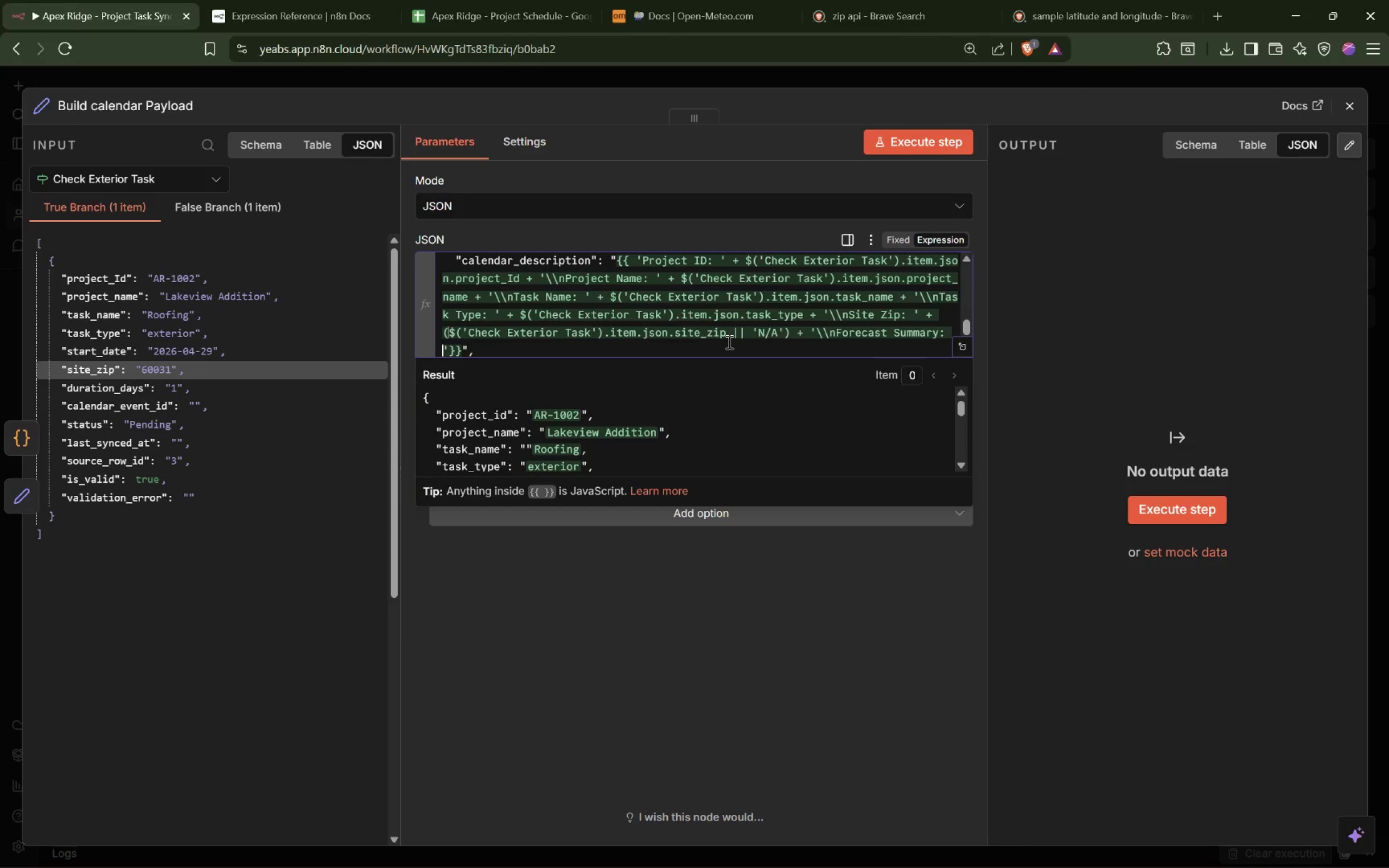 
key(ArrowRight)
 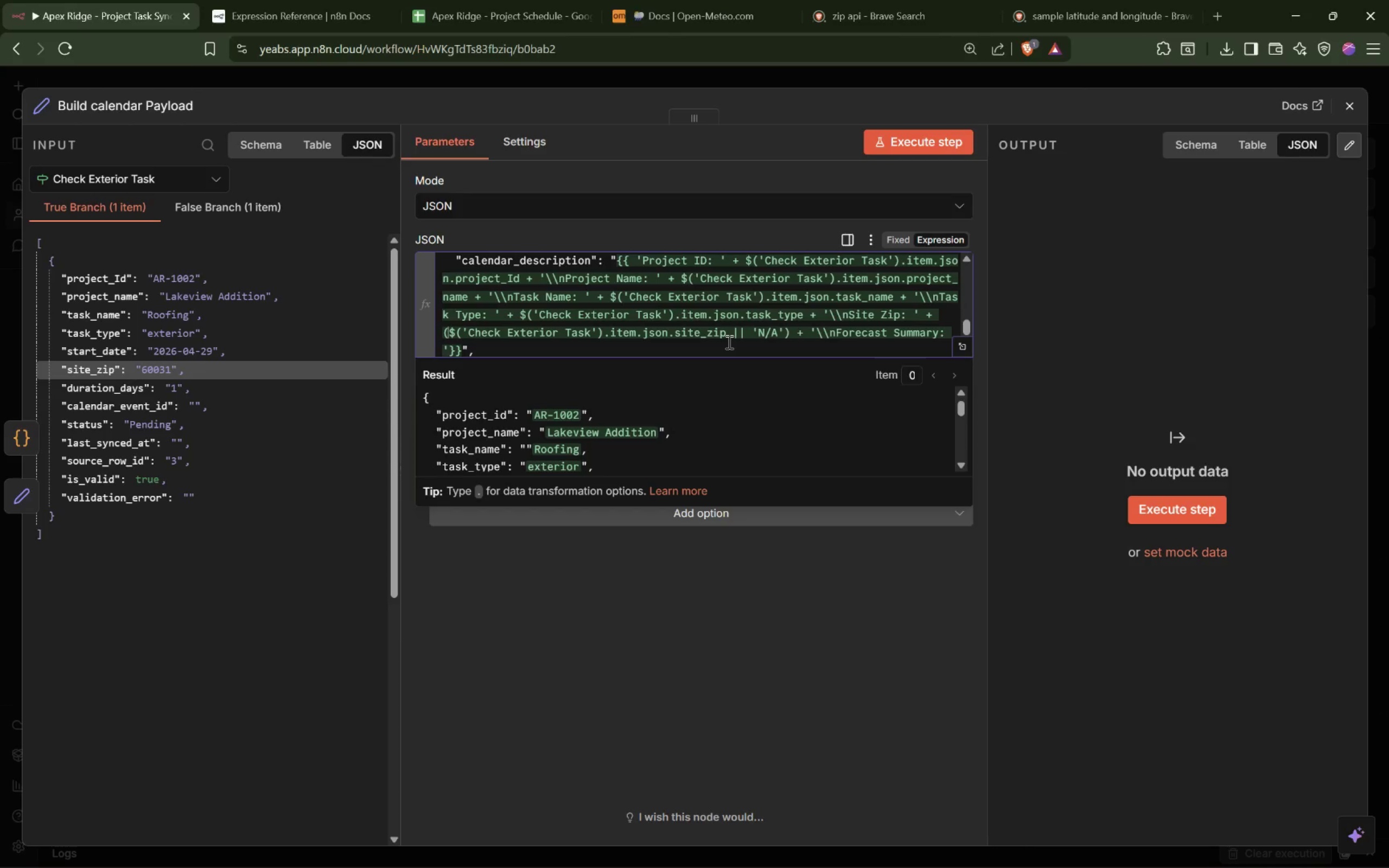 
key(Space)
 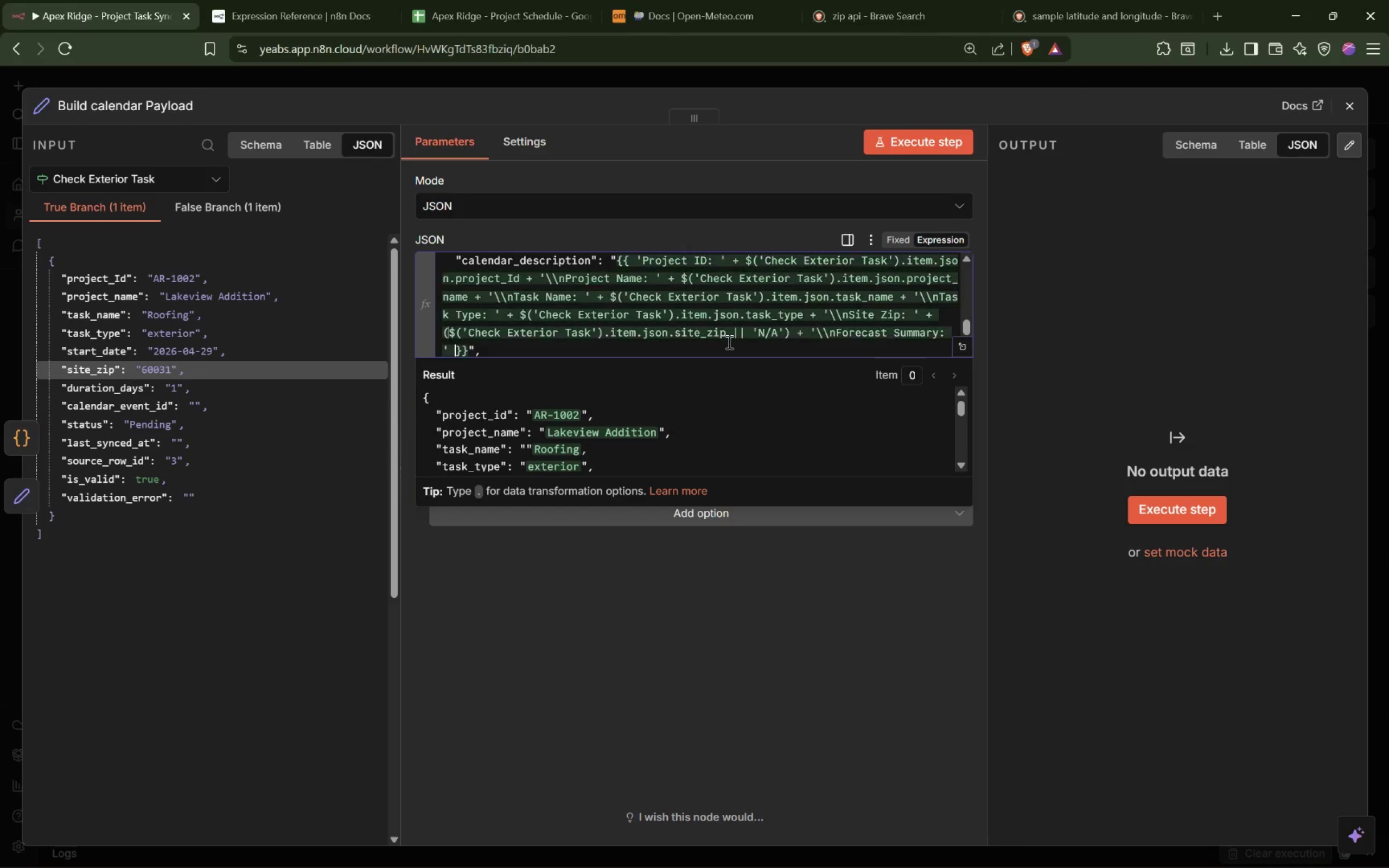 
key(Shift+Equal)
 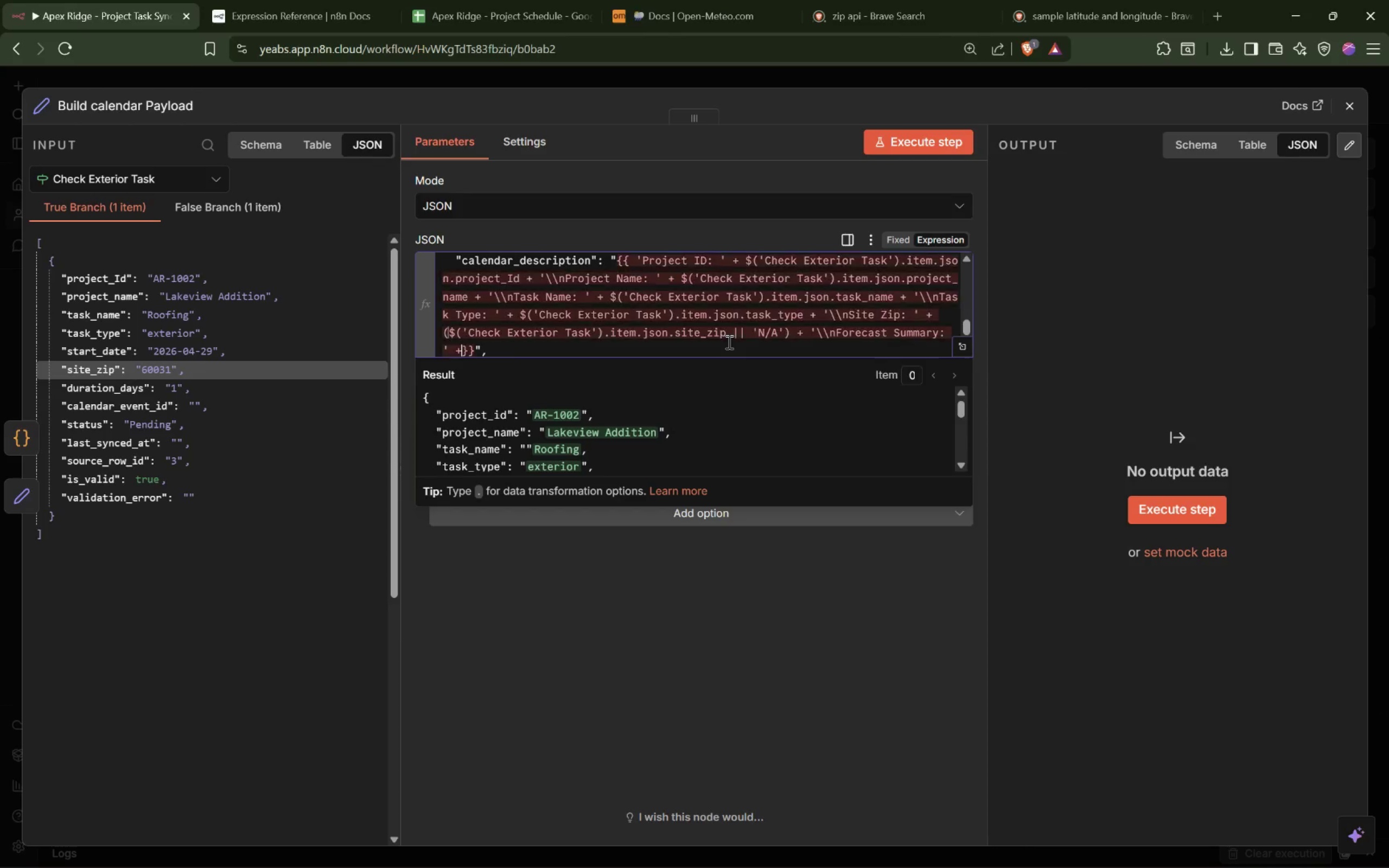 
key(Space)
 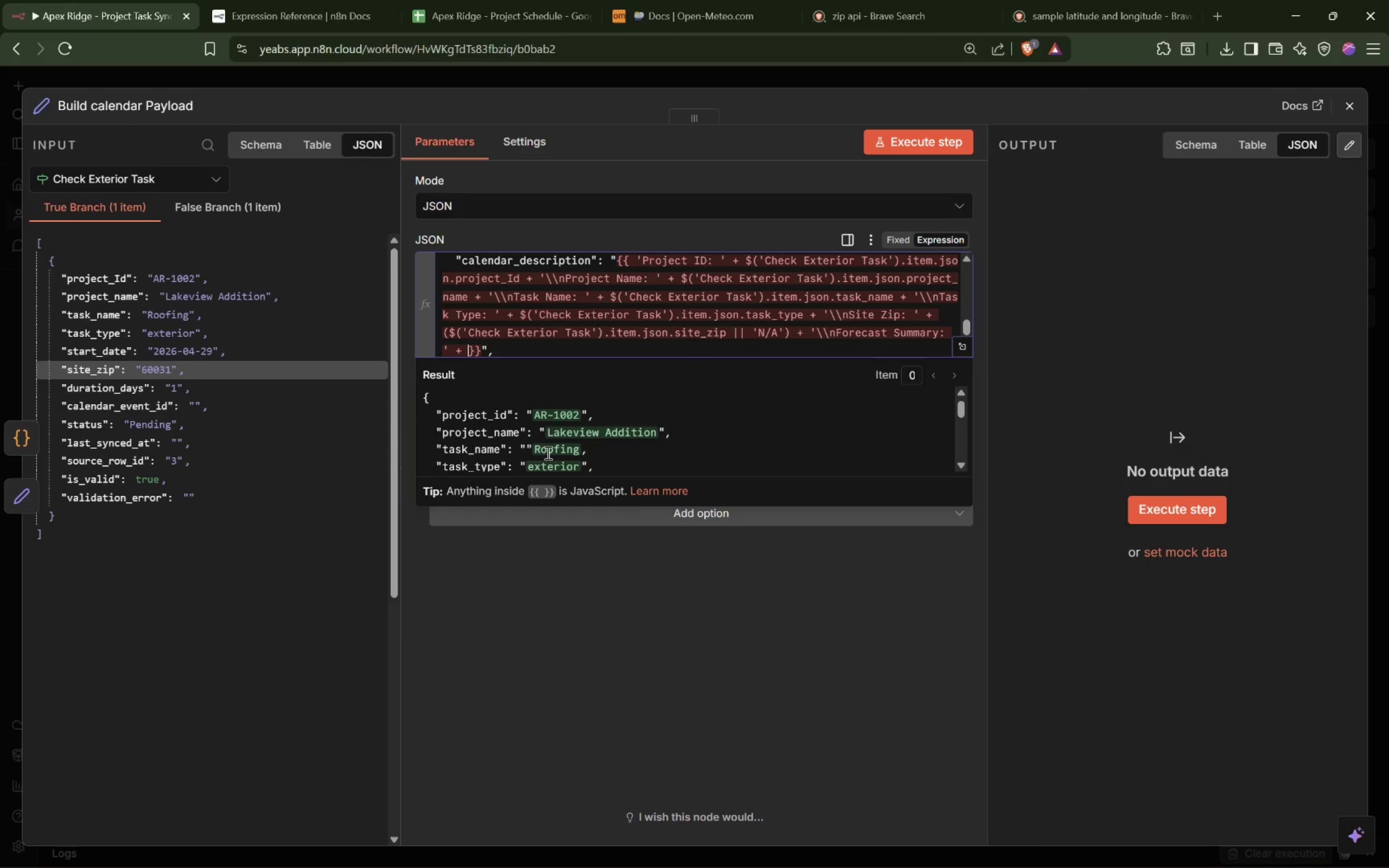 
wait(8.69)
 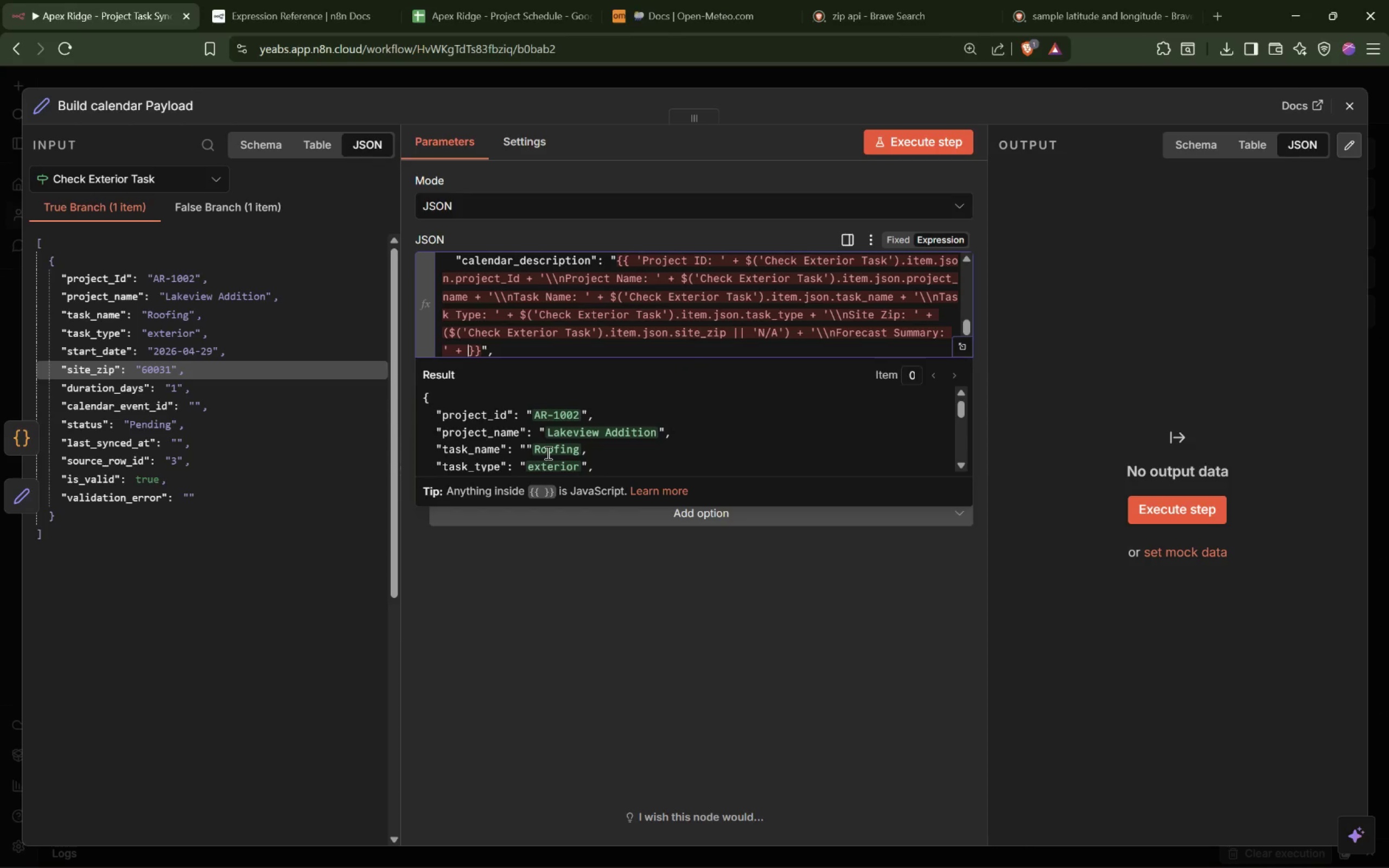 
left_click([146, 182])
 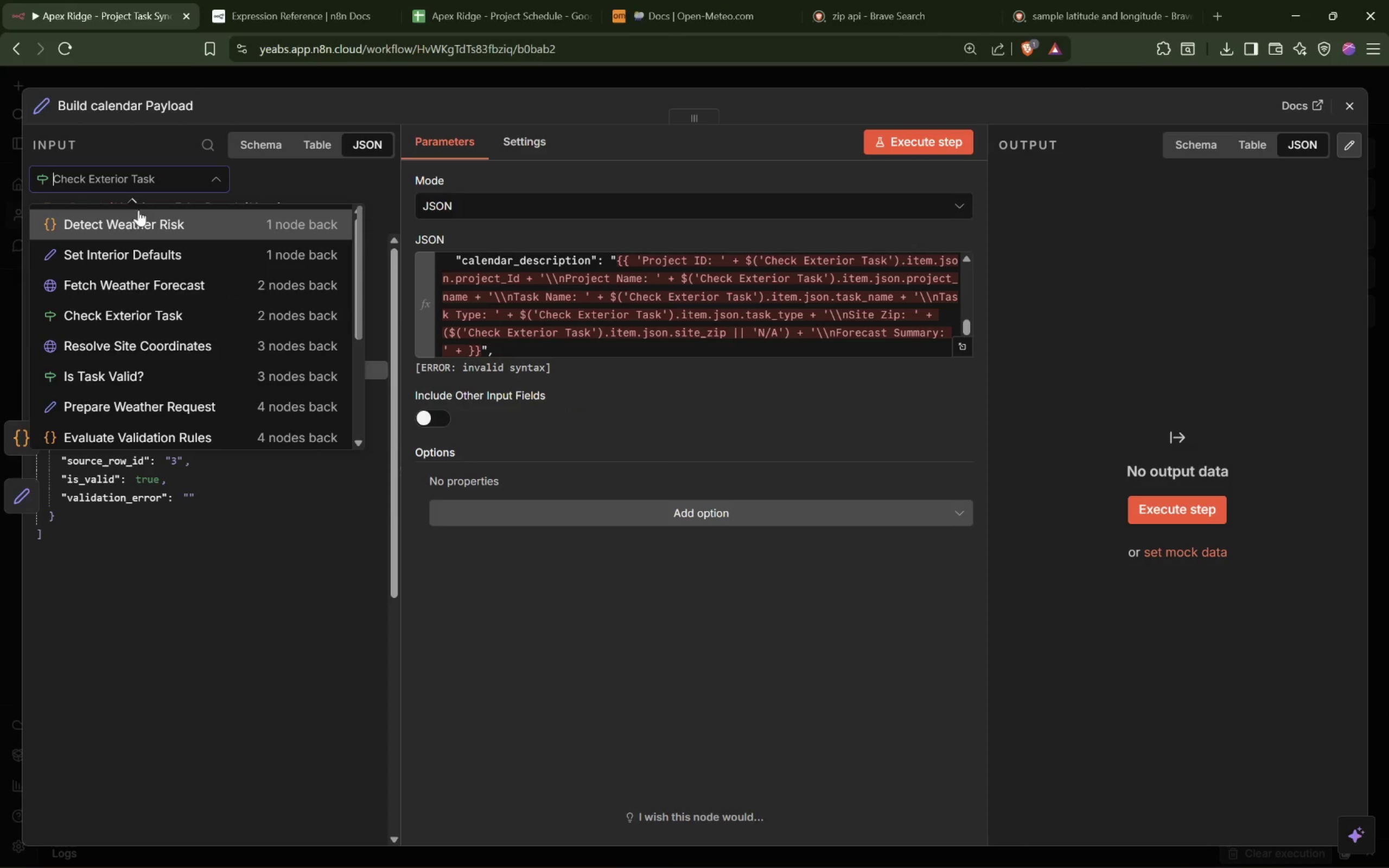 
left_click([136, 215])
 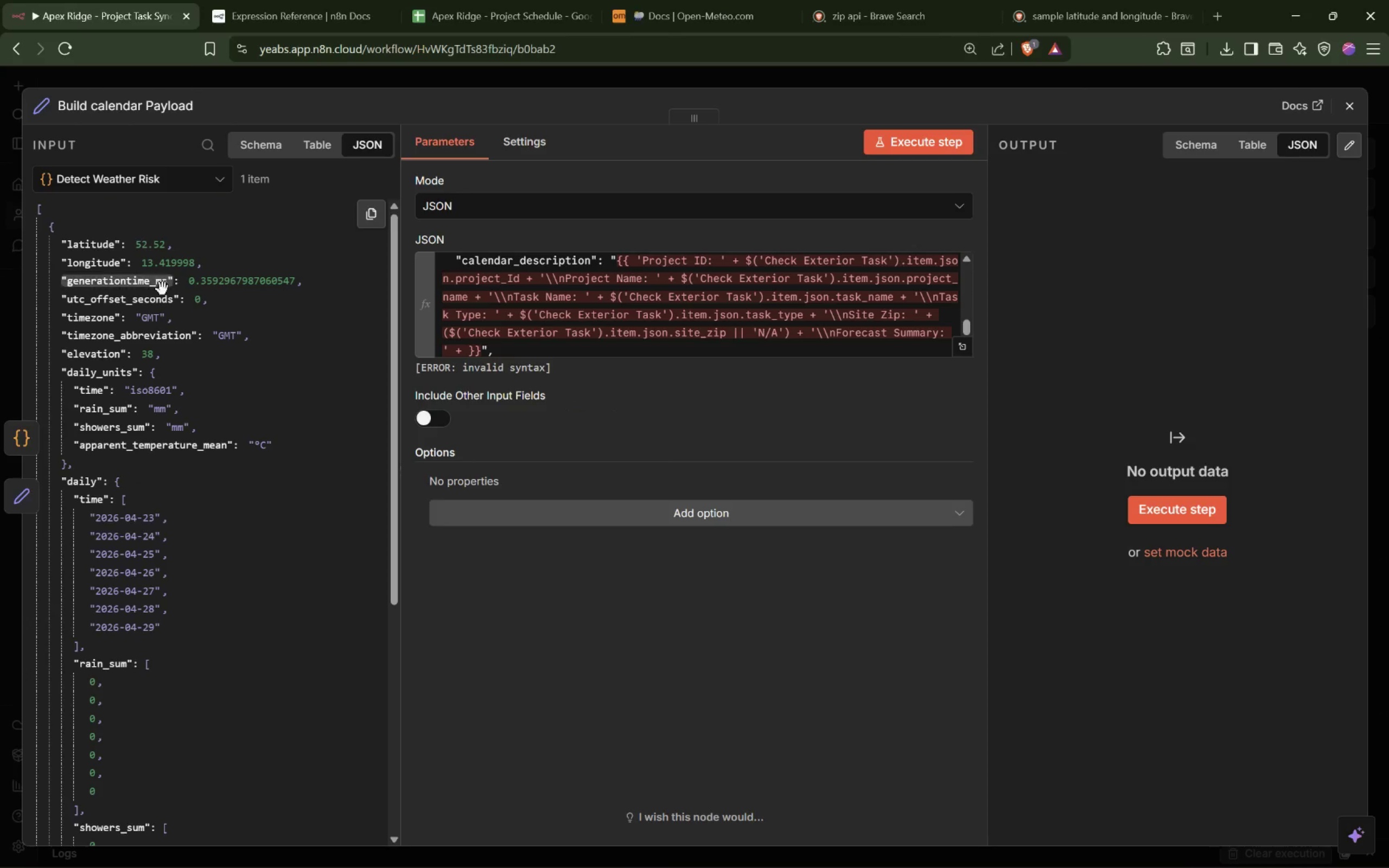 
scroll: coordinate [149, 375], scroll_direction: down, amount: 7.0
 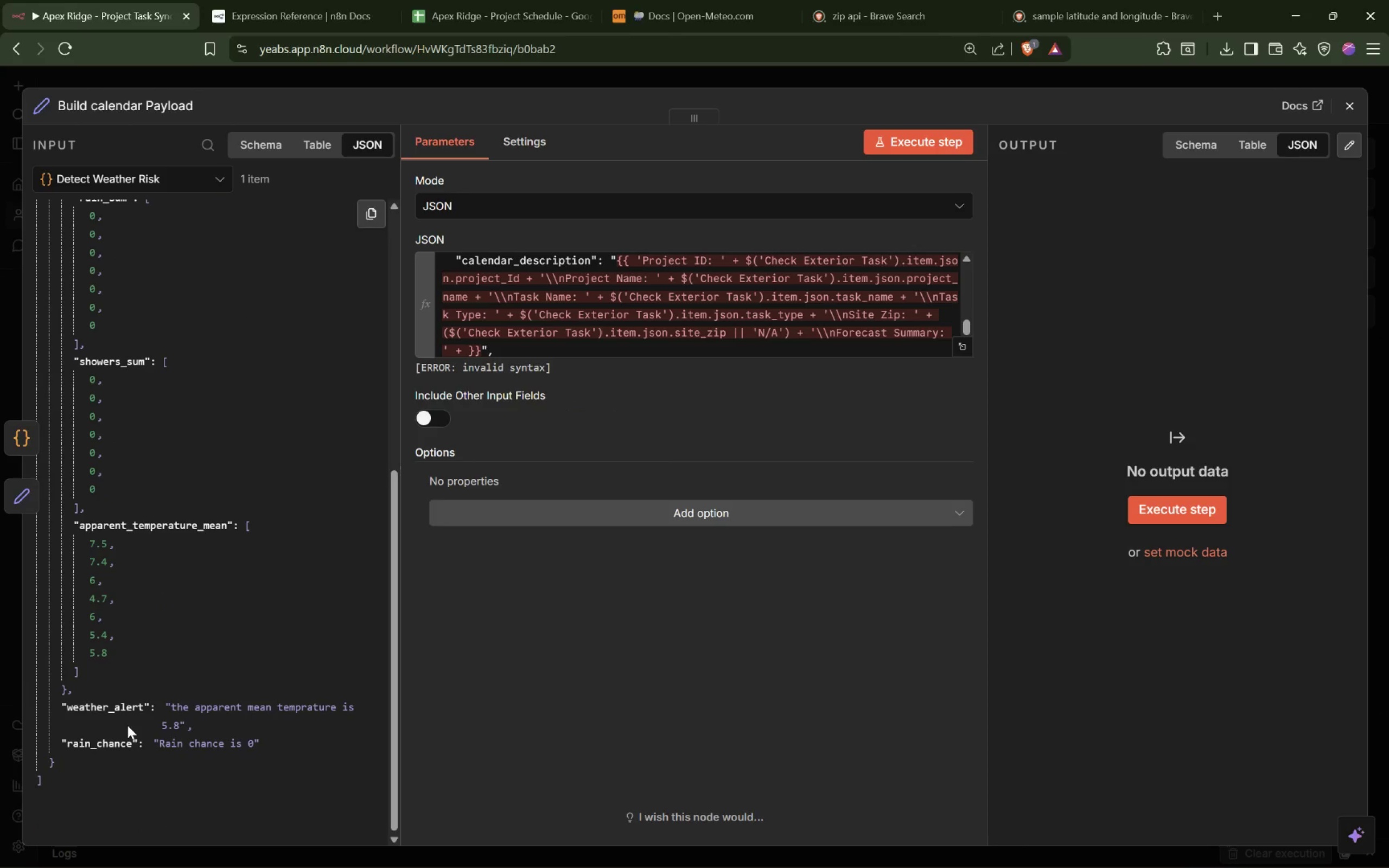 
wait(5.23)
 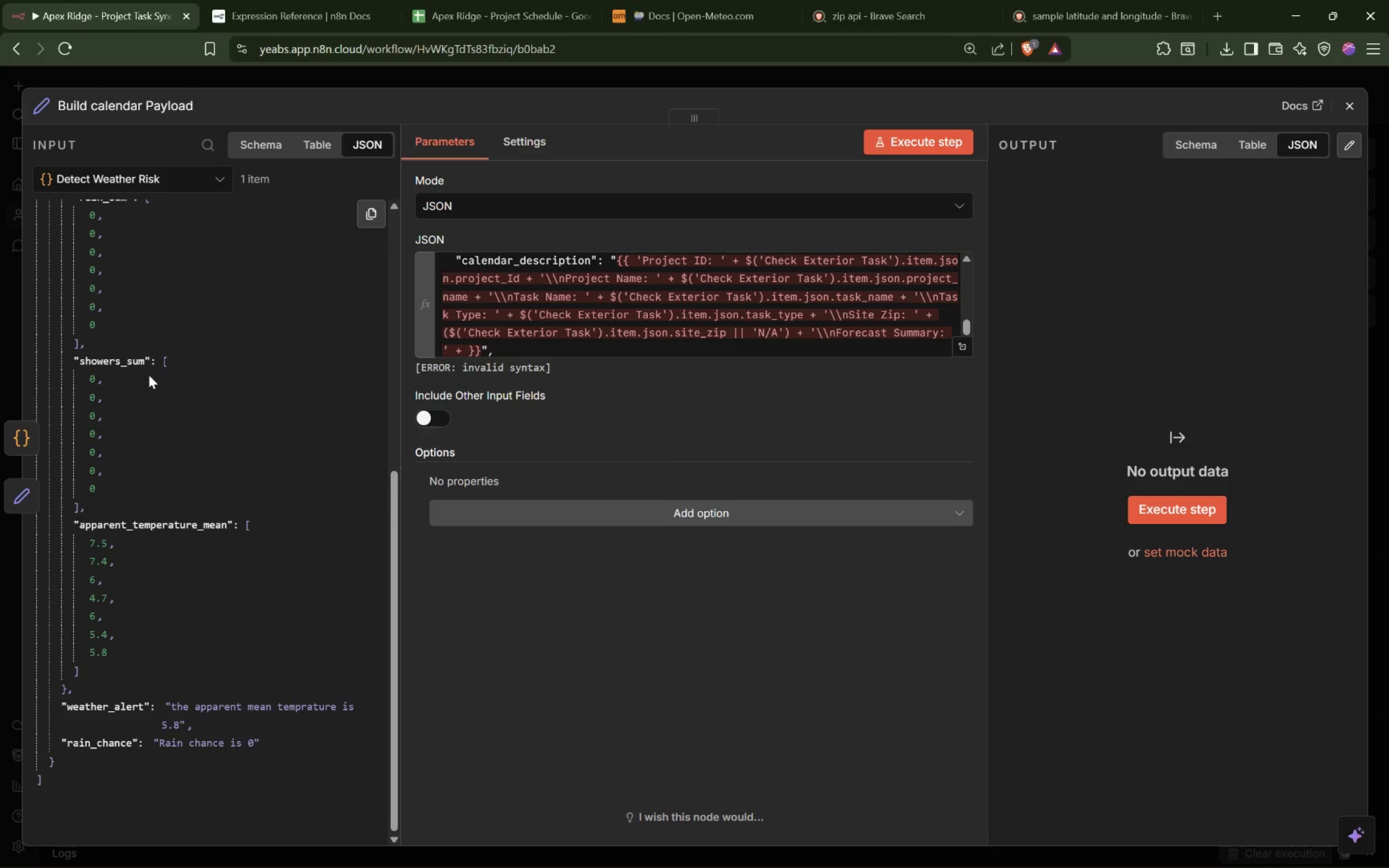 
left_click_drag(start_coordinate=[108, 744], to_coordinate=[467, 353])
 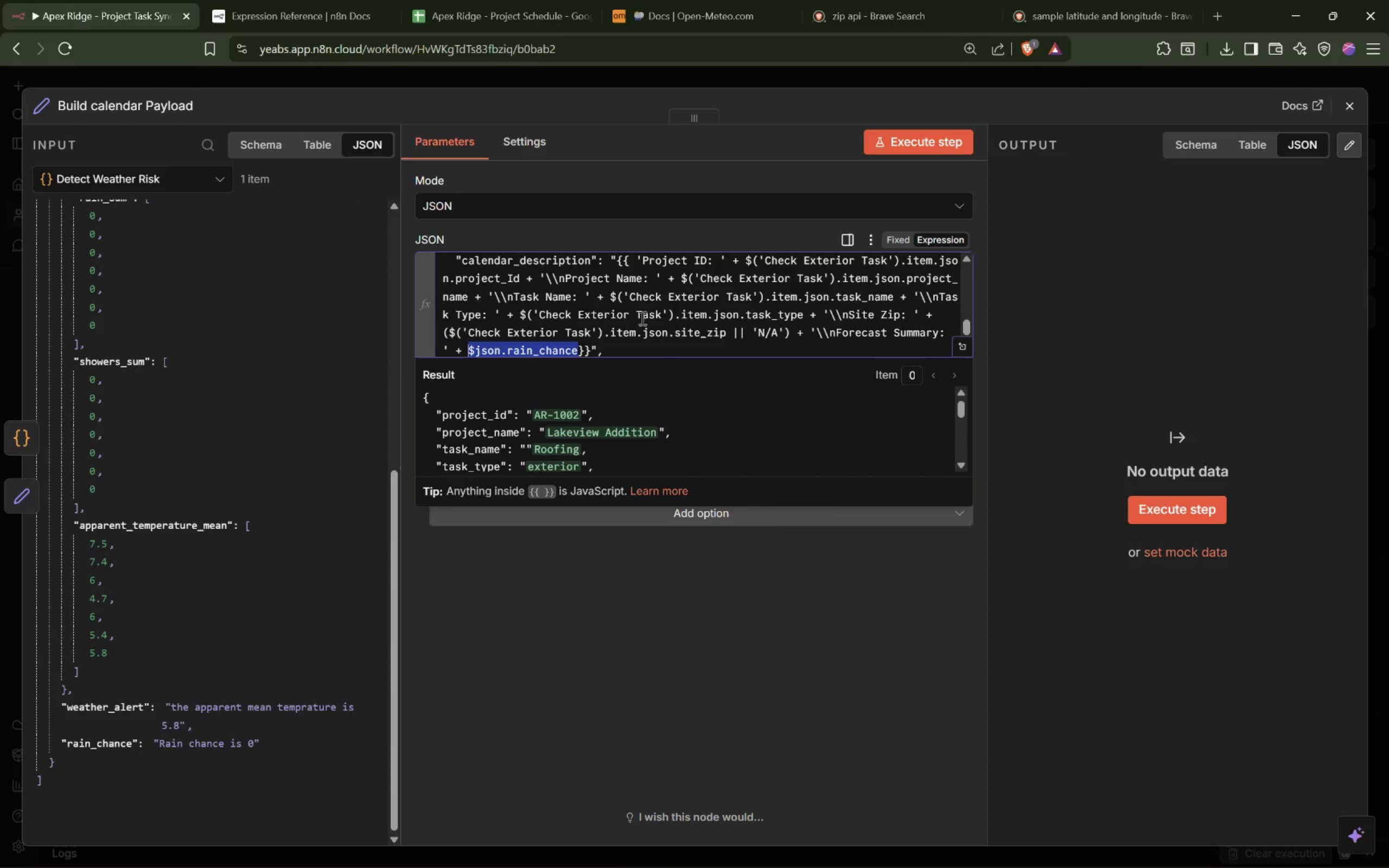 
mouse_move([662, 310])
 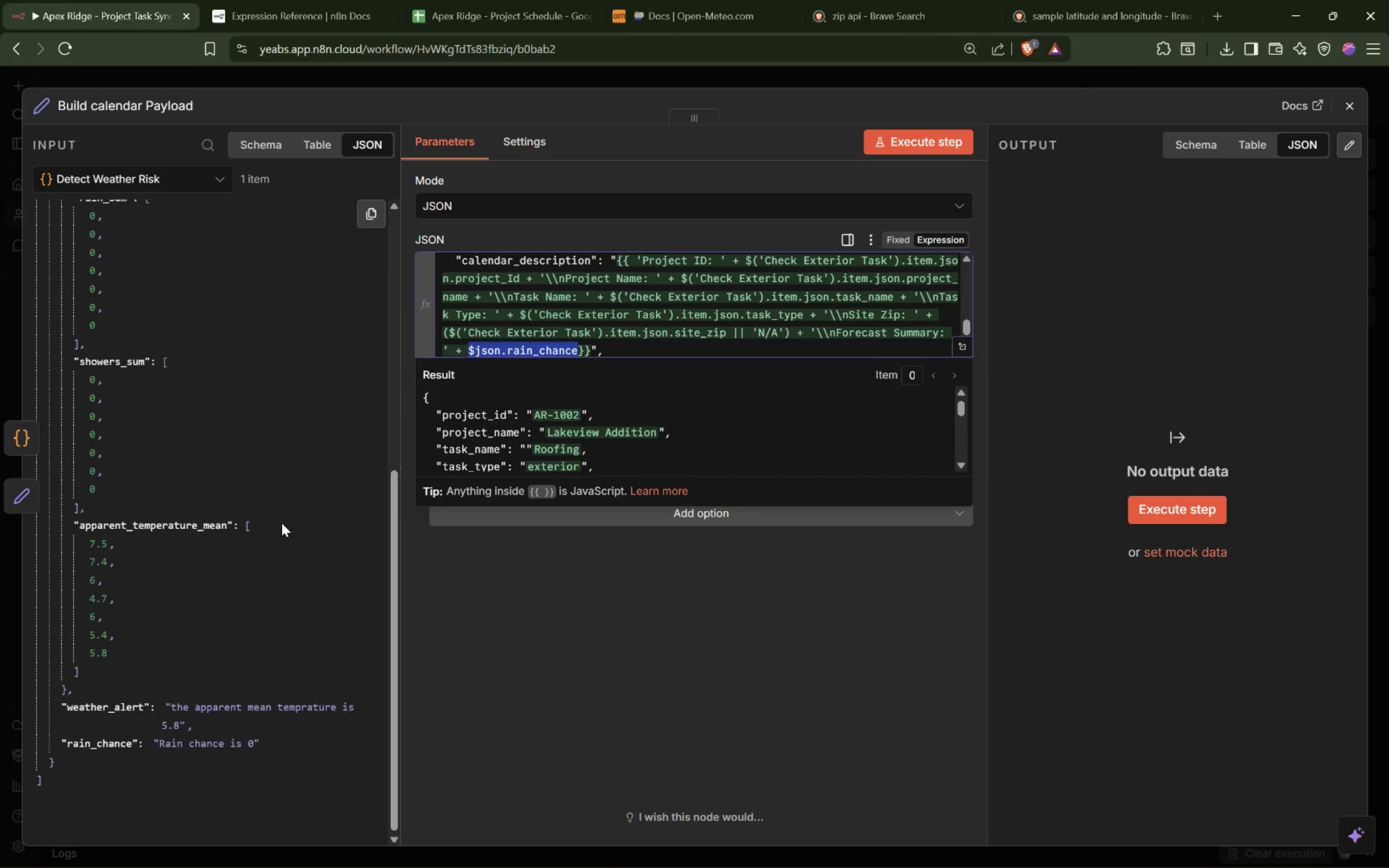 
scroll: coordinate [282, 523], scroll_direction: down, amount: 1.0
 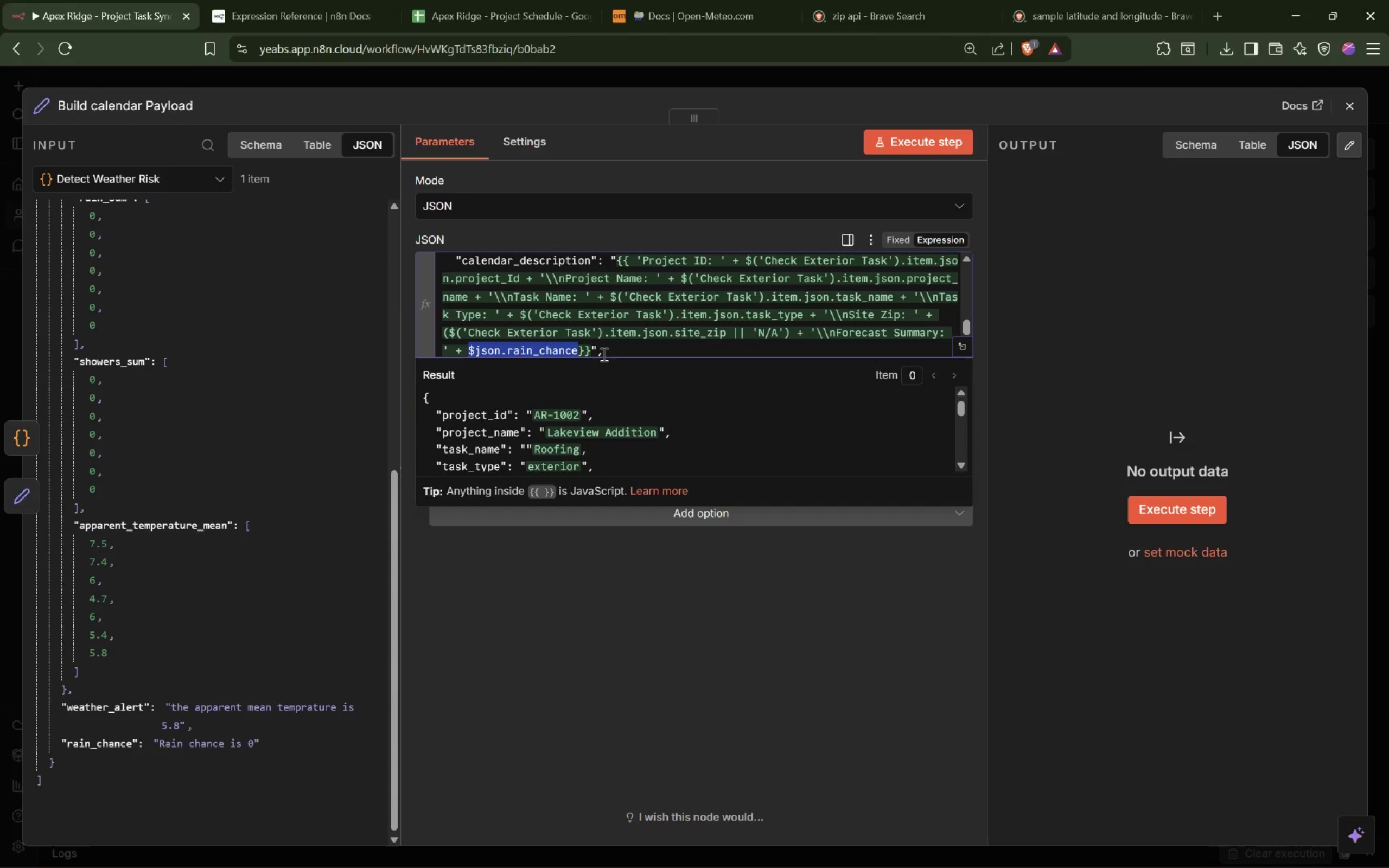 
key(ArrowRight)
 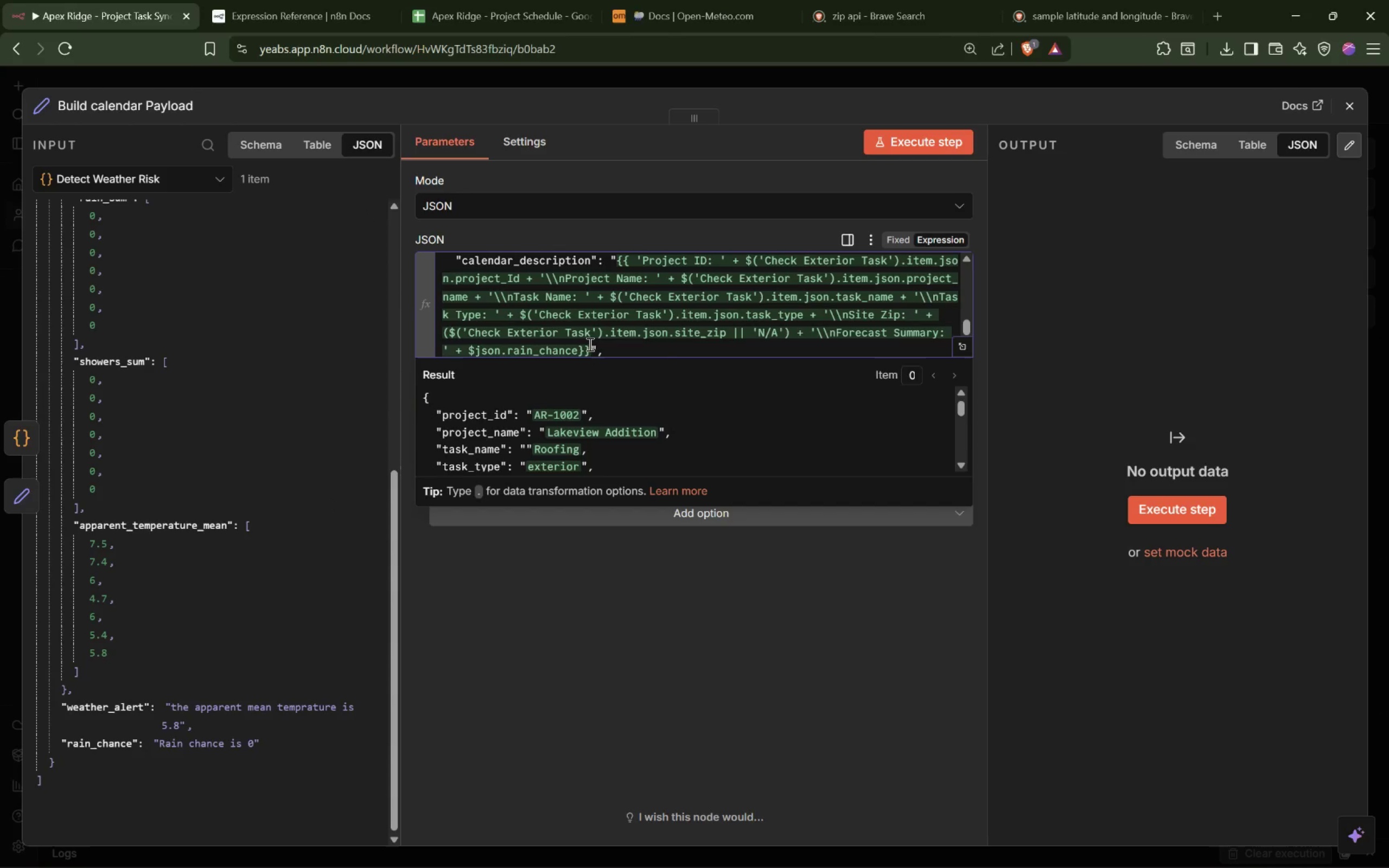 
type( + ')
key(Backspace)
type('\\nTempra)
key(Backspace)
key(Backspace)
type(erature Summary: )
 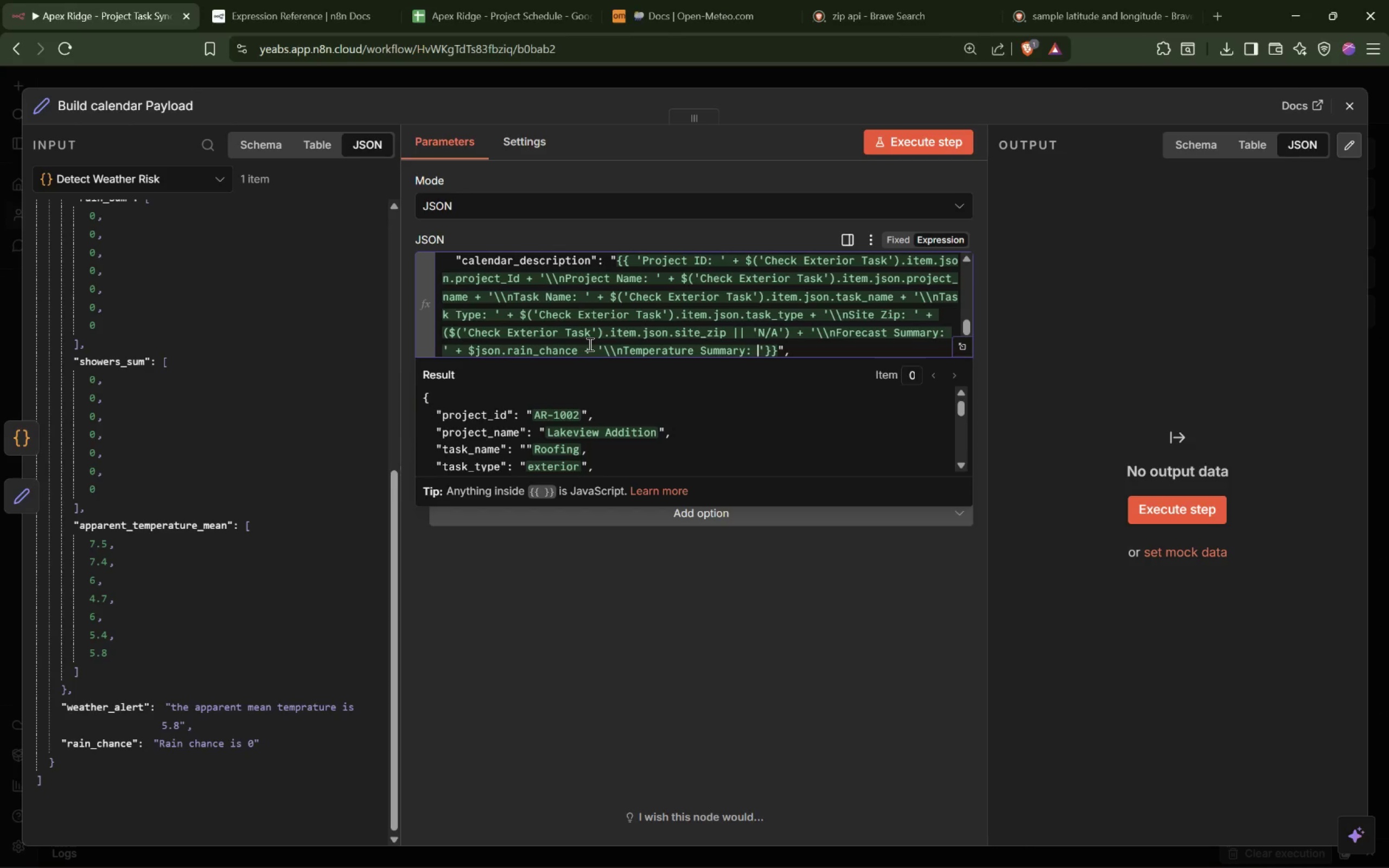 
key(ArrowRight)
 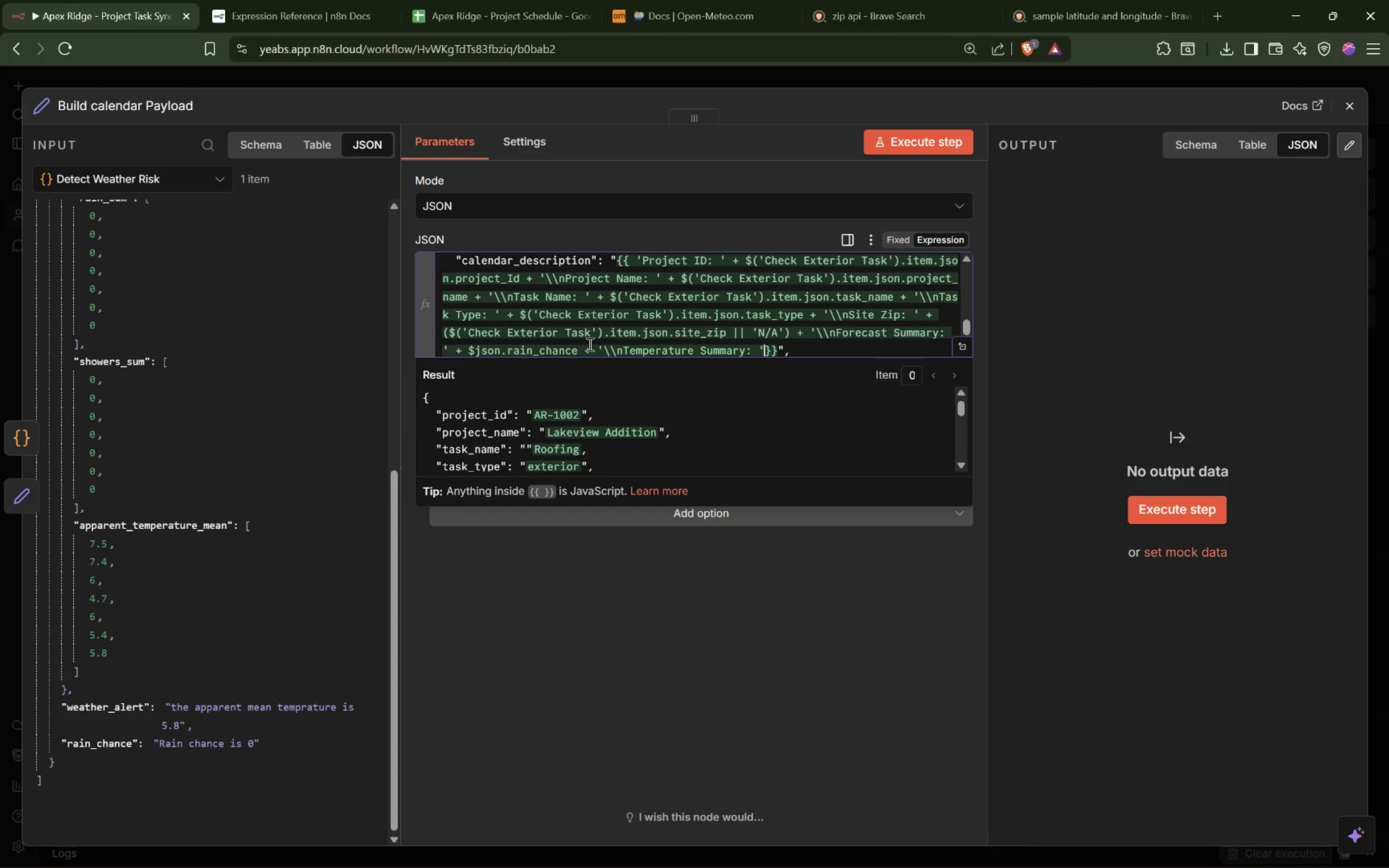 
key(Space)
 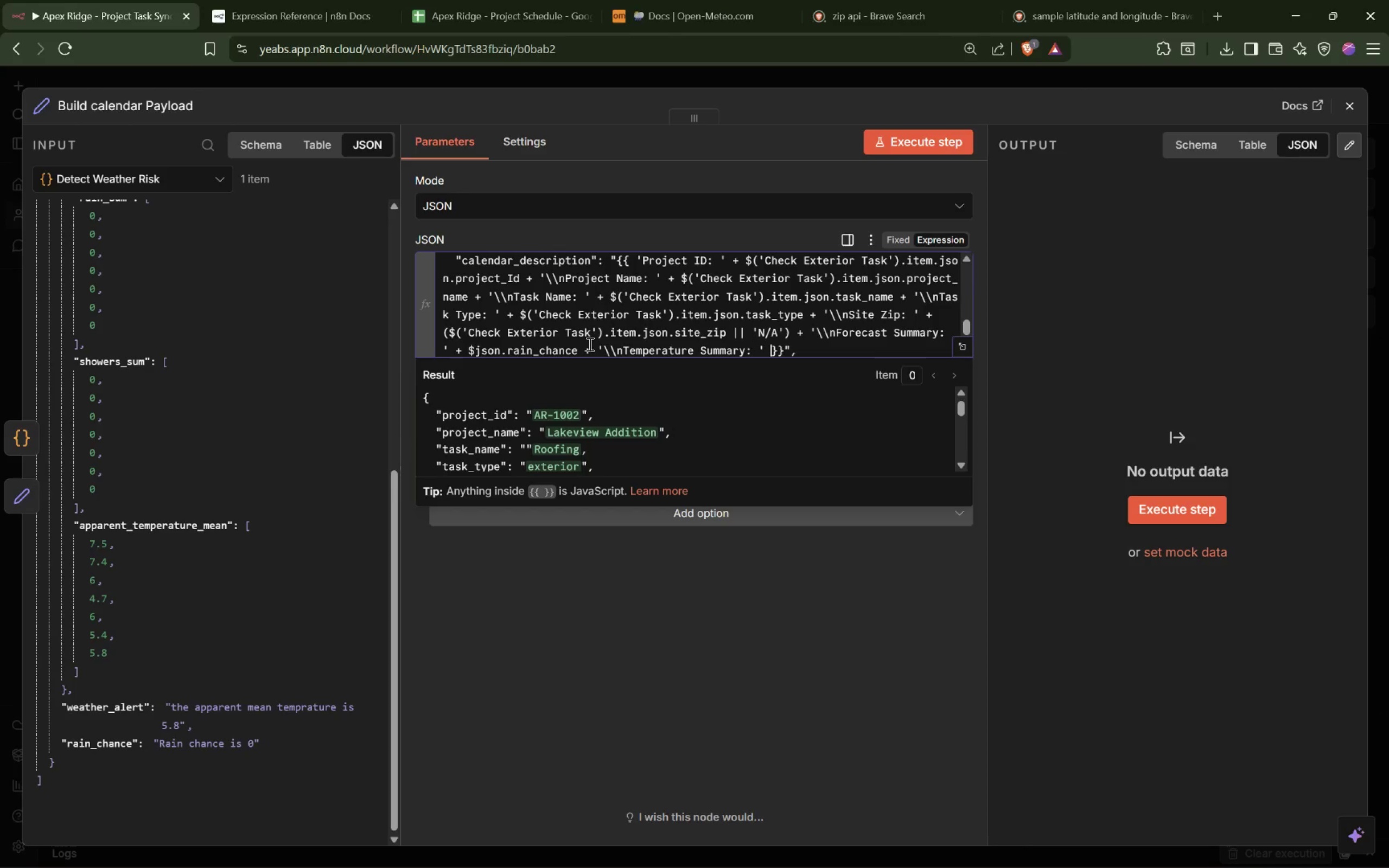 
key(Shift+Equal)
 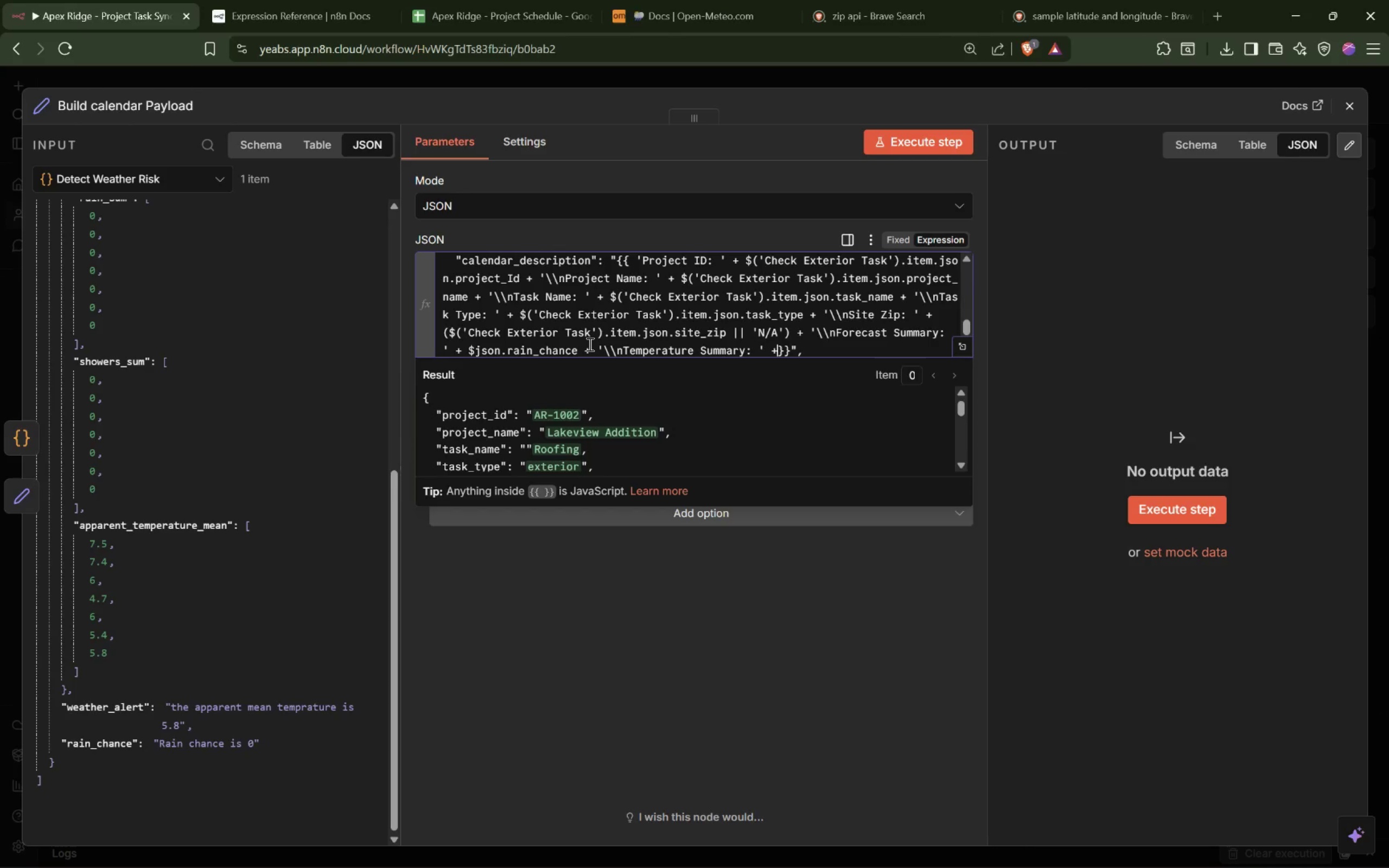 
key(Space)
 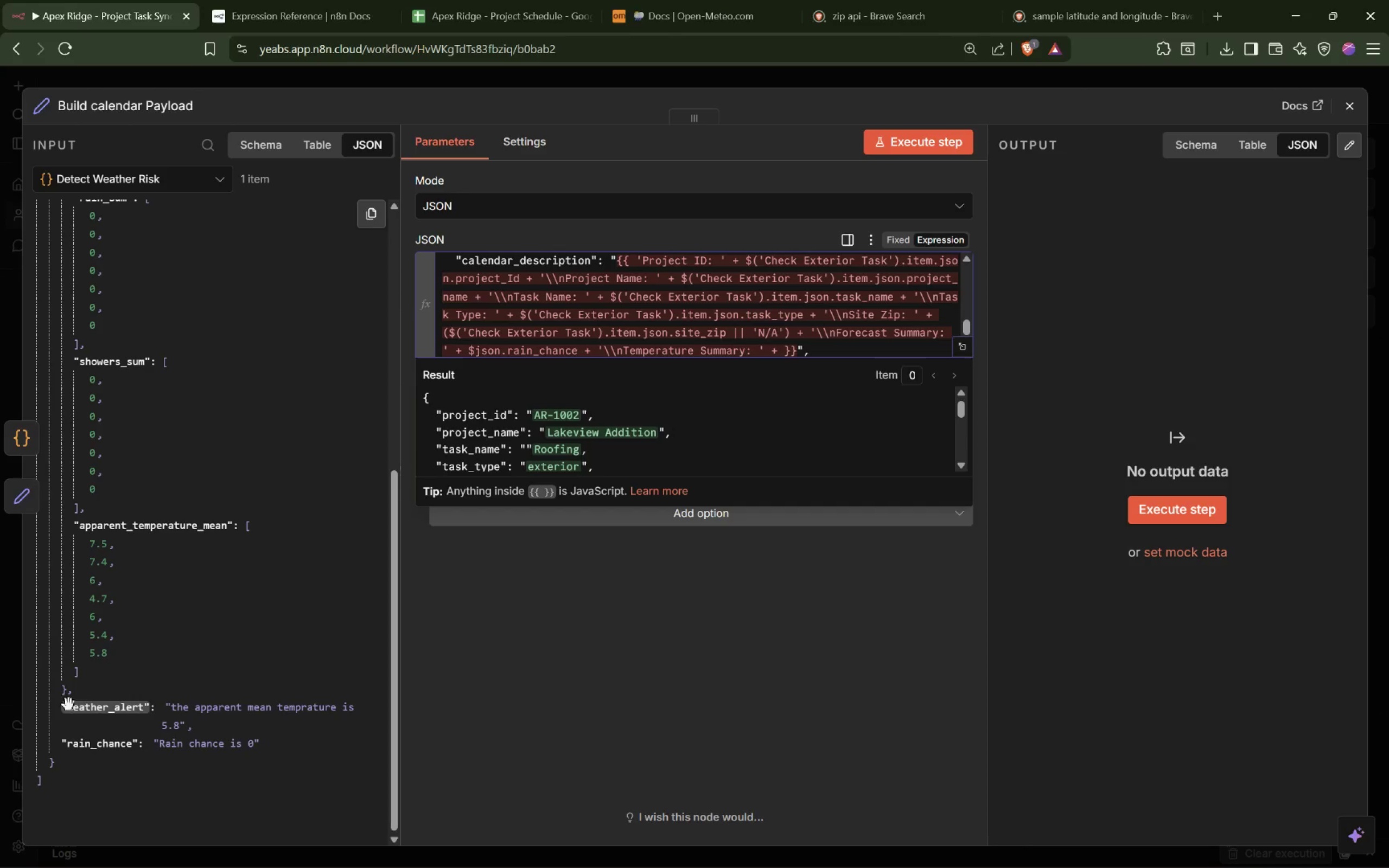 
left_click_drag(start_coordinate=[104, 710], to_coordinate=[787, 353])
 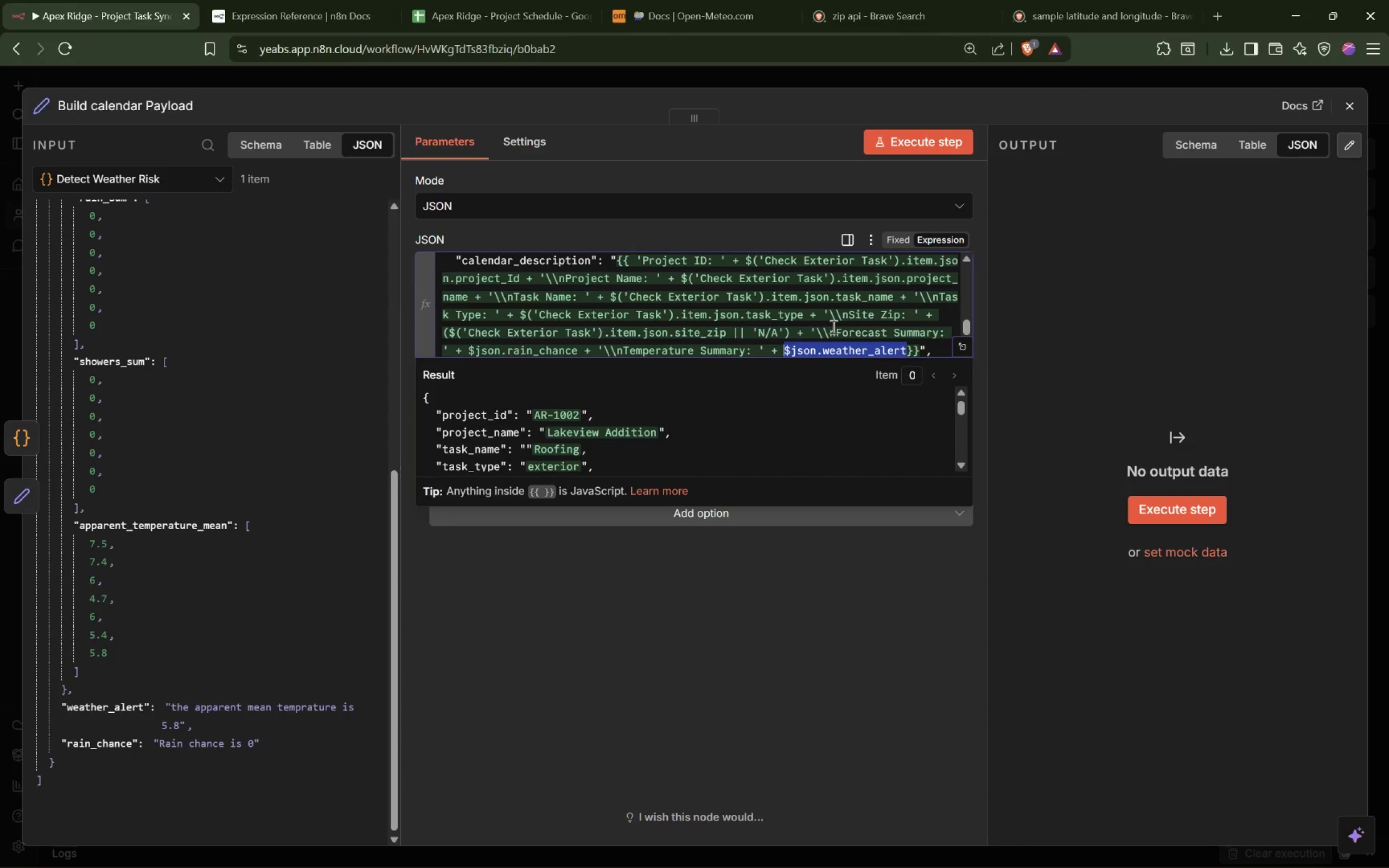 
key(ArrowRight)
 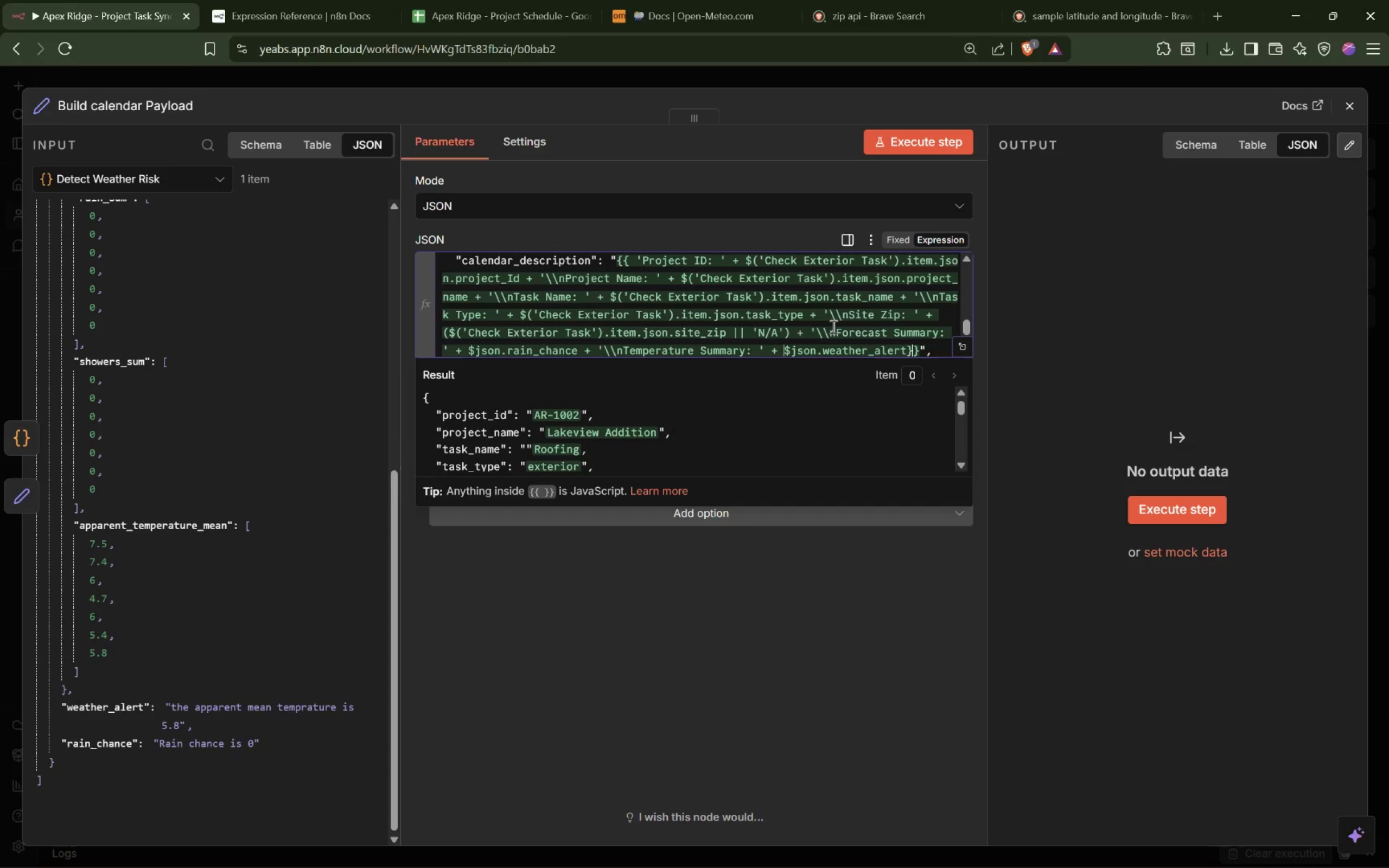 
key(ArrowRight)
 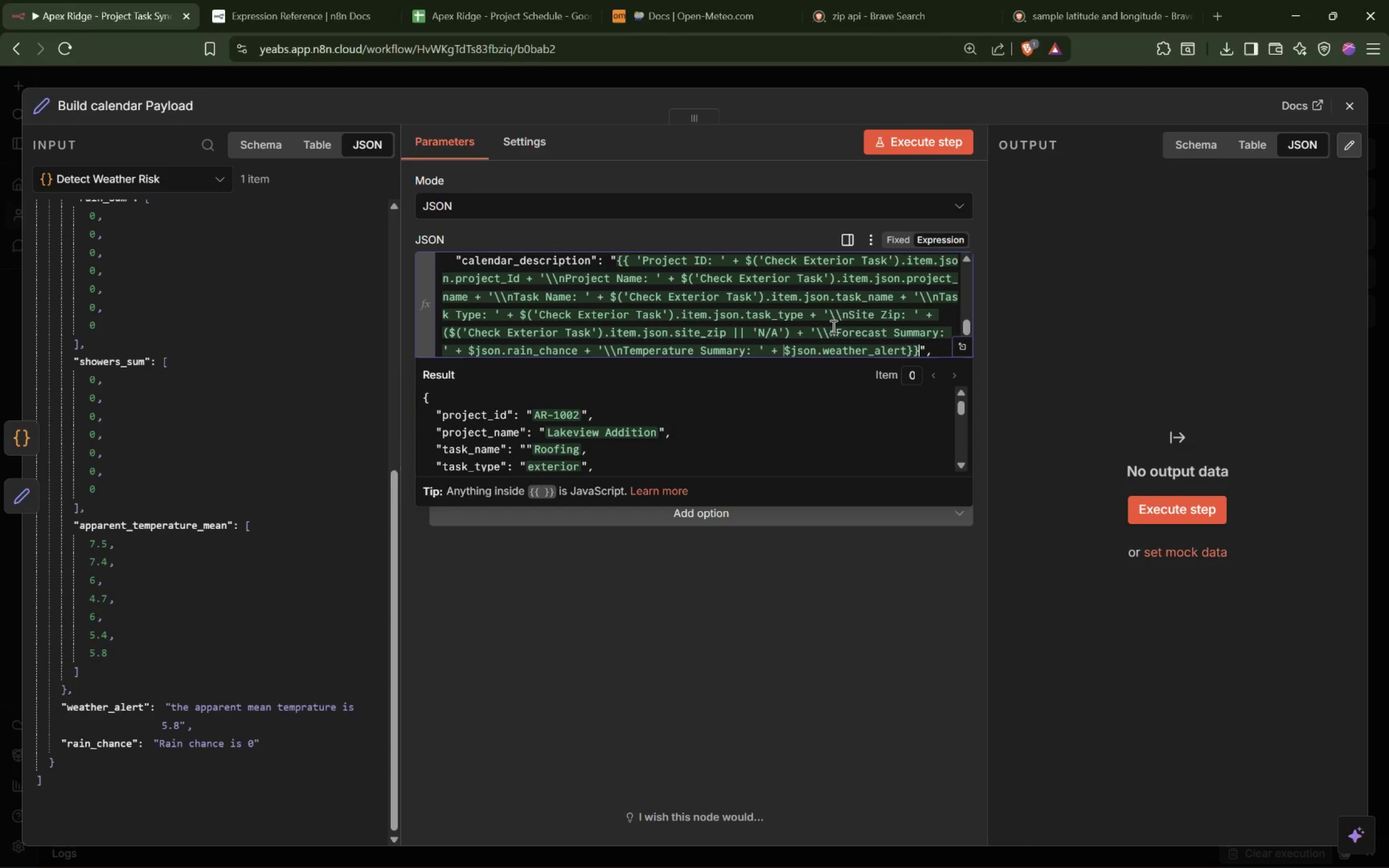 
key(ArrowRight)
 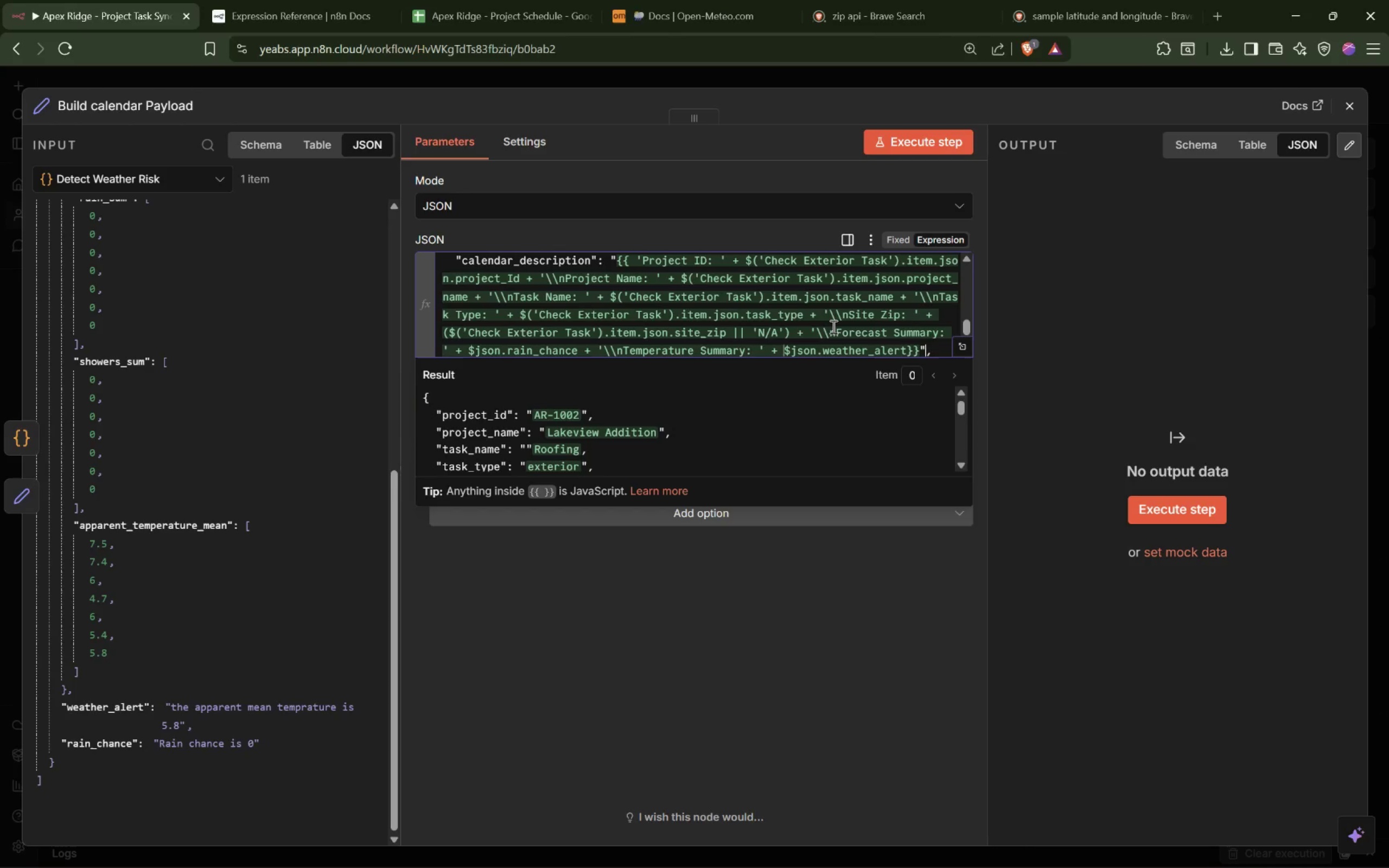 
key(ArrowRight)
 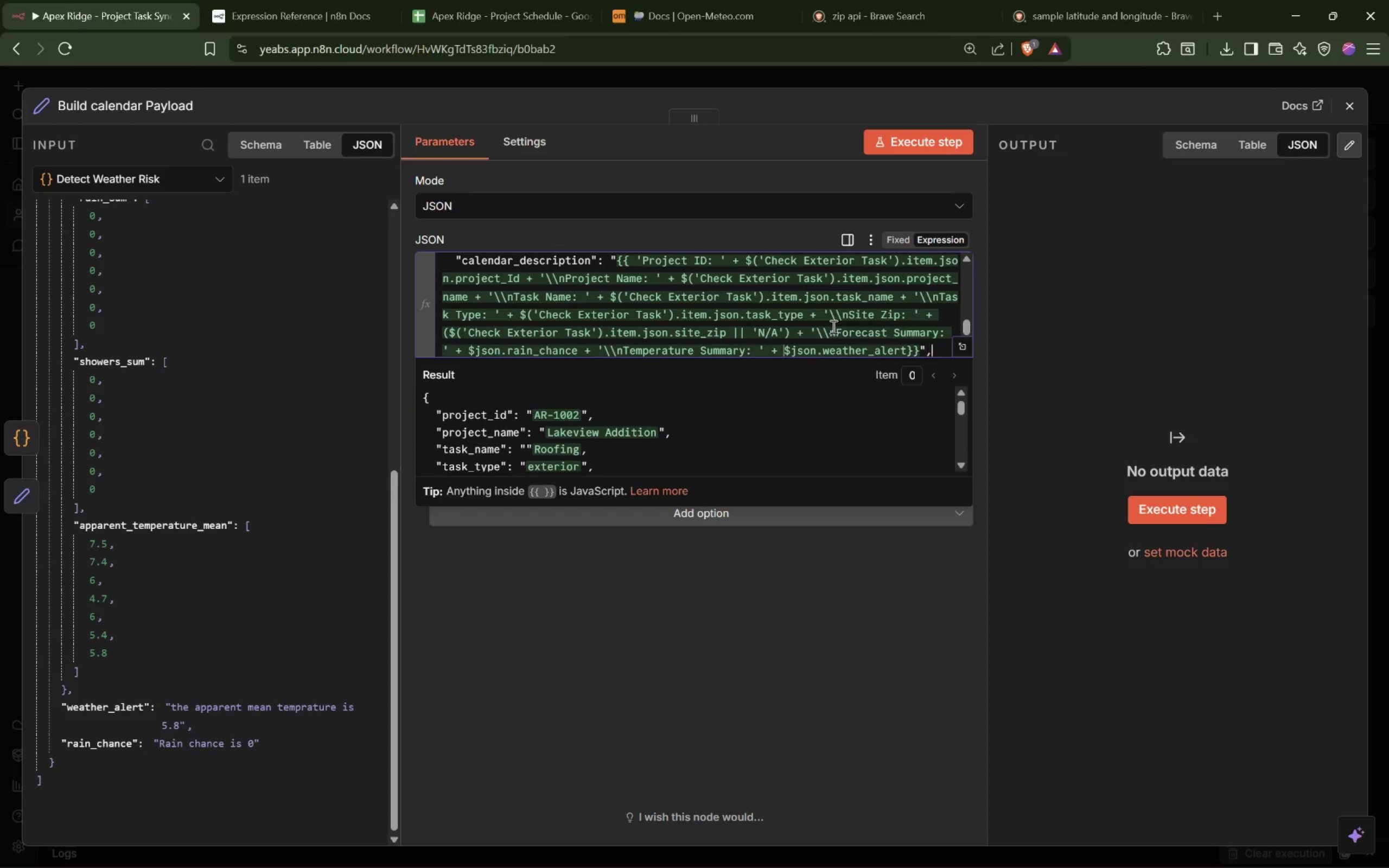 
key(ArrowRight)
 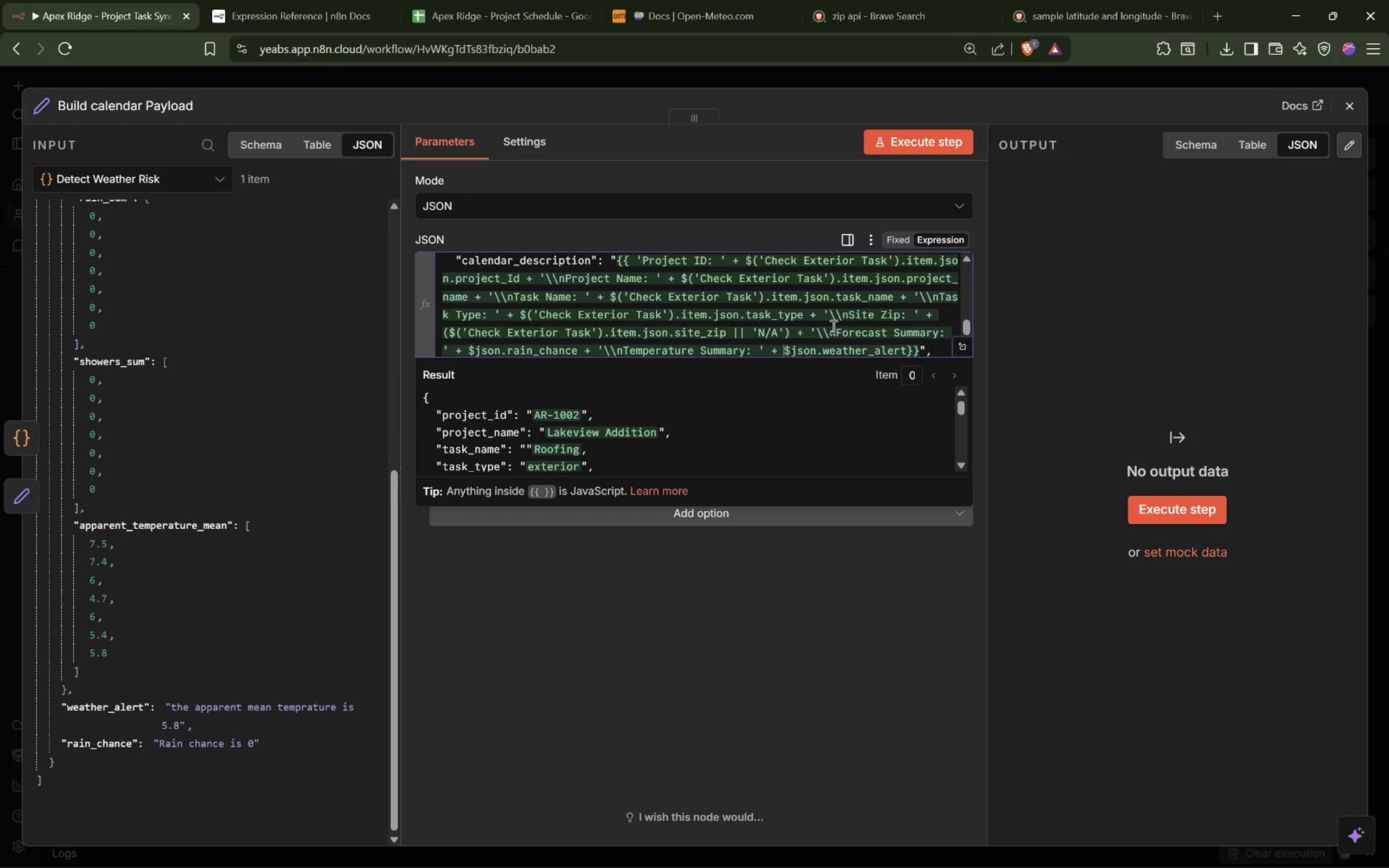 
key(Enter)
 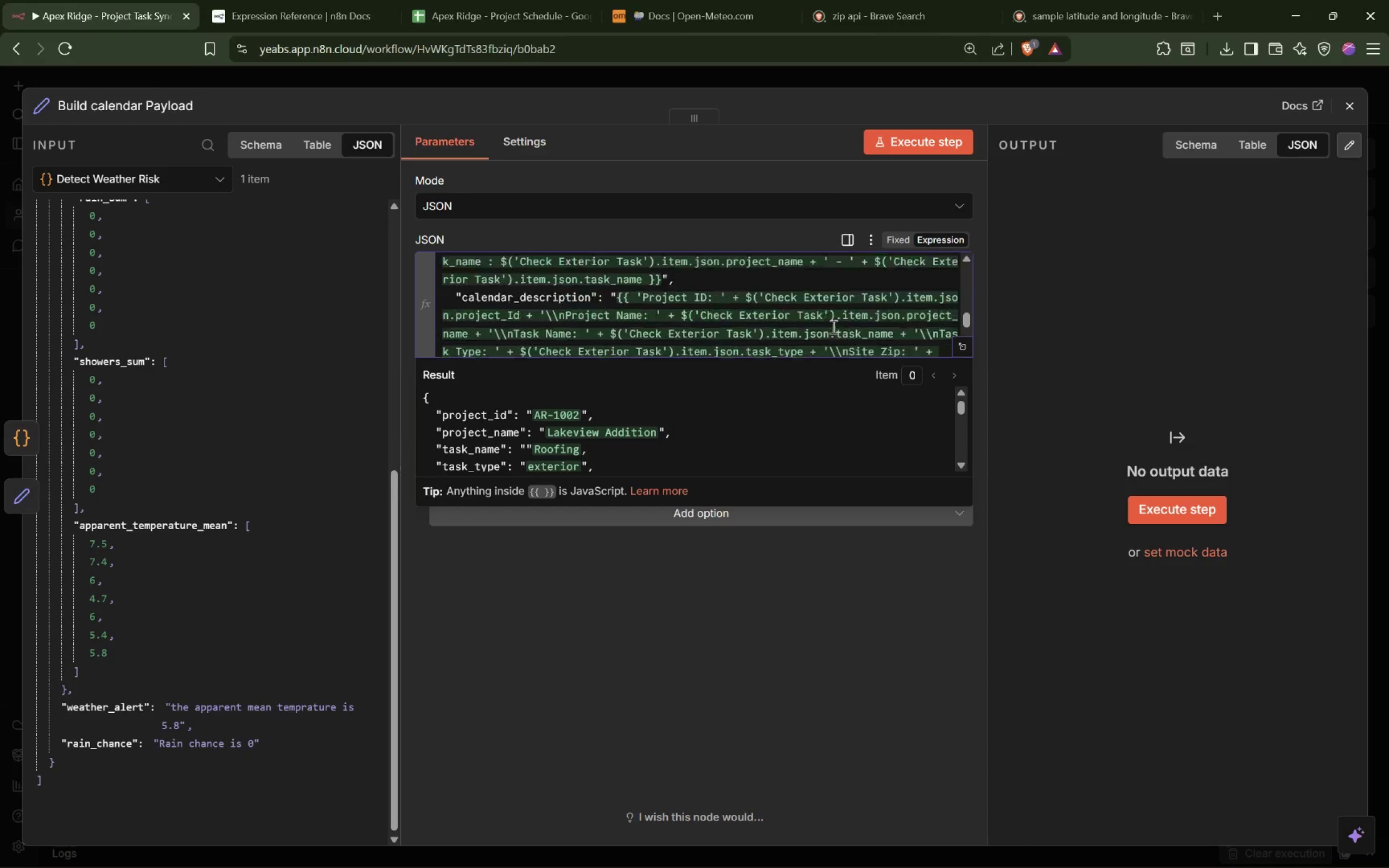 
wait(5.95)
 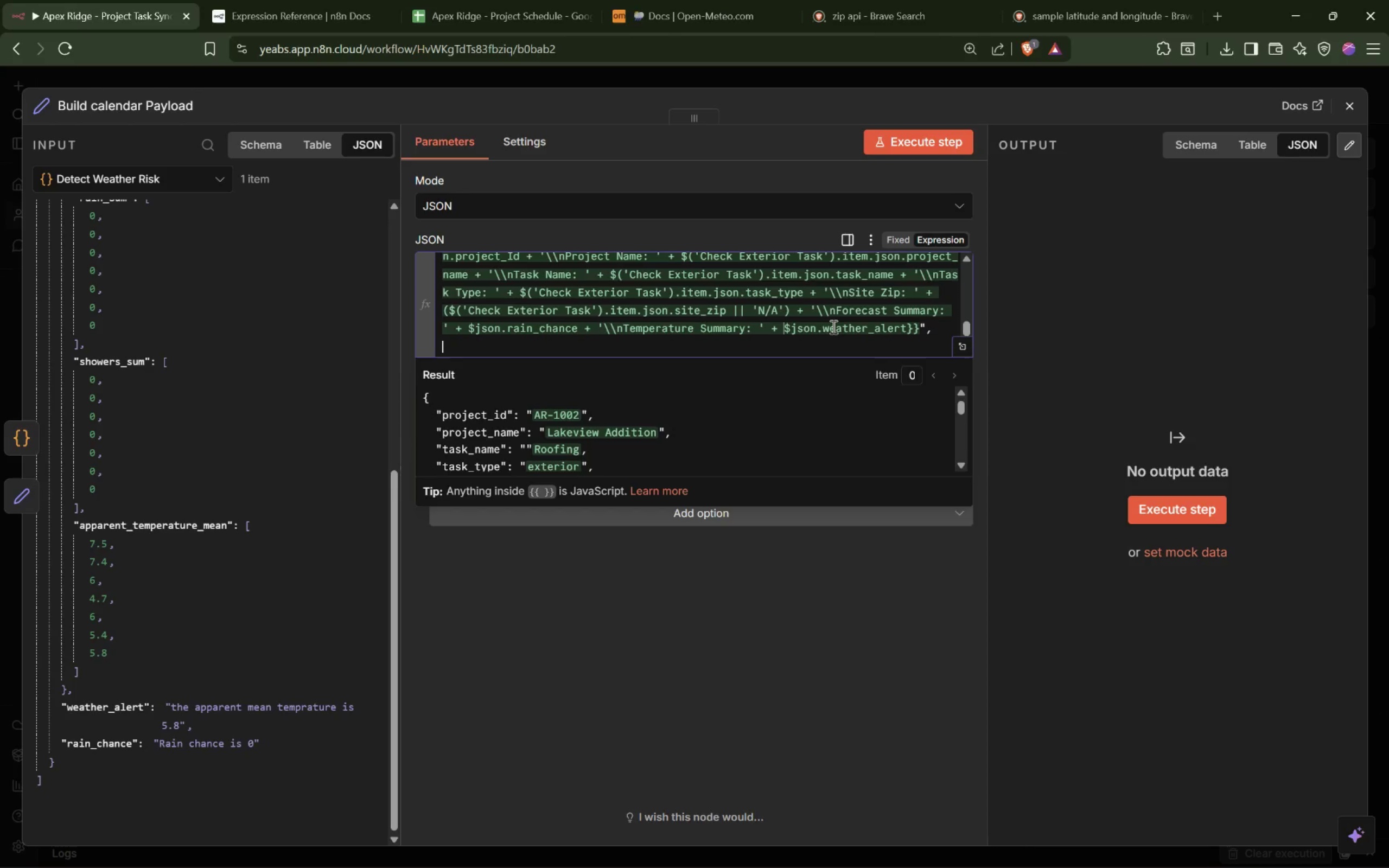 
type(cal)
key(Backspace)
key(Backspace)
key(Backspace)
type( "": "")
 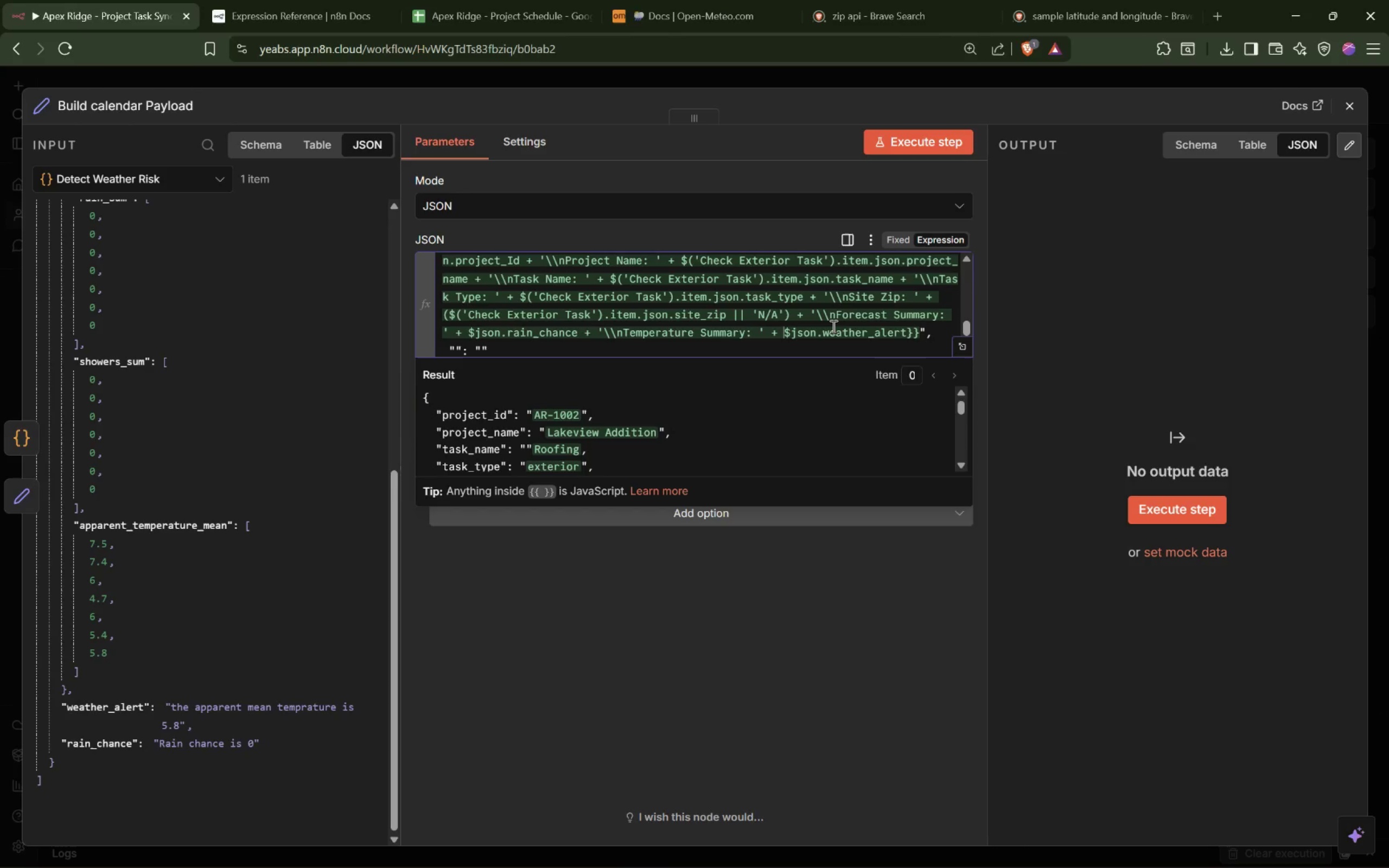 
key(ArrowLeft)
 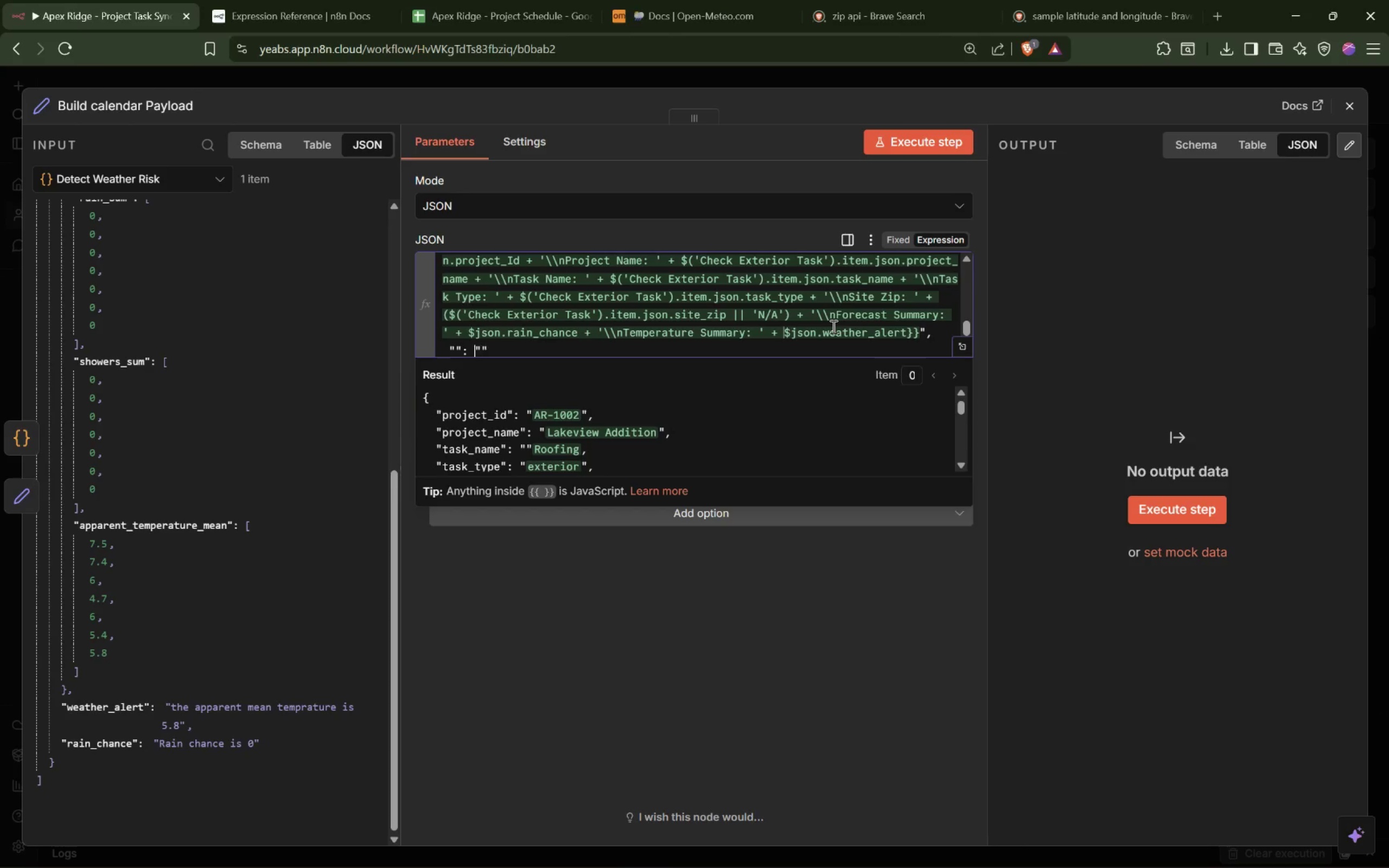 
key(ArrowLeft)
 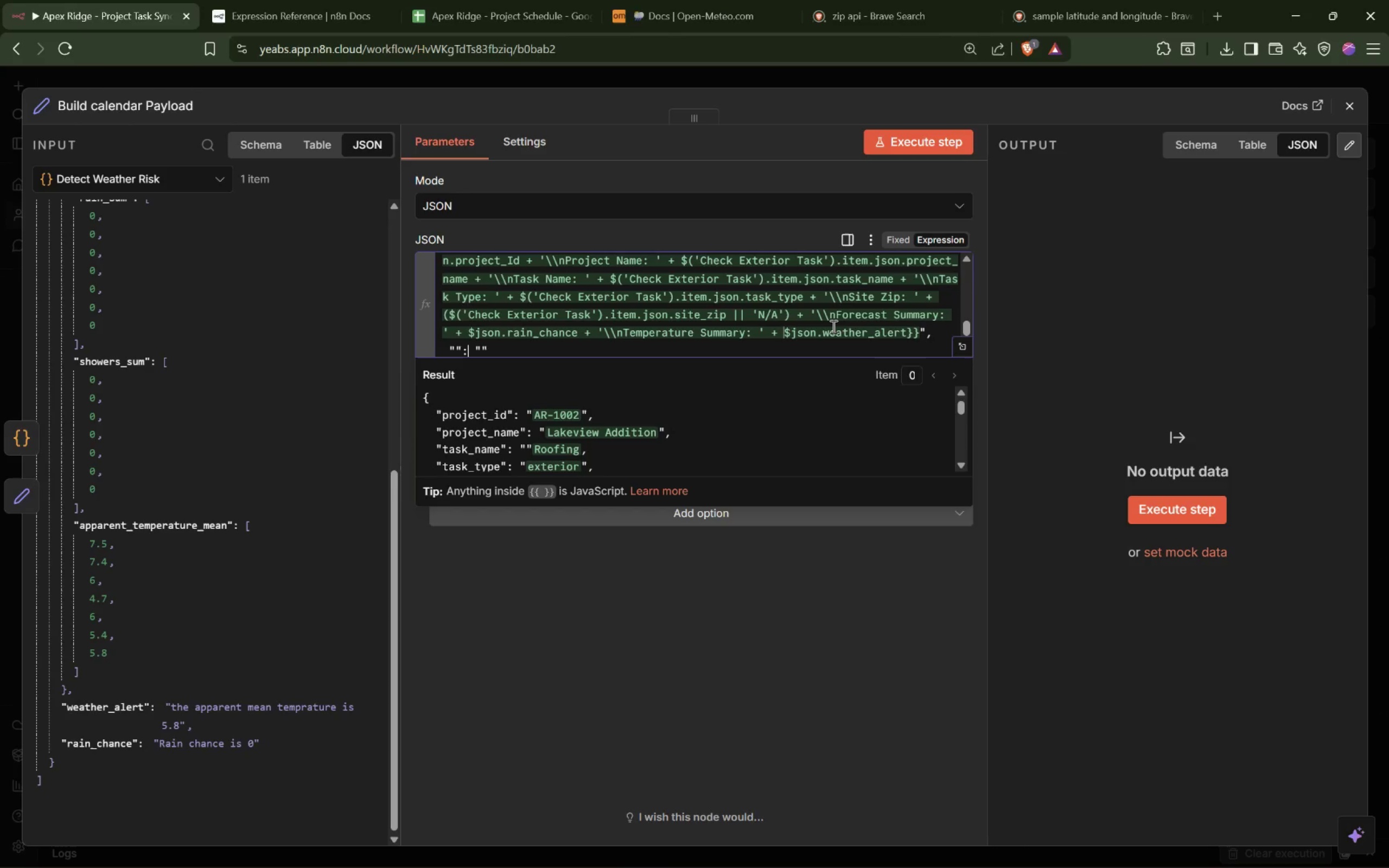 
key(ArrowLeft)
 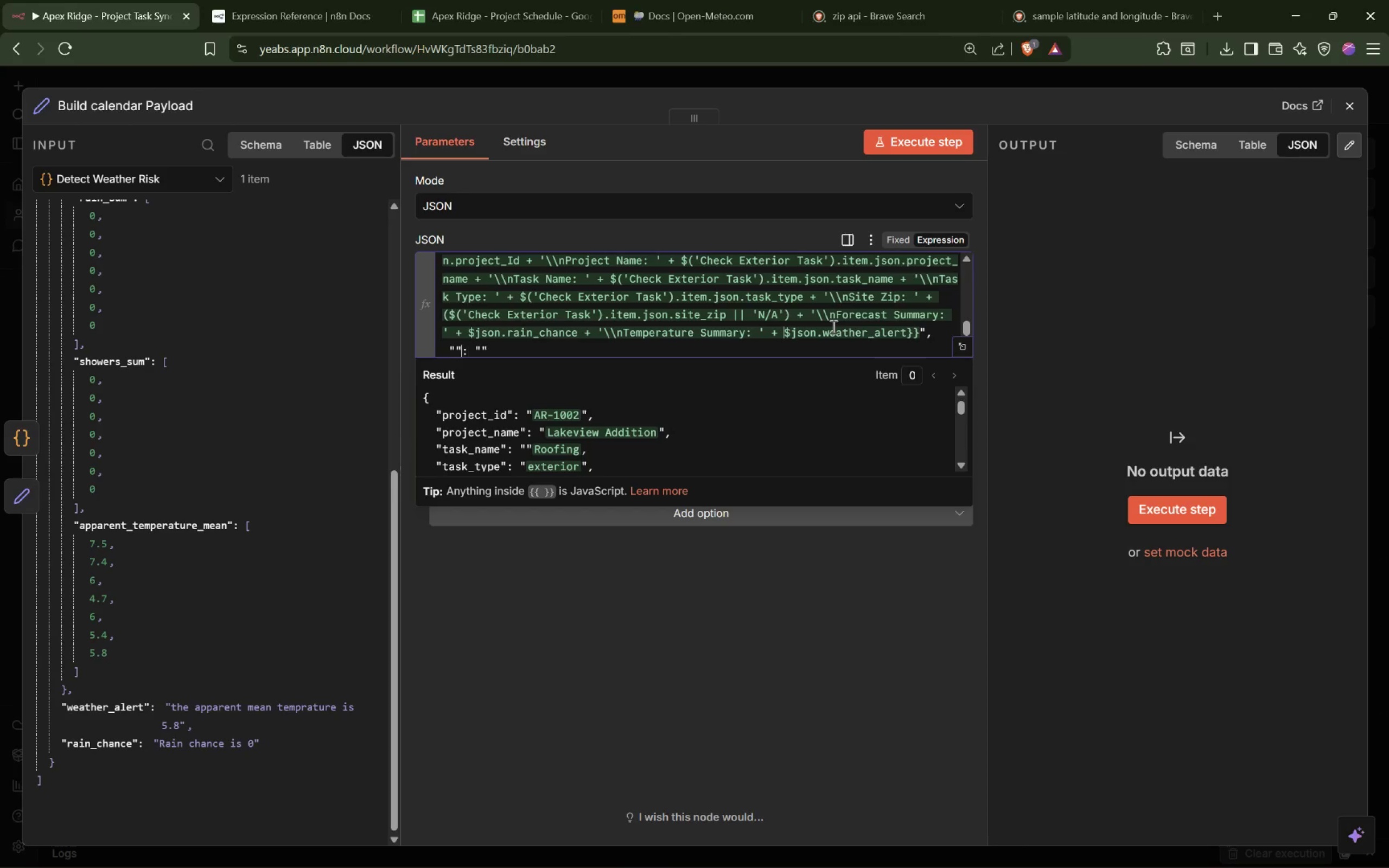 
key(ArrowLeft)
 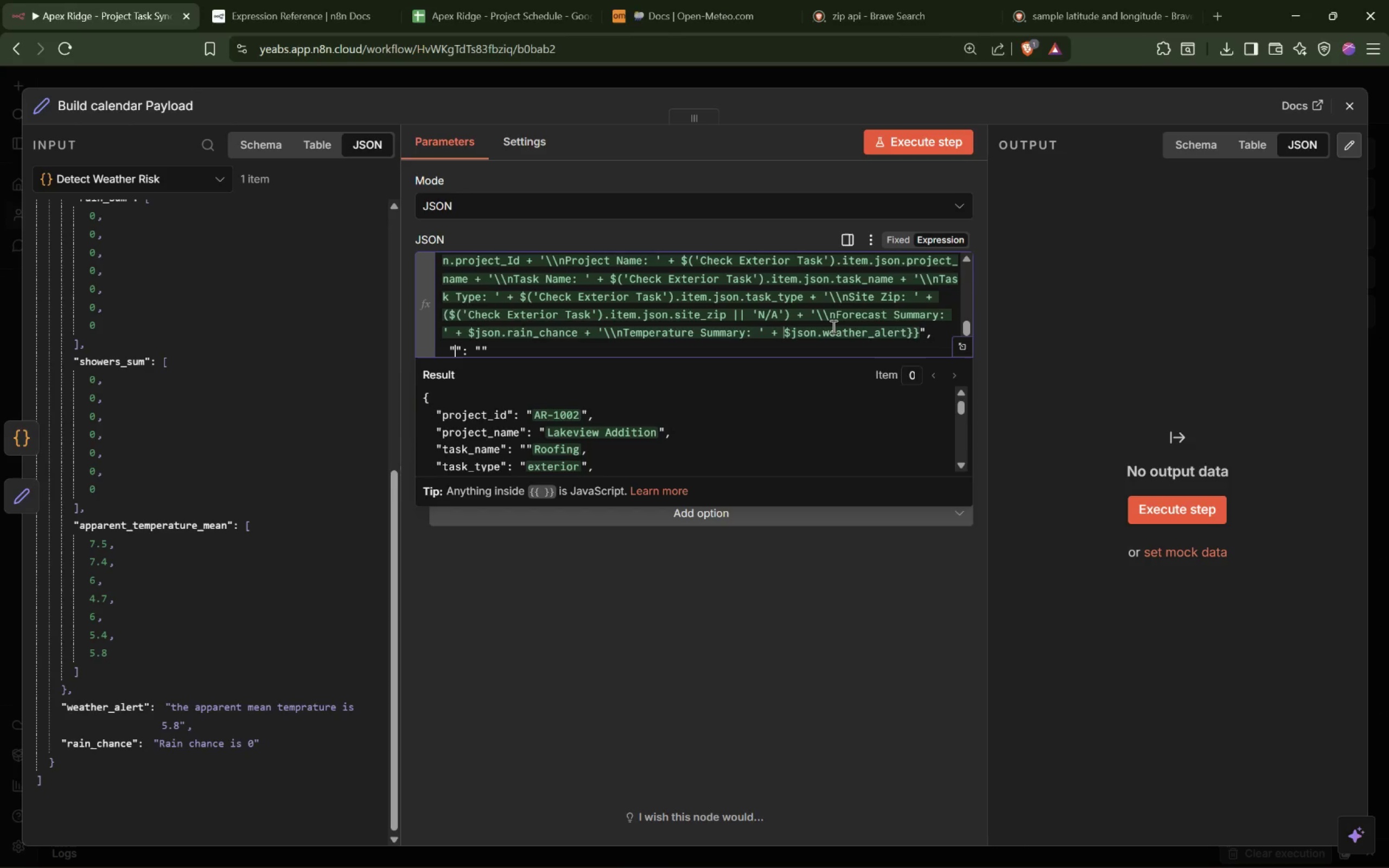 
key(ArrowLeft)
 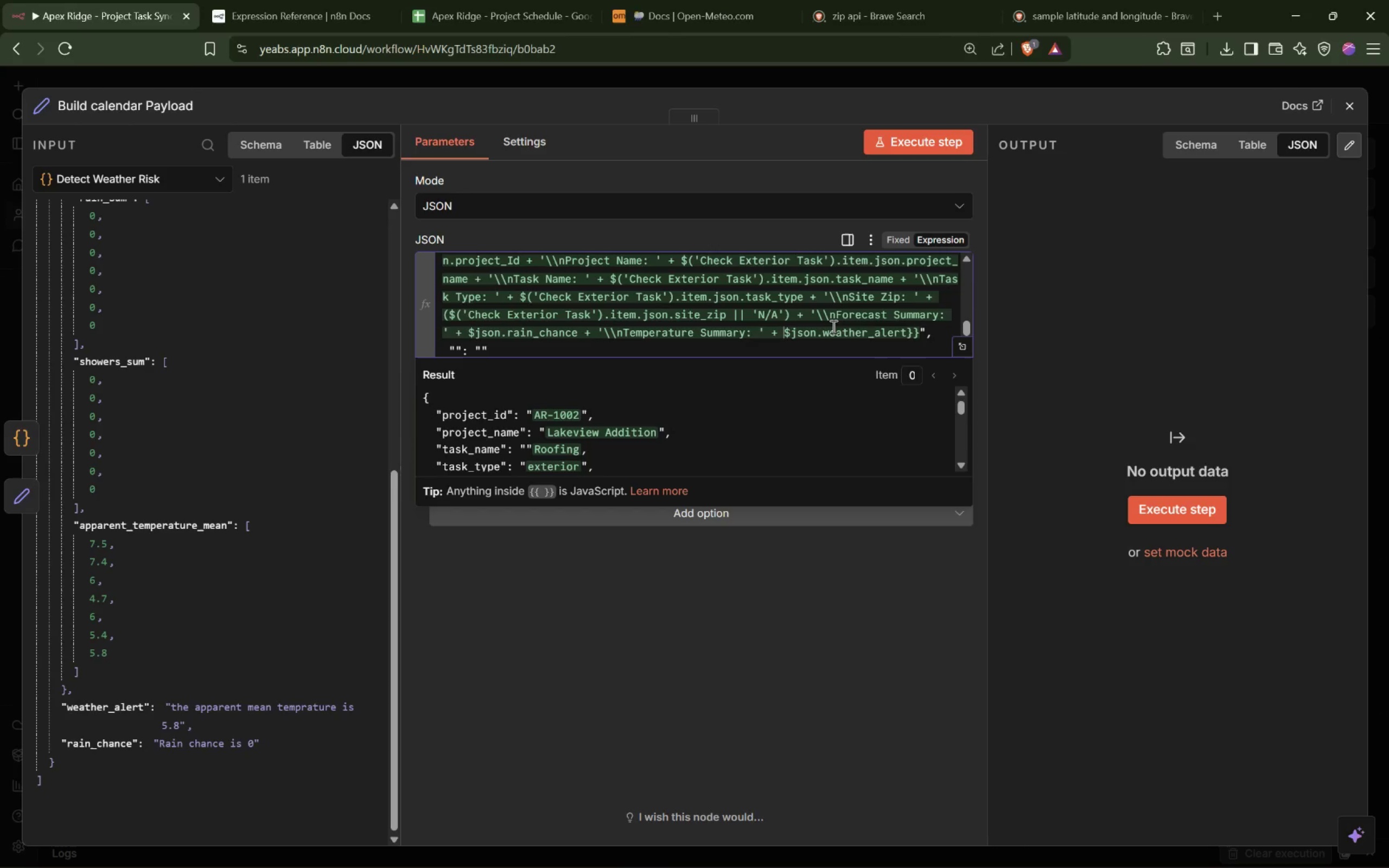 
type(calendara-)
key(Backspace)
key(Backspace)
type(_color)
 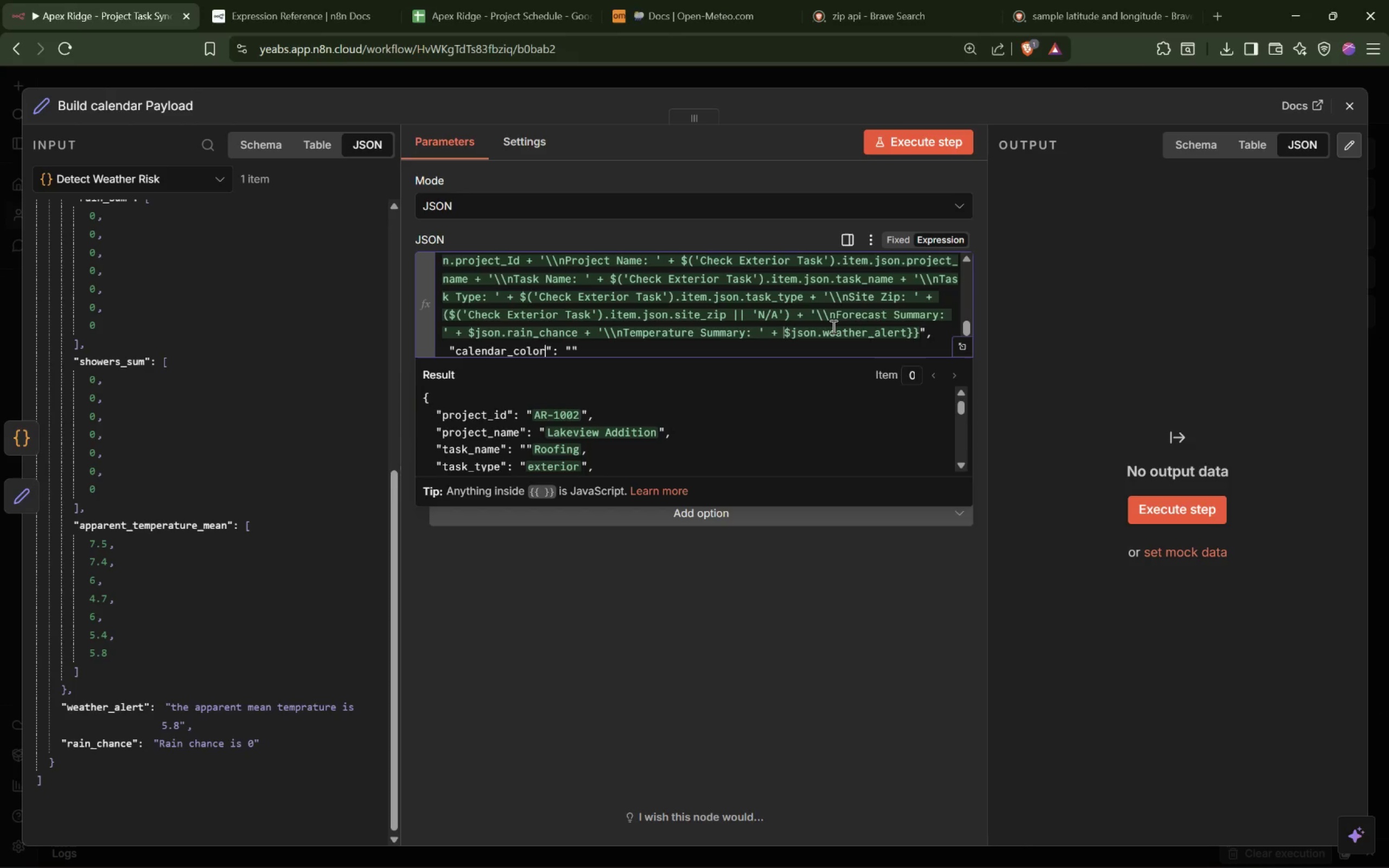 
key(ArrowRight)
 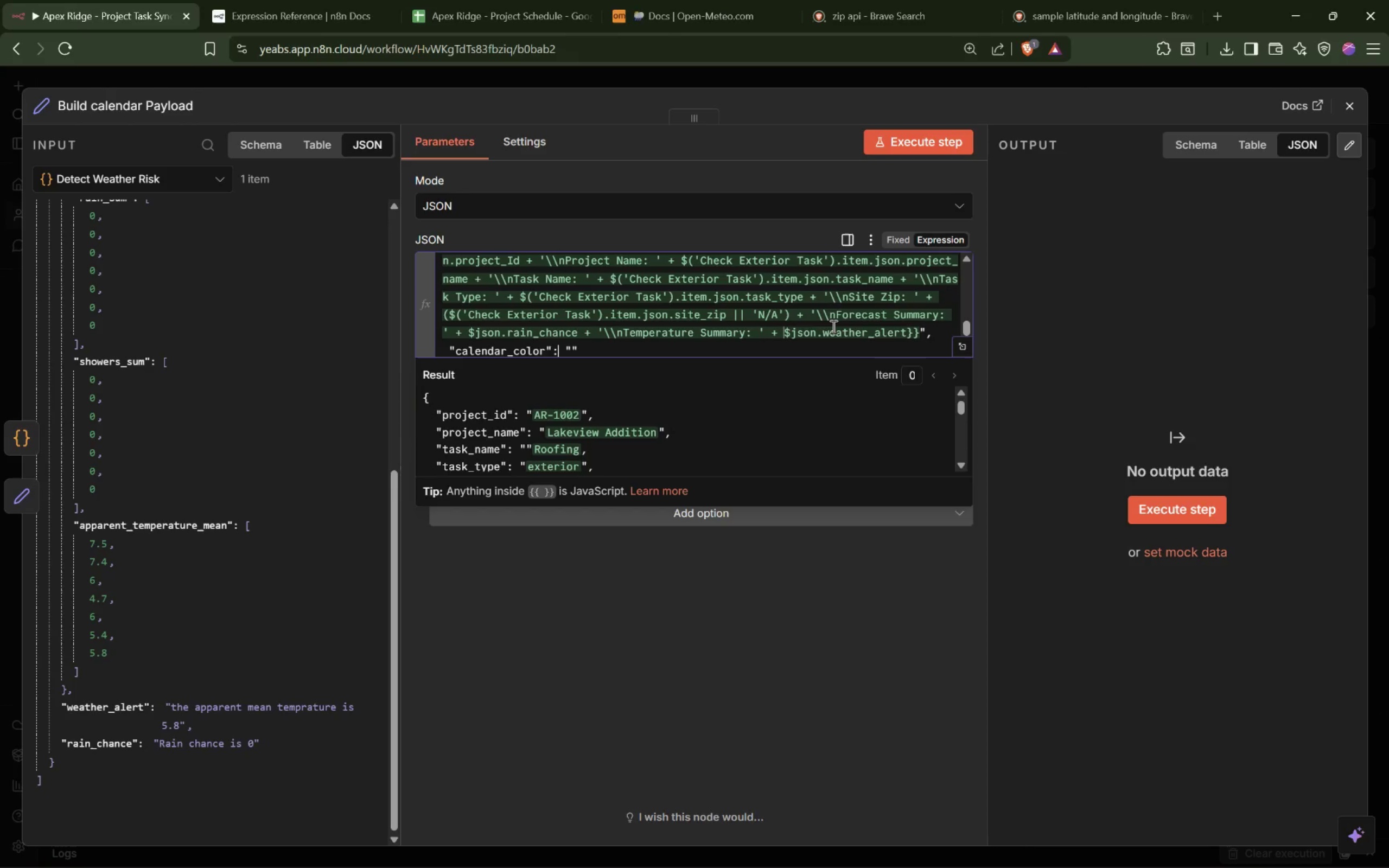 
key(ArrowRight)
 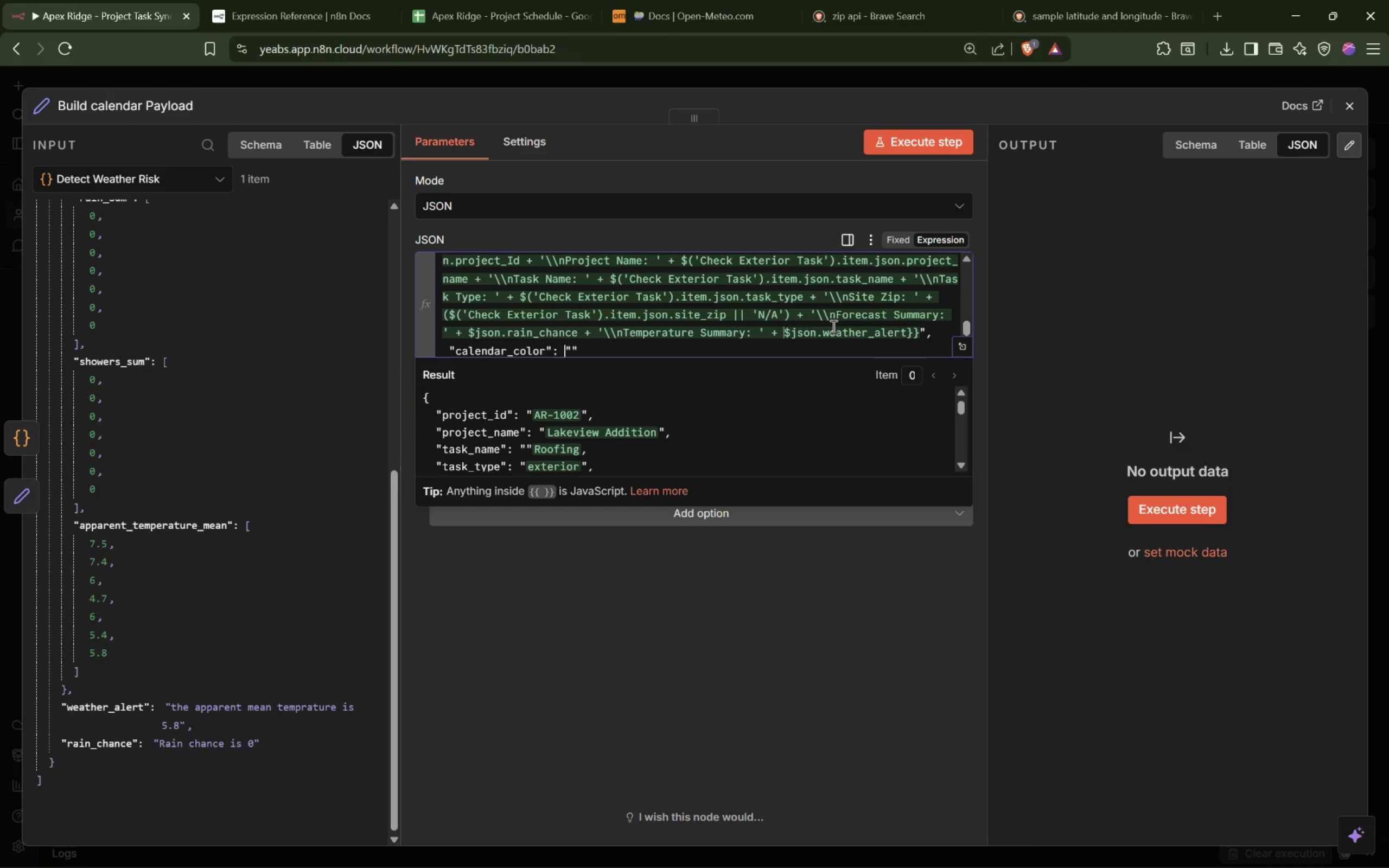 
key(ArrowRight)
 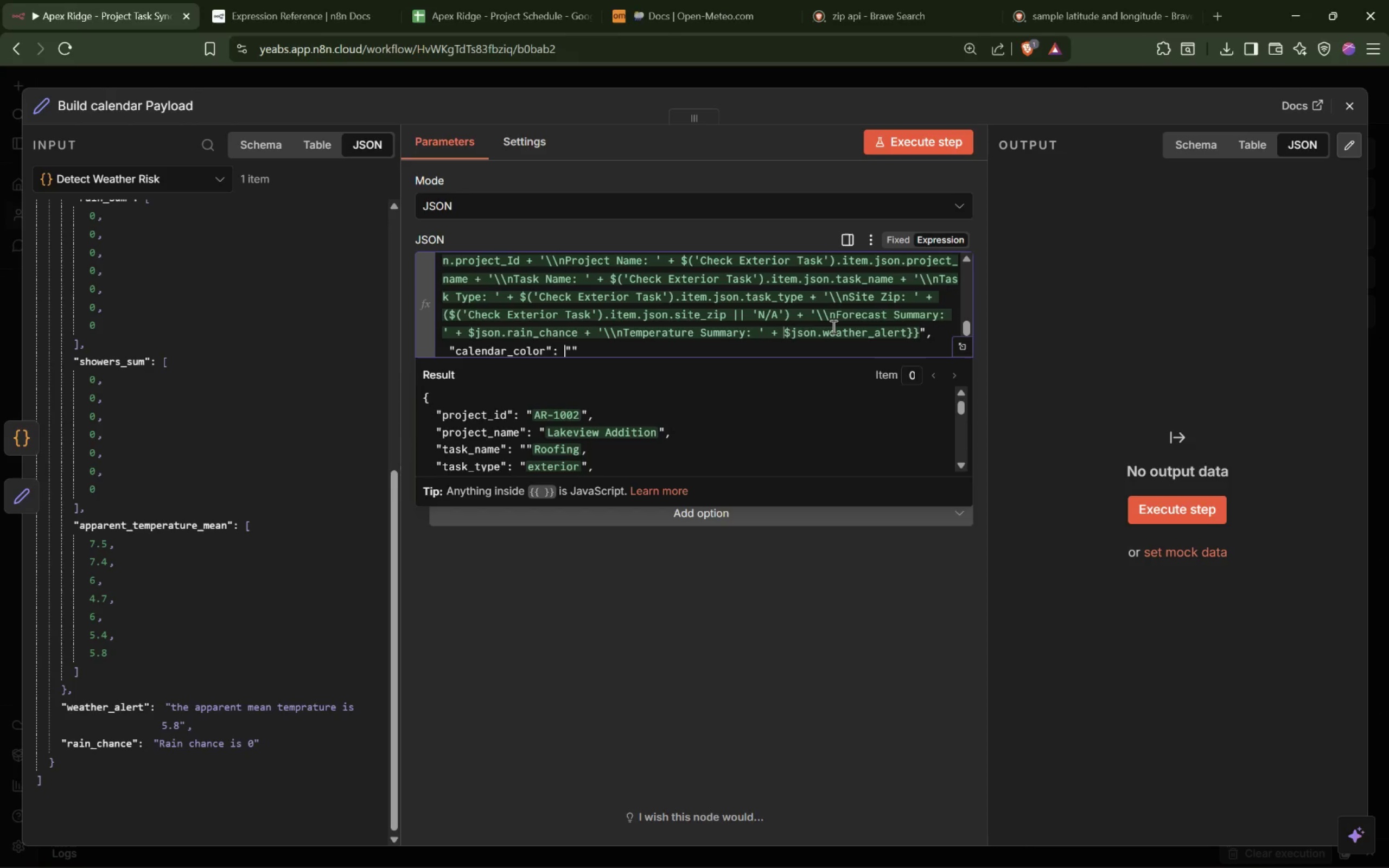 
key(ArrowRight)
 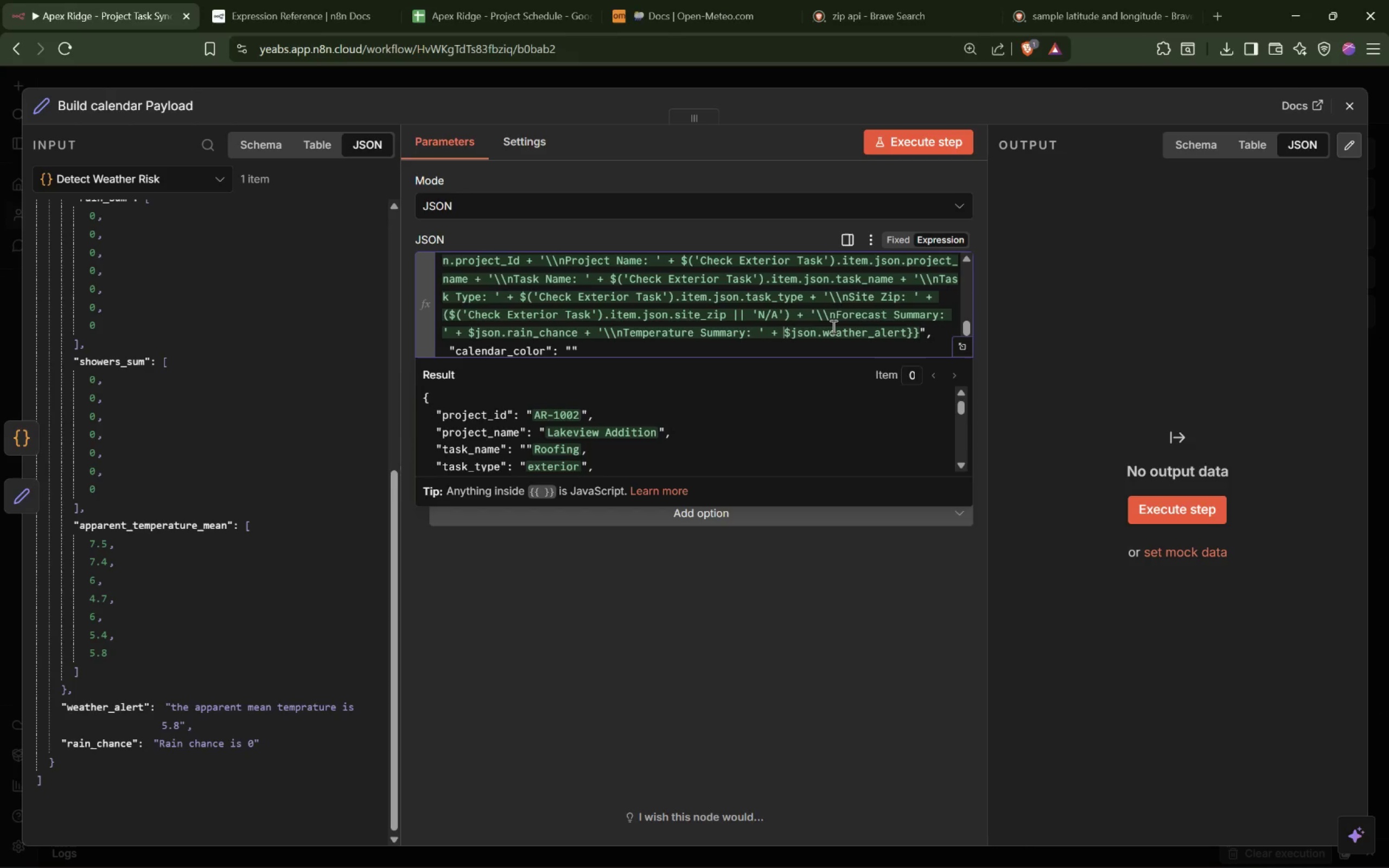 
wait(7.69)
 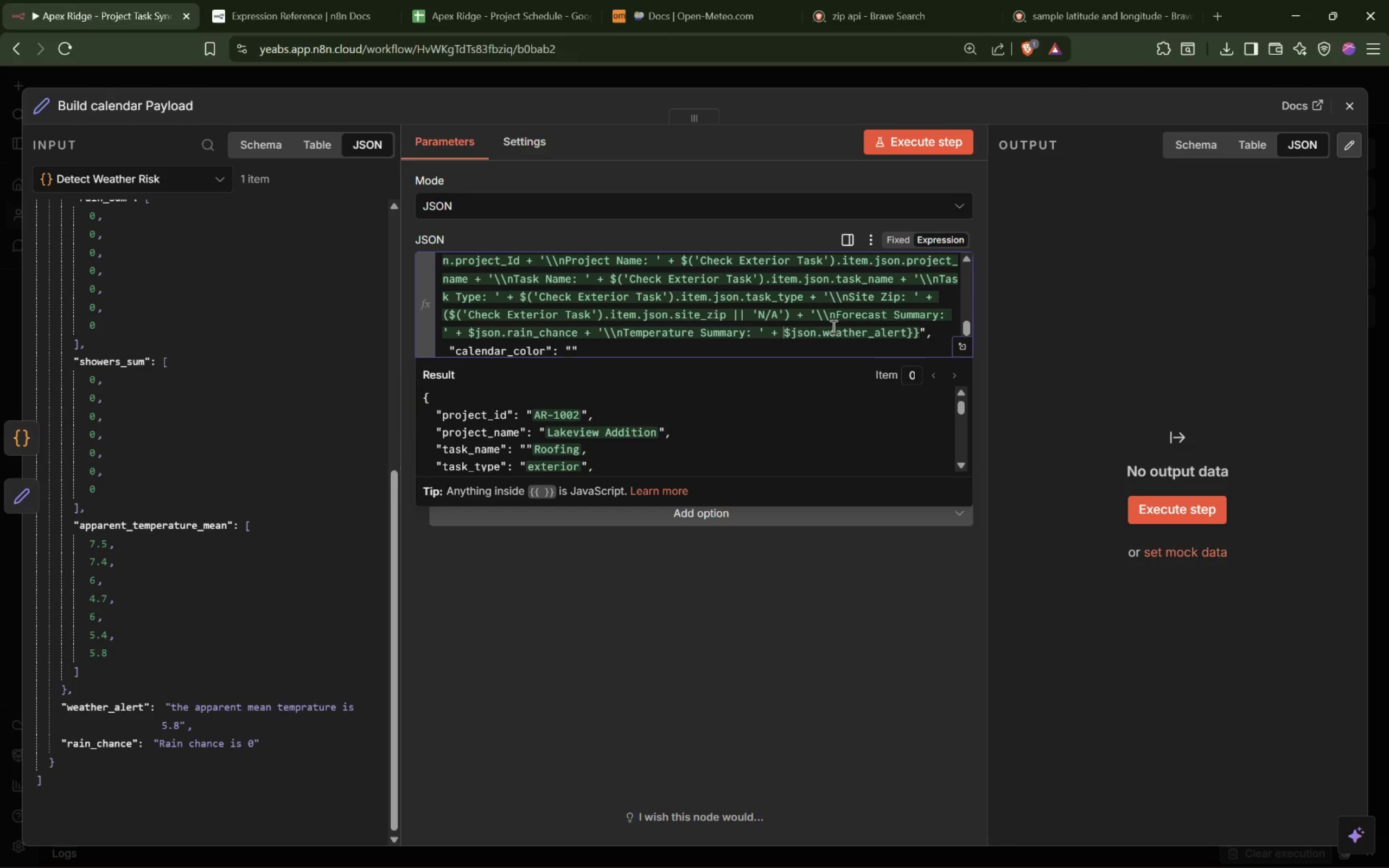 
type(11)
 